 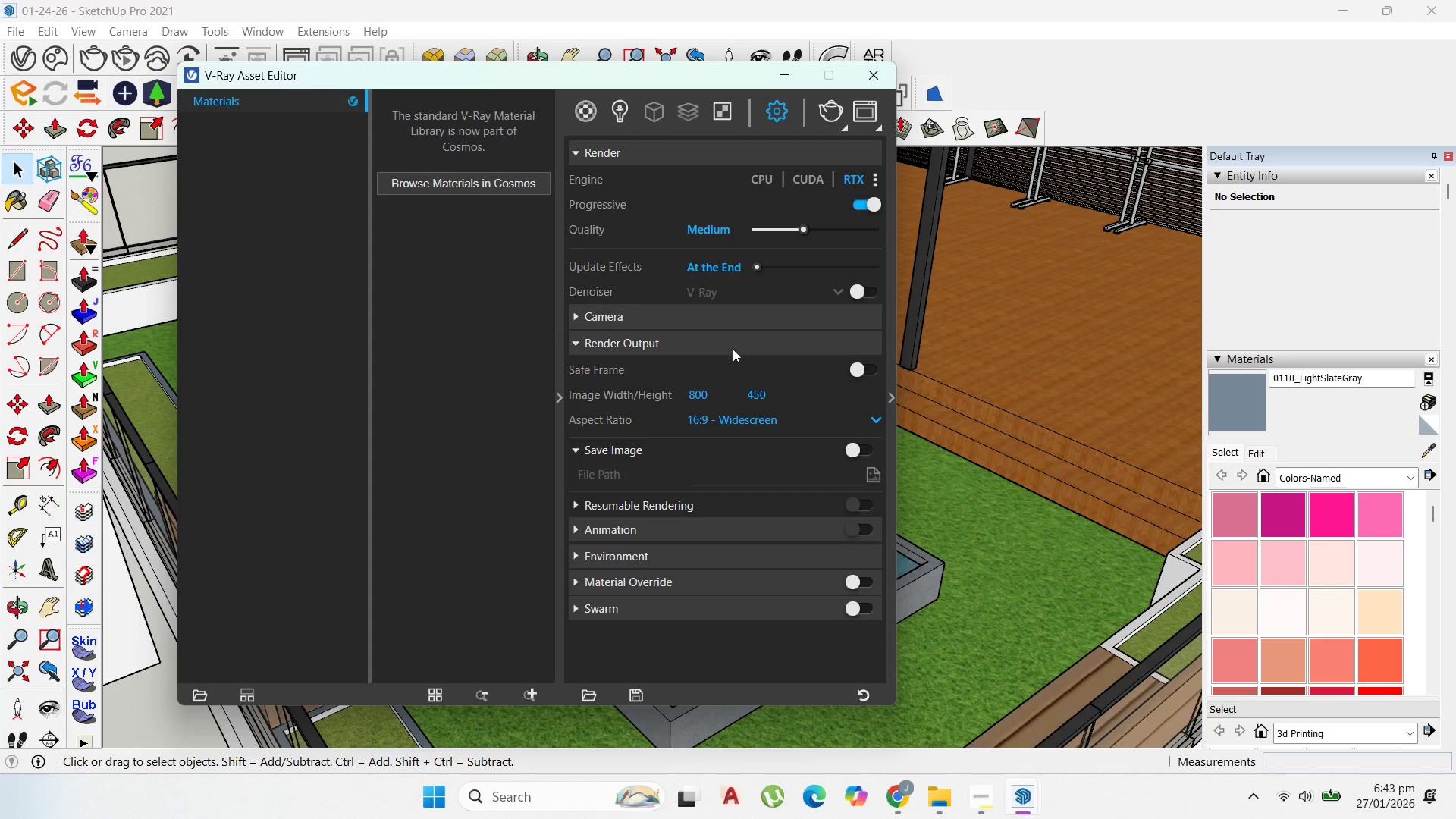 
left_click_drag(start_coordinate=[758, 228], to_coordinate=[617, 228])
 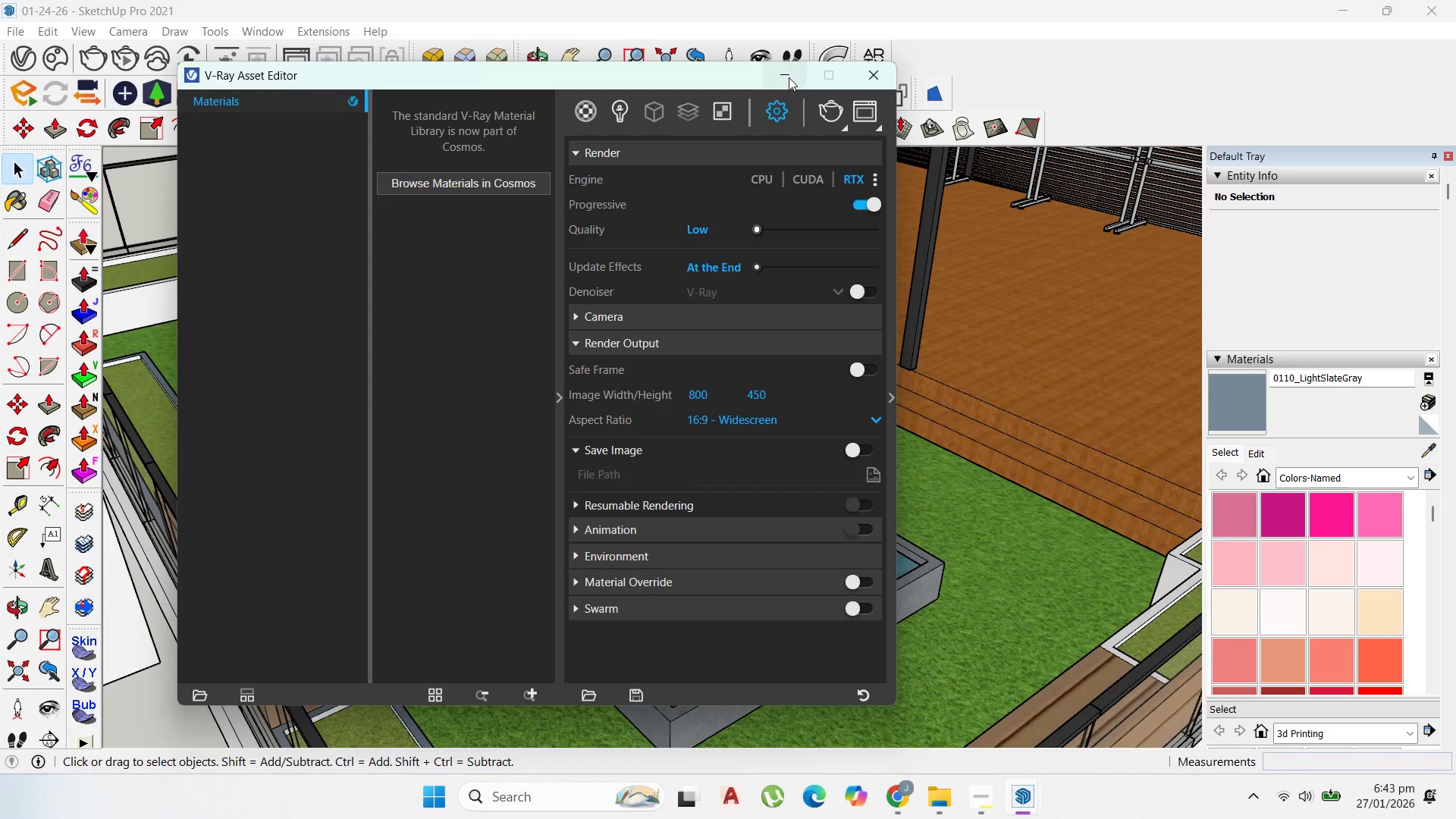 
left_click([788, 77])
 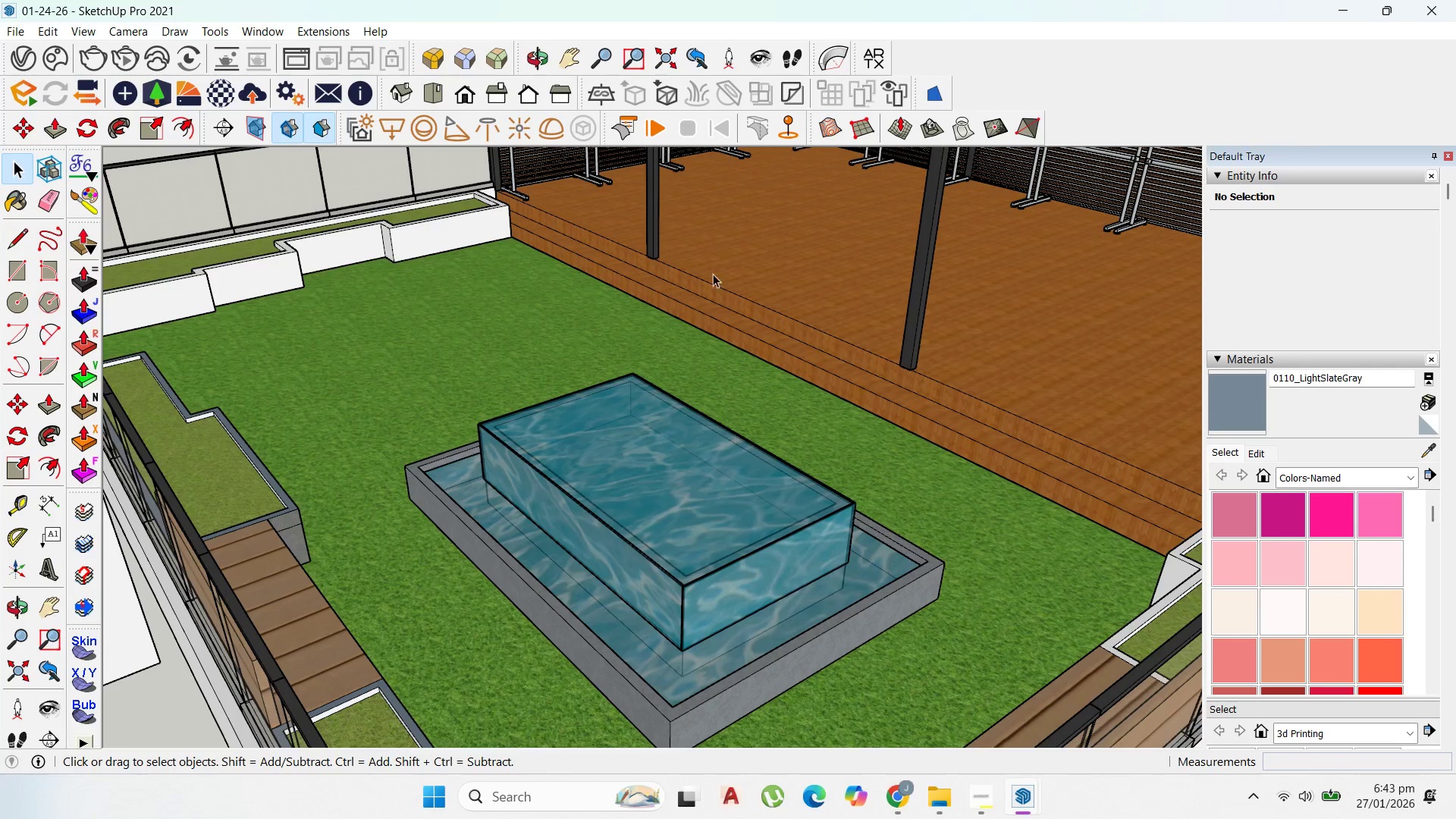 
scroll: coordinate [852, 219], scroll_direction: up, amount: 3.0
 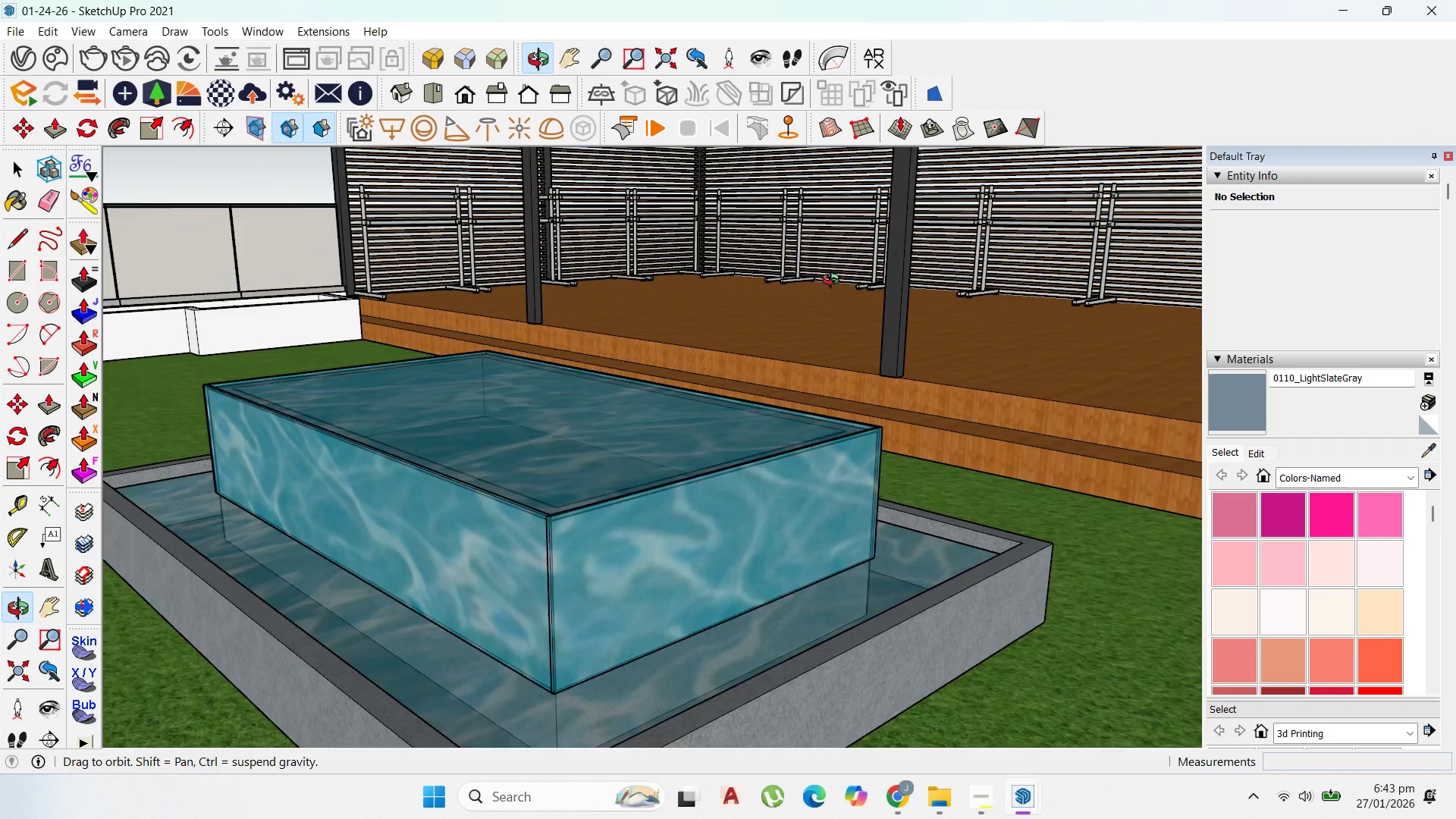 
scroll: coordinate [796, 405], scroll_direction: down, amount: 3.0
 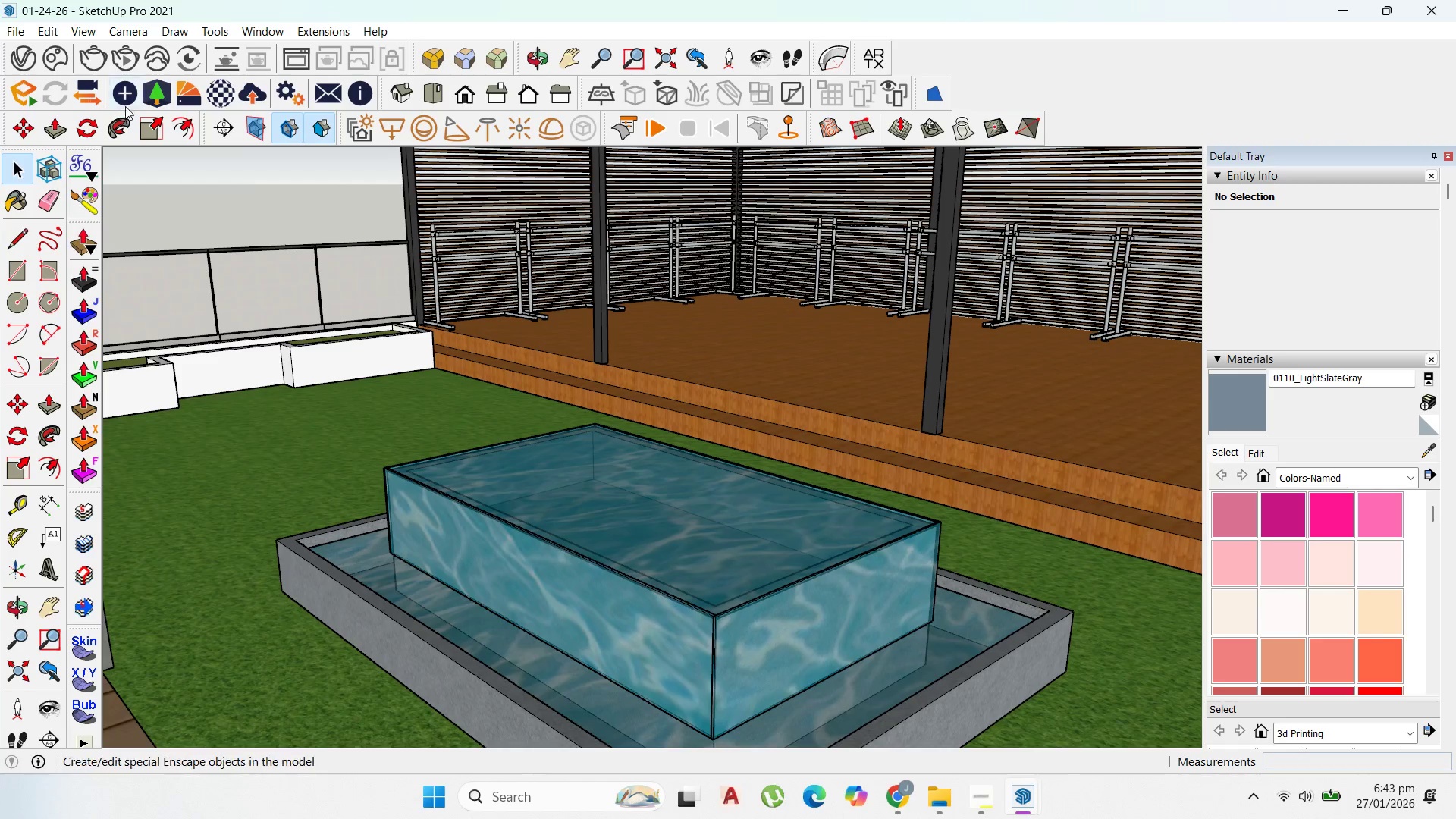 
wait(7.79)
 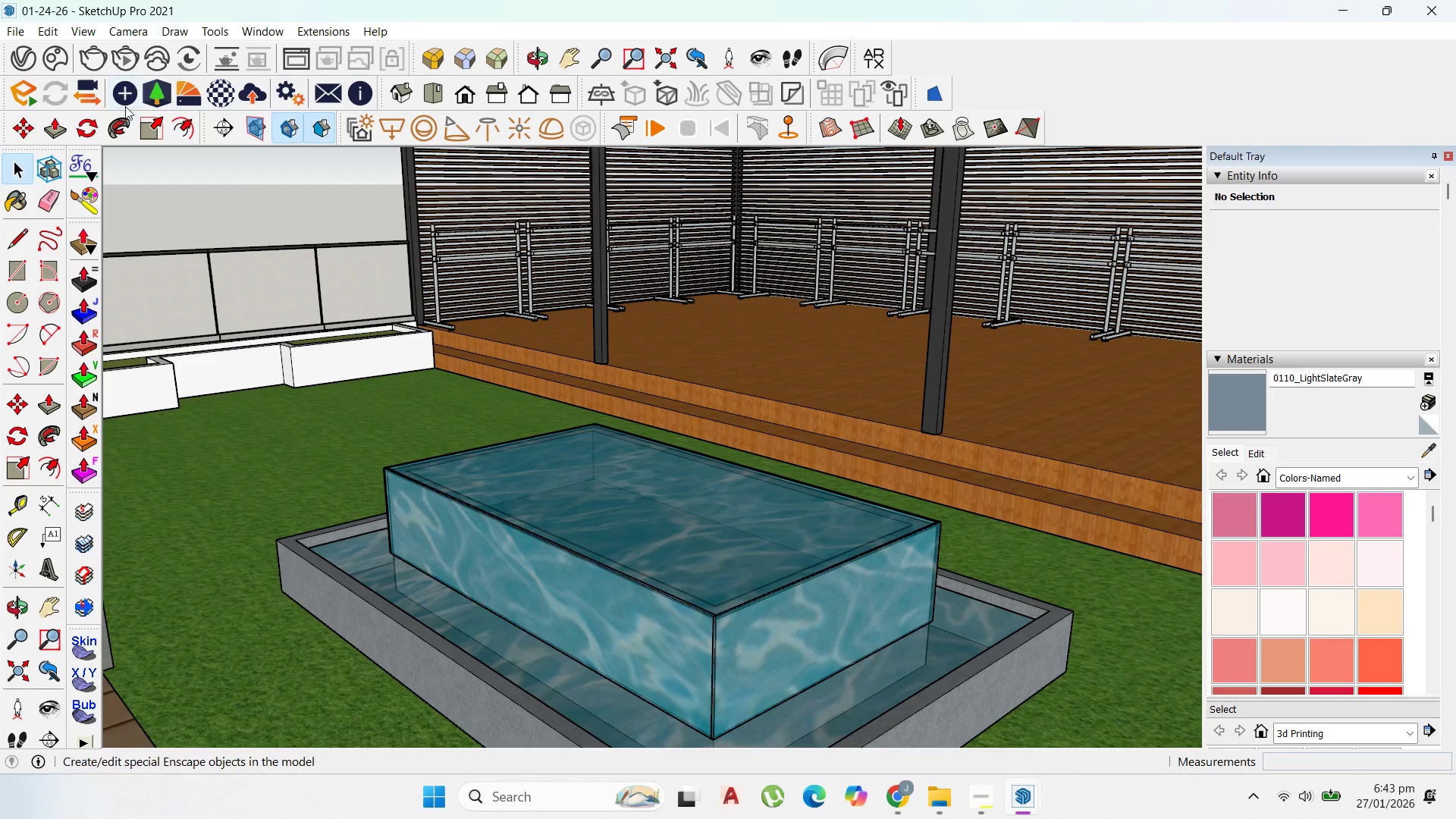 
left_click([91, 58])
 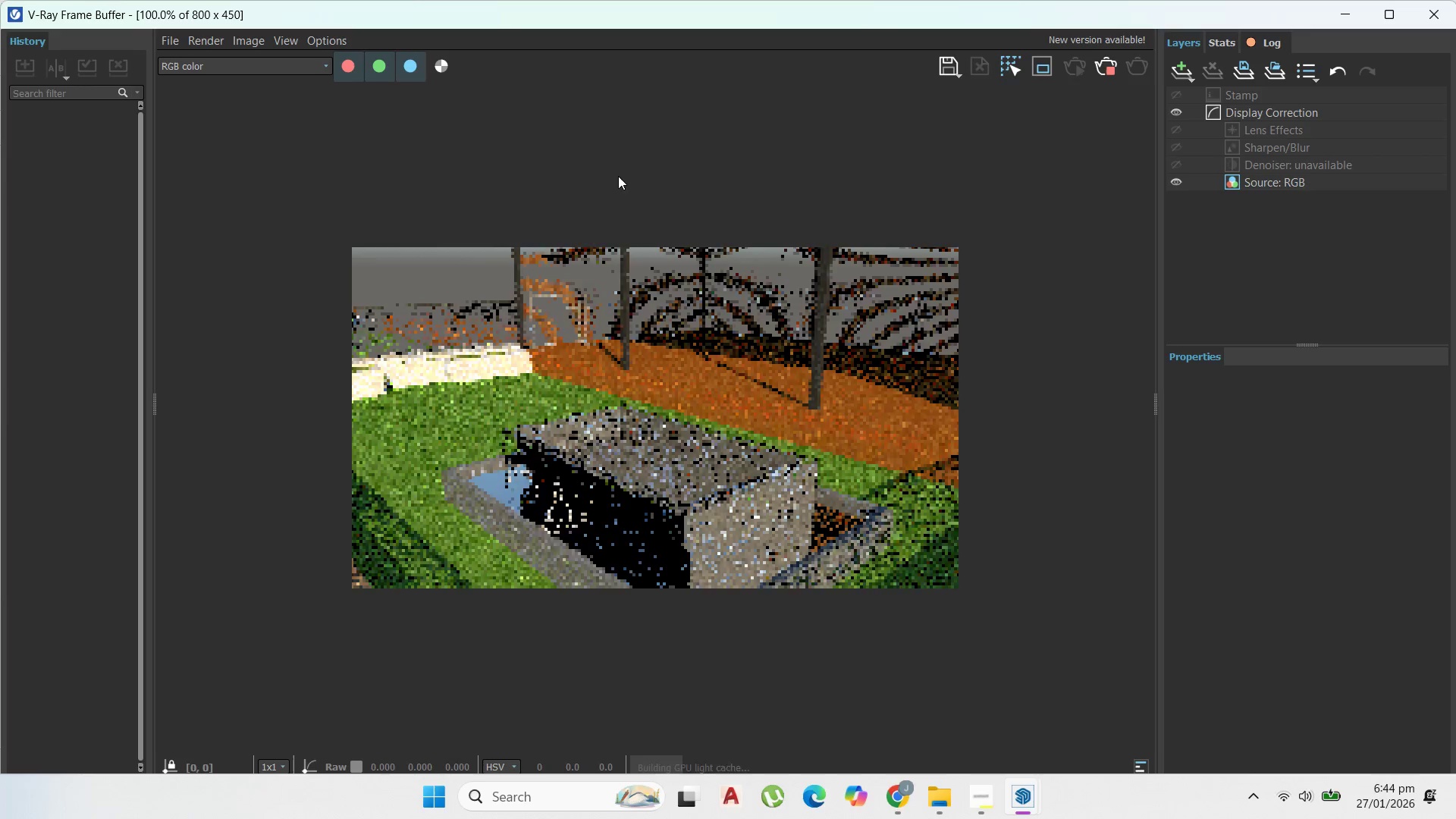 
wait(5.66)
 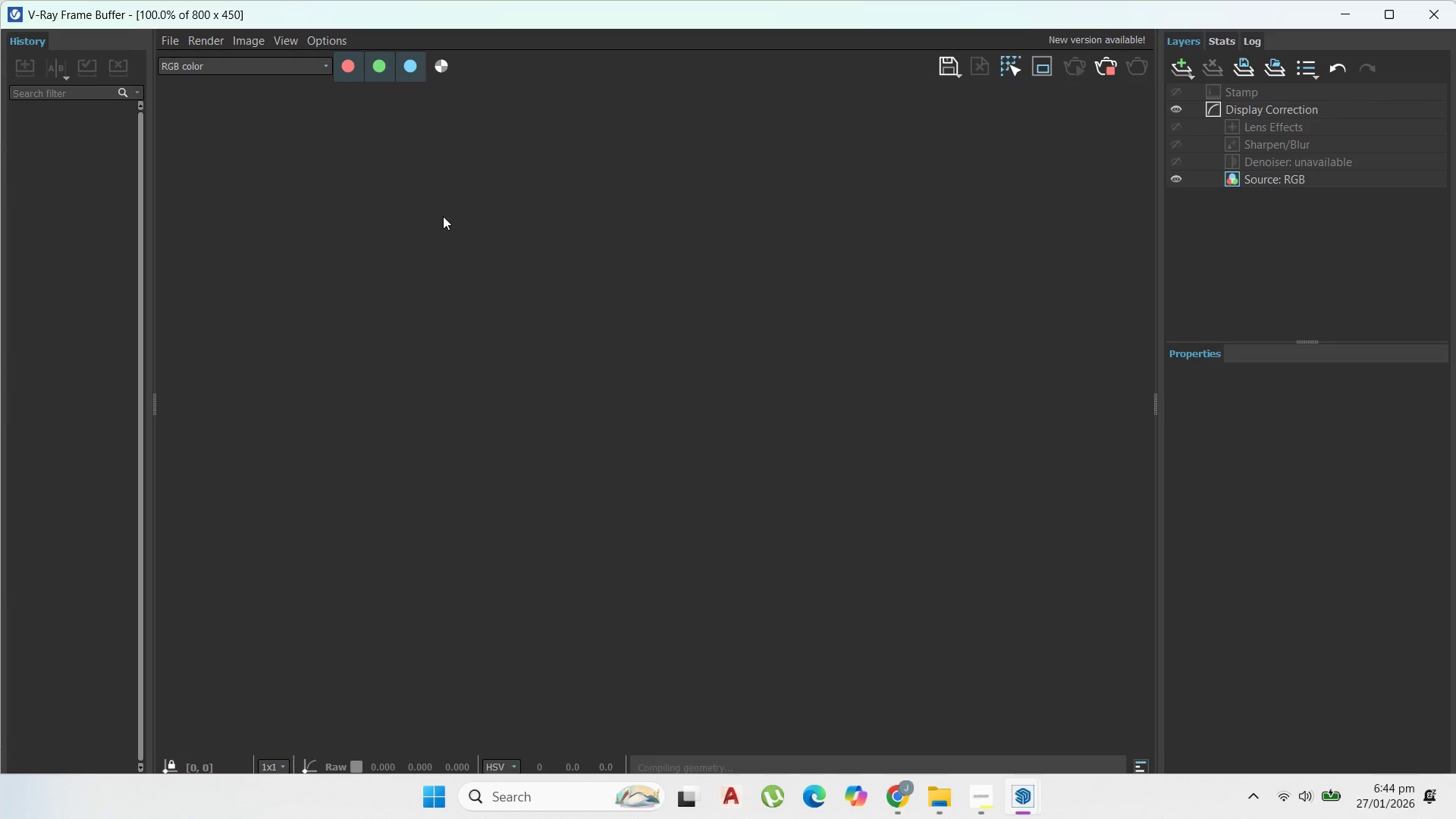 
scroll: coordinate [691, 527], scroll_direction: up, amount: 1.0
 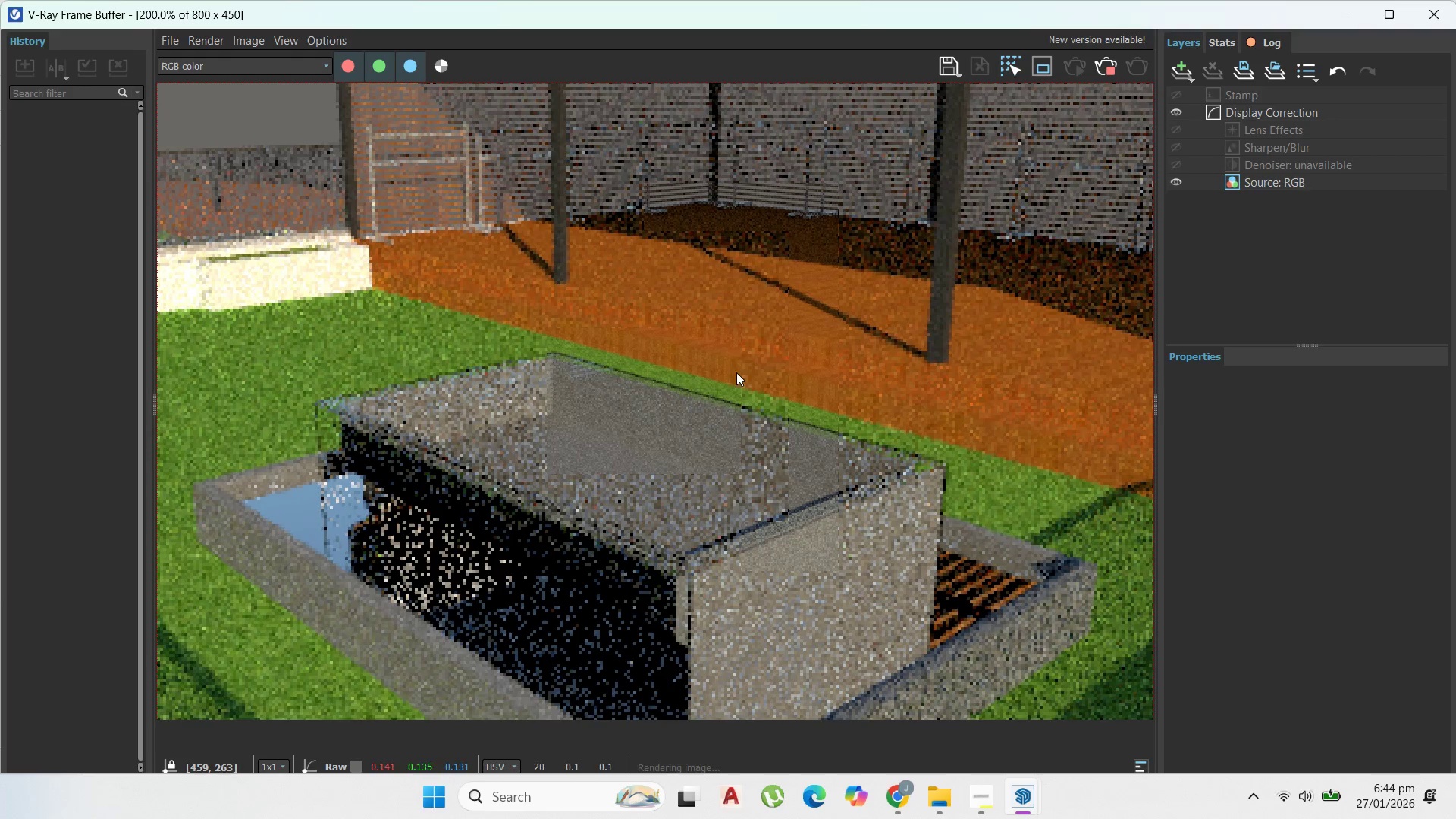 
scroll: coordinate [698, 472], scroll_direction: none, amount: 0.0
 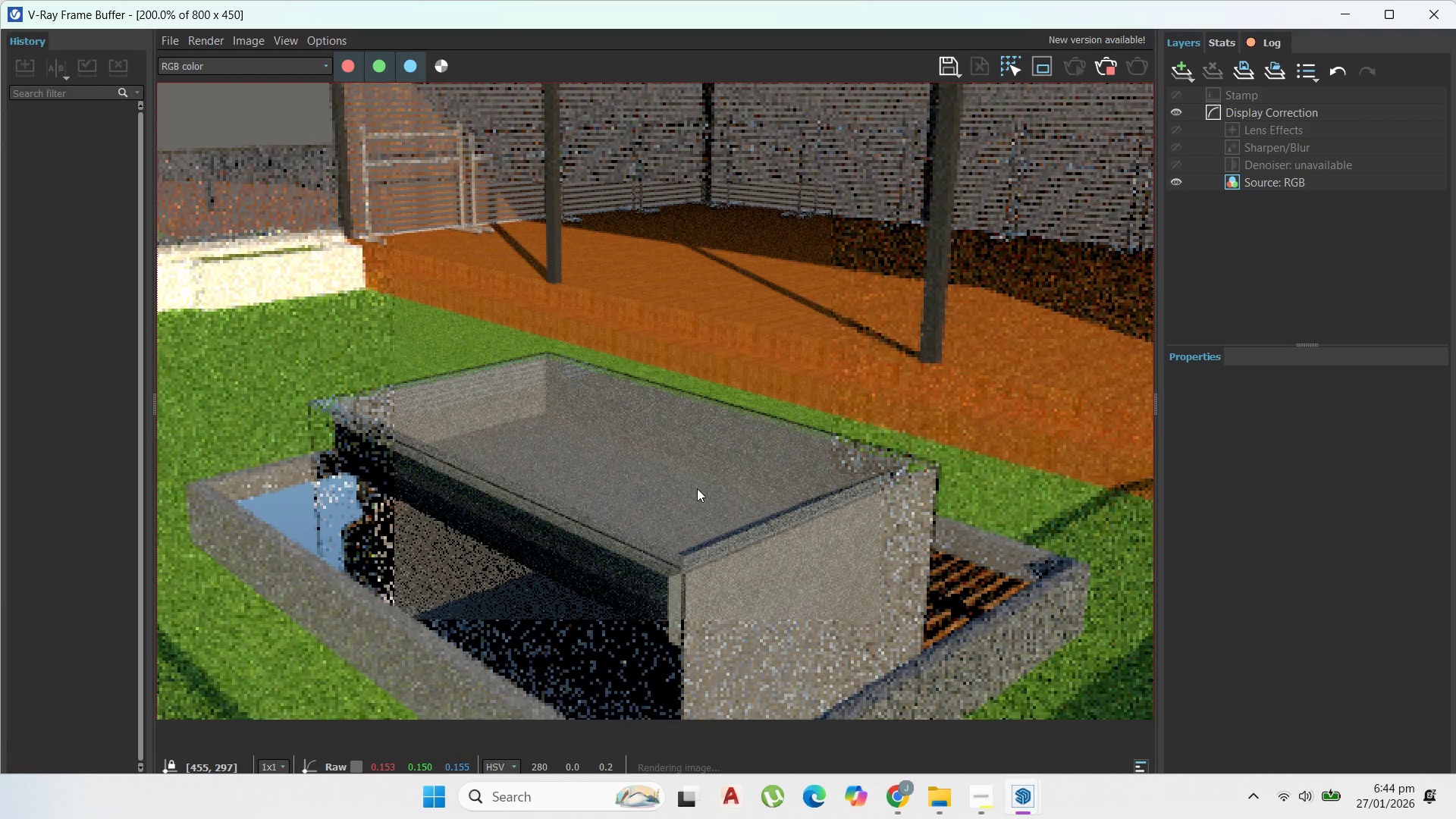 
scroll: coordinate [697, 488], scroll_direction: down, amount: 1.0
 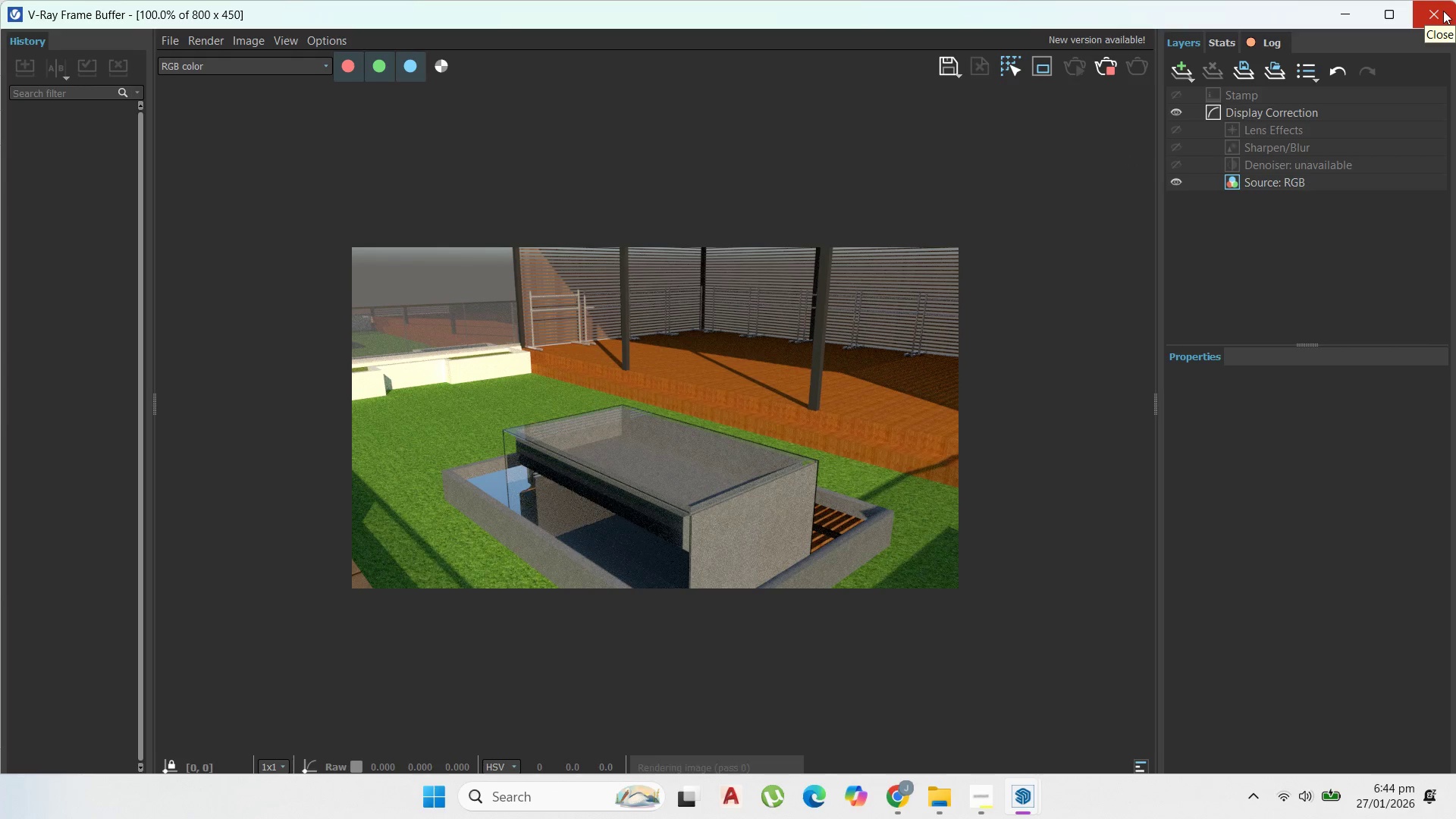 
wait(14.09)
 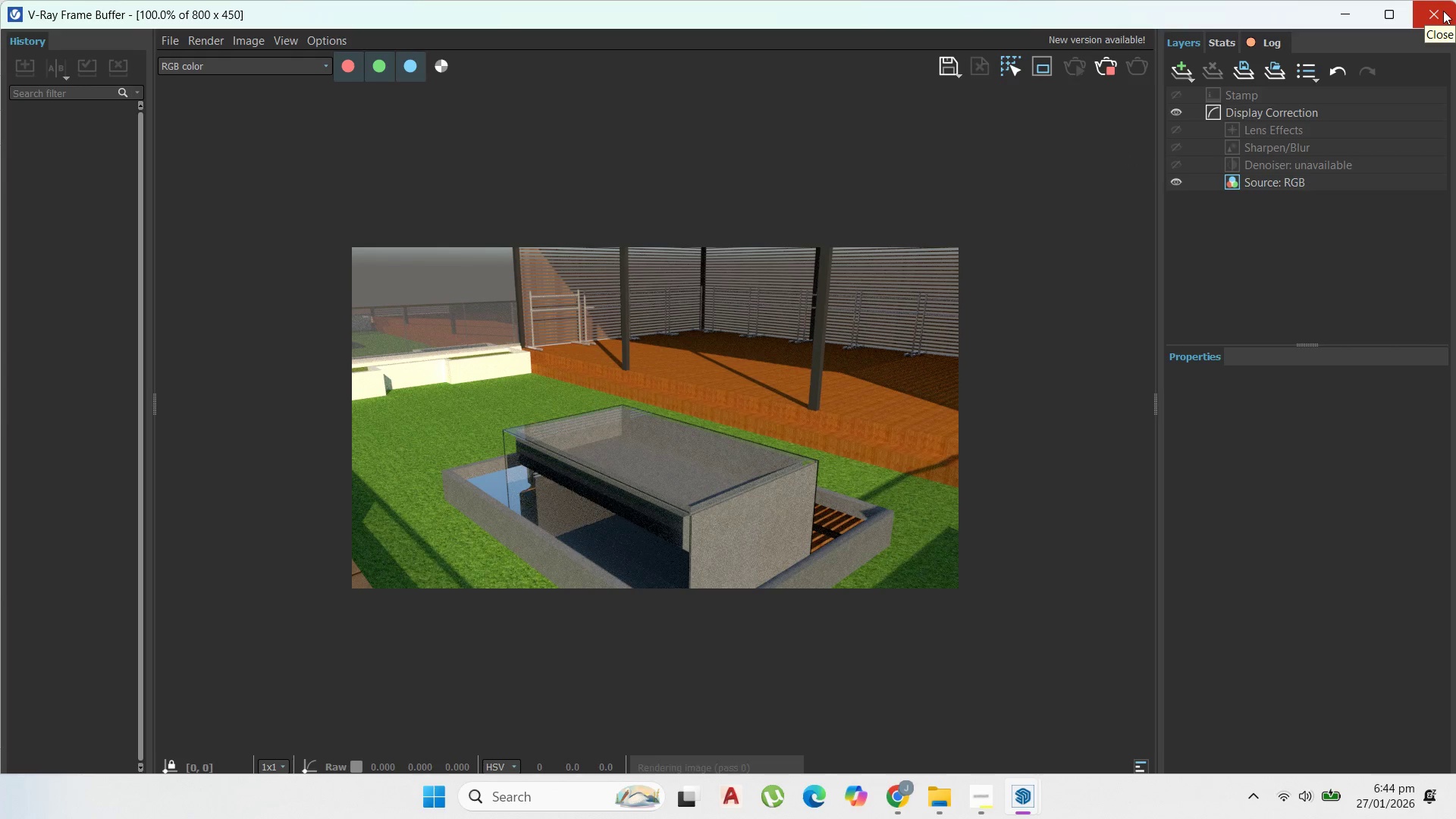 
left_click([1443, 11])
 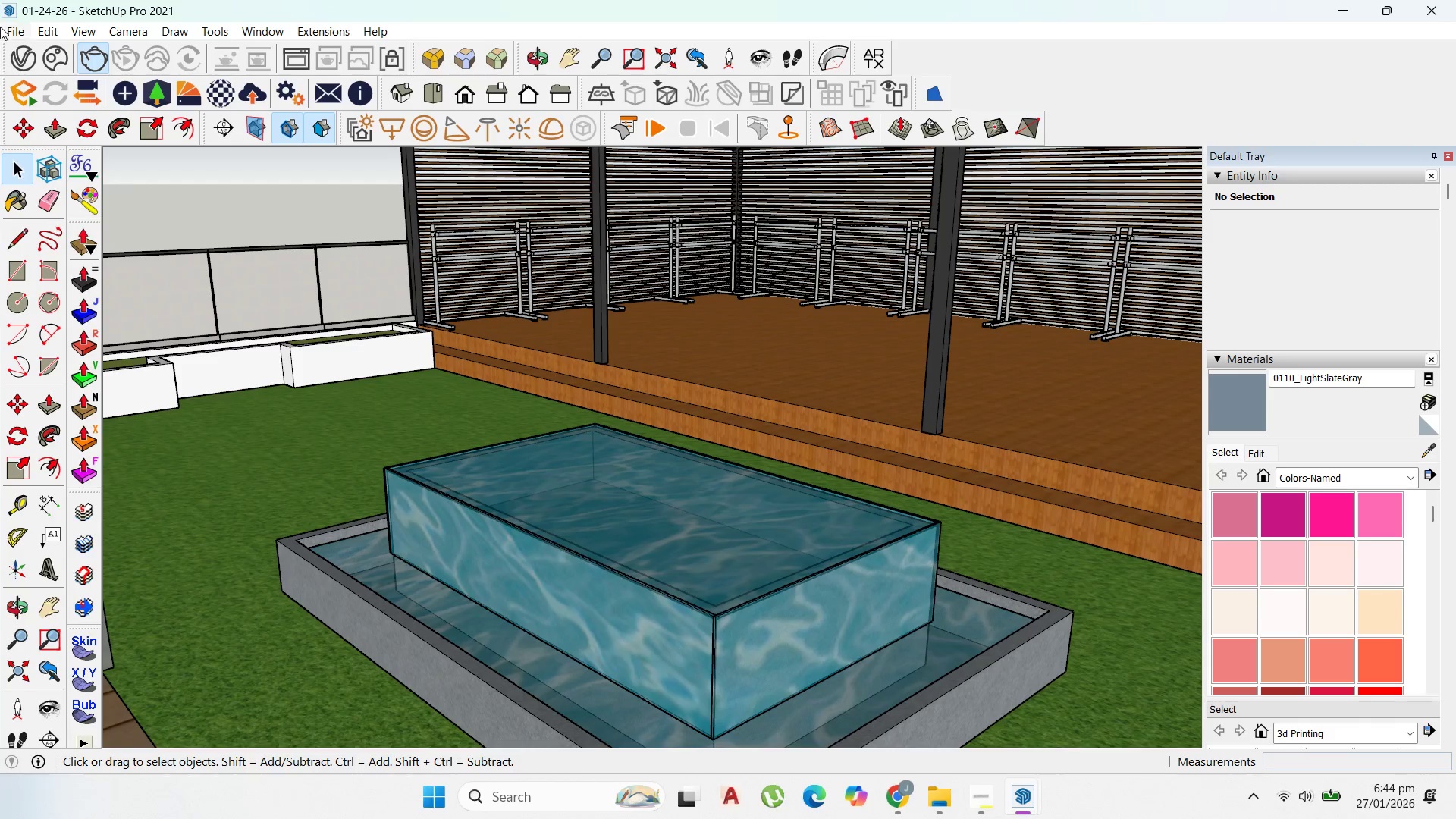 
left_click([24, 61])
 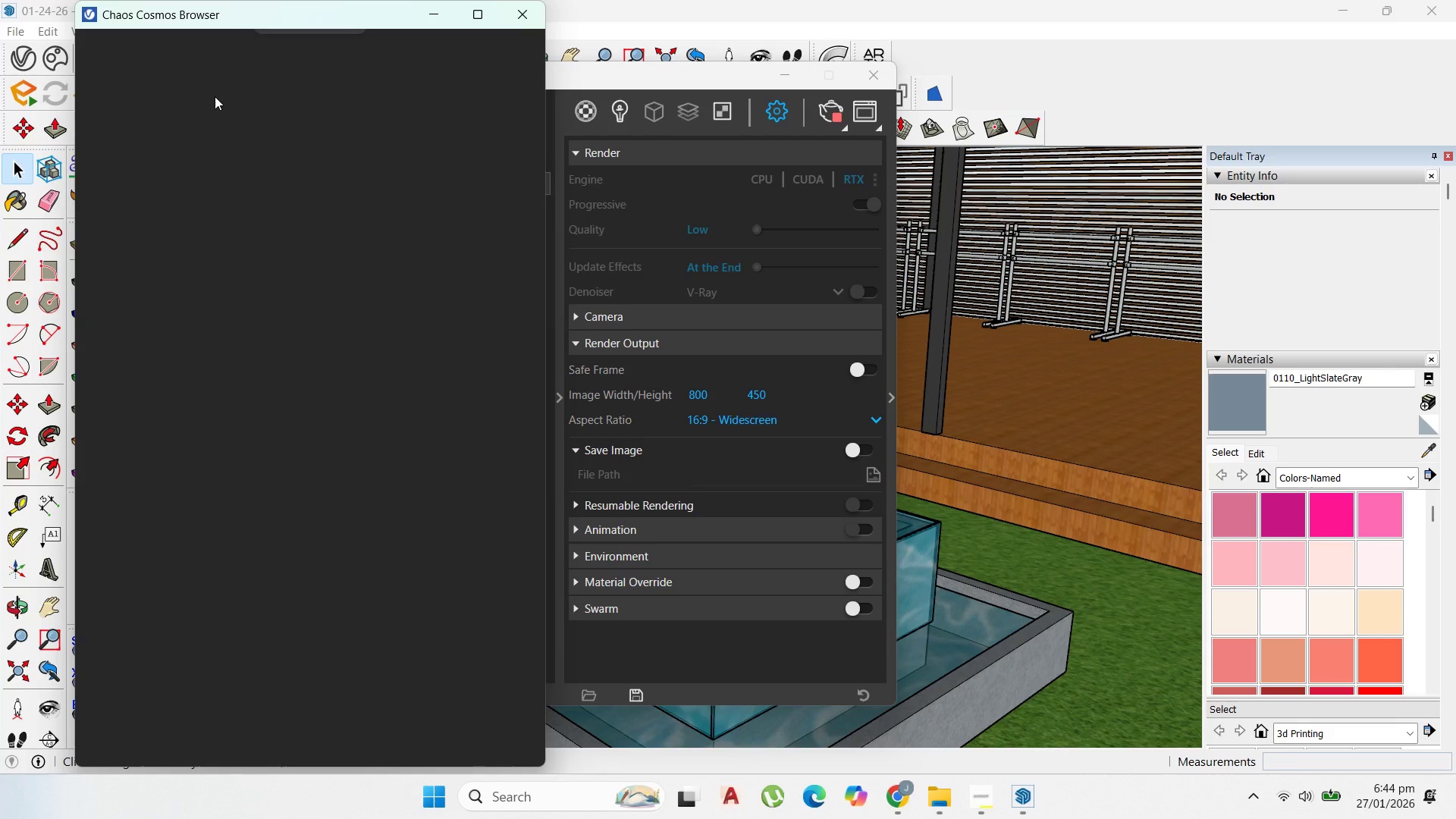 
mouse_move([168, 99])
 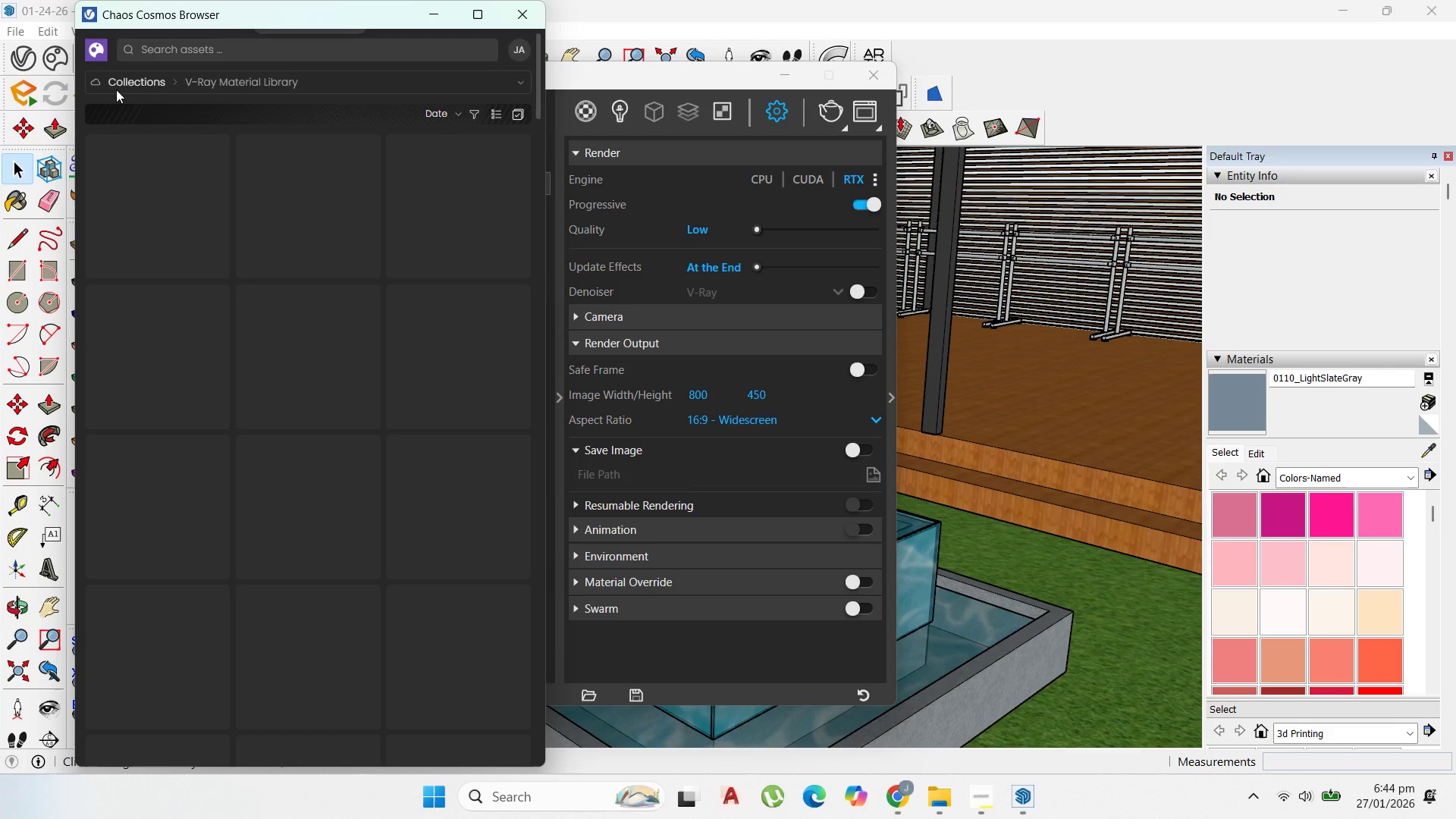 
left_click([123, 81])
 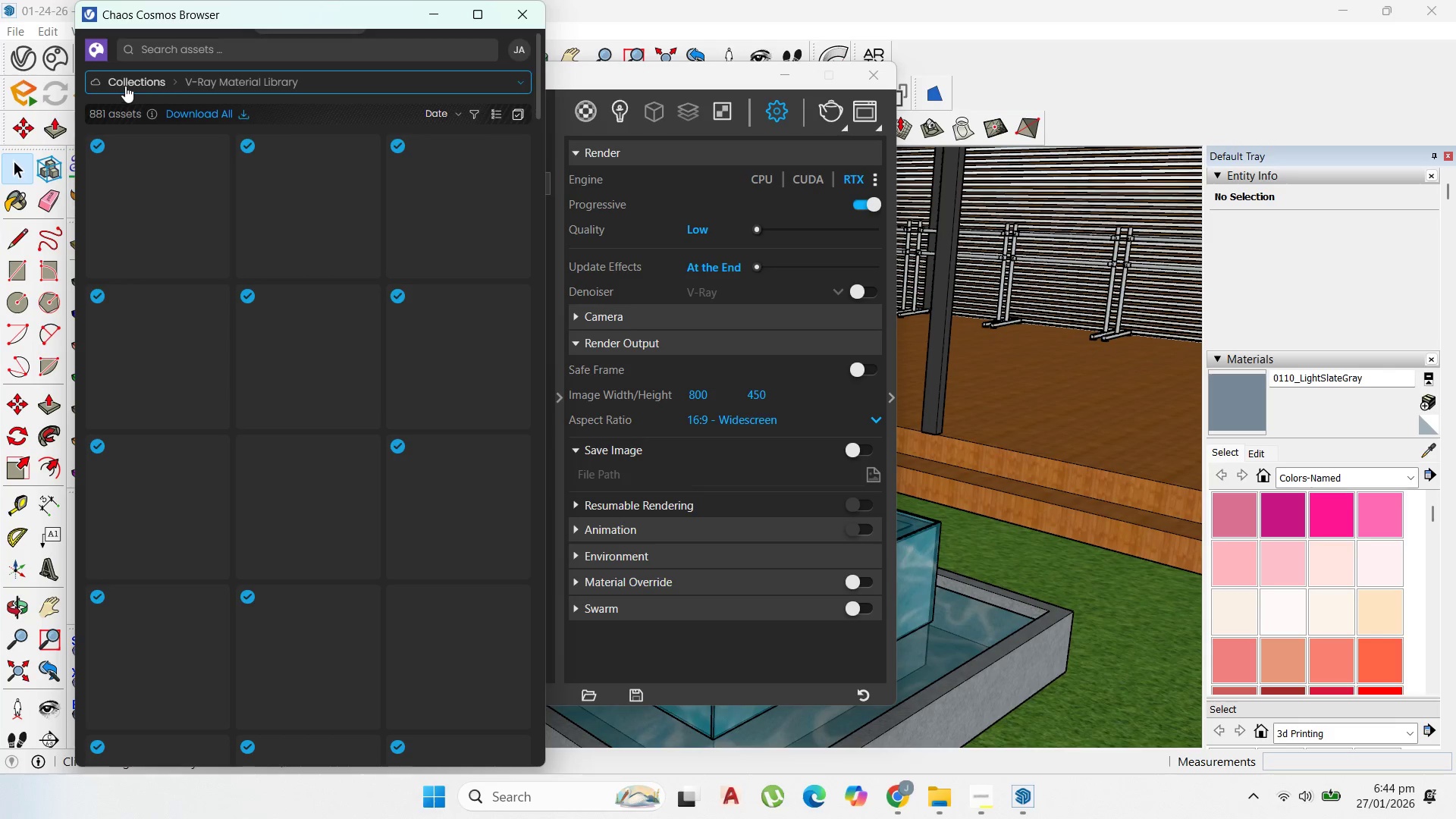 
left_click([125, 83])
 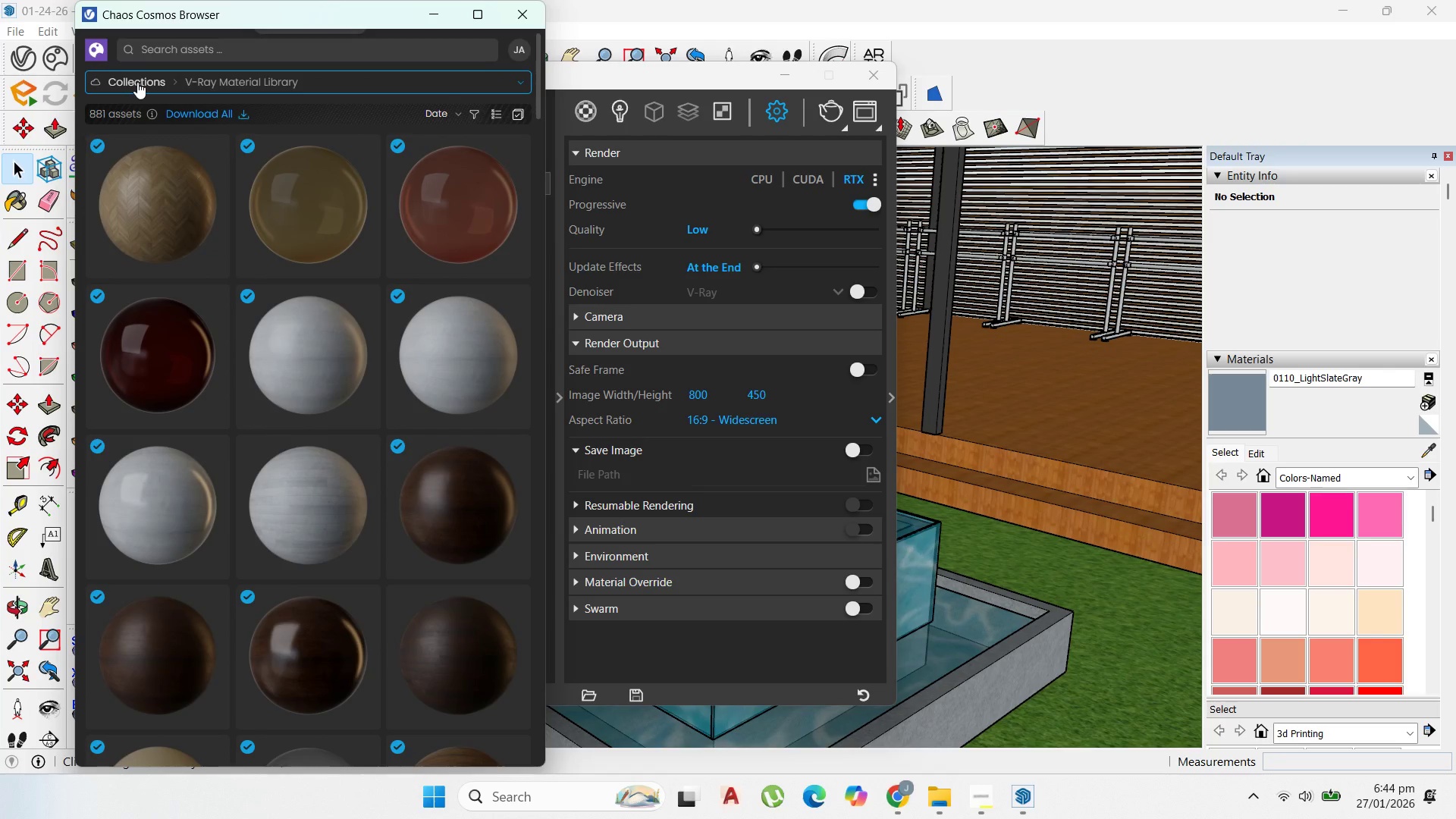 
left_click([140, 82])
 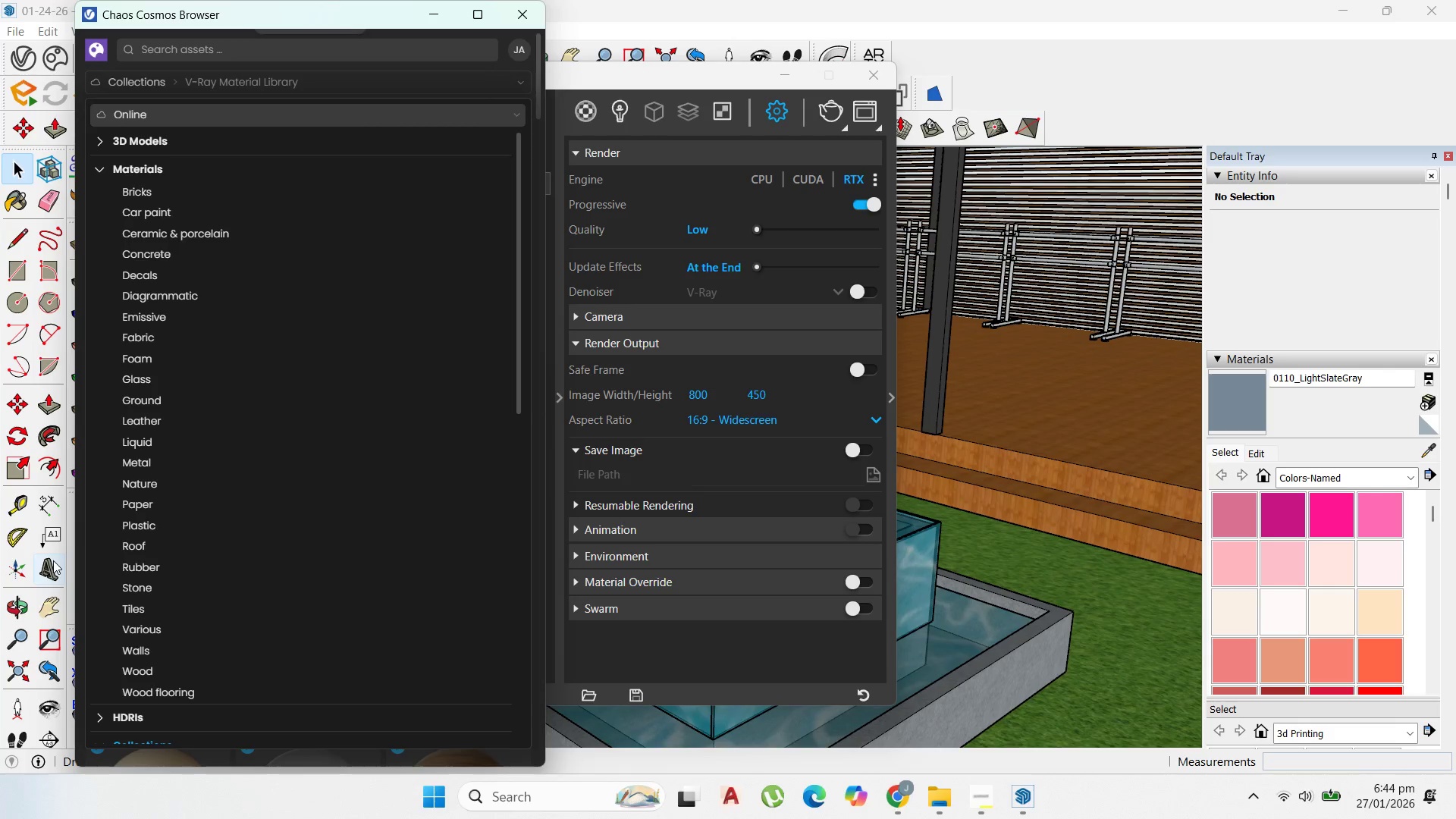 
wait(9.06)
 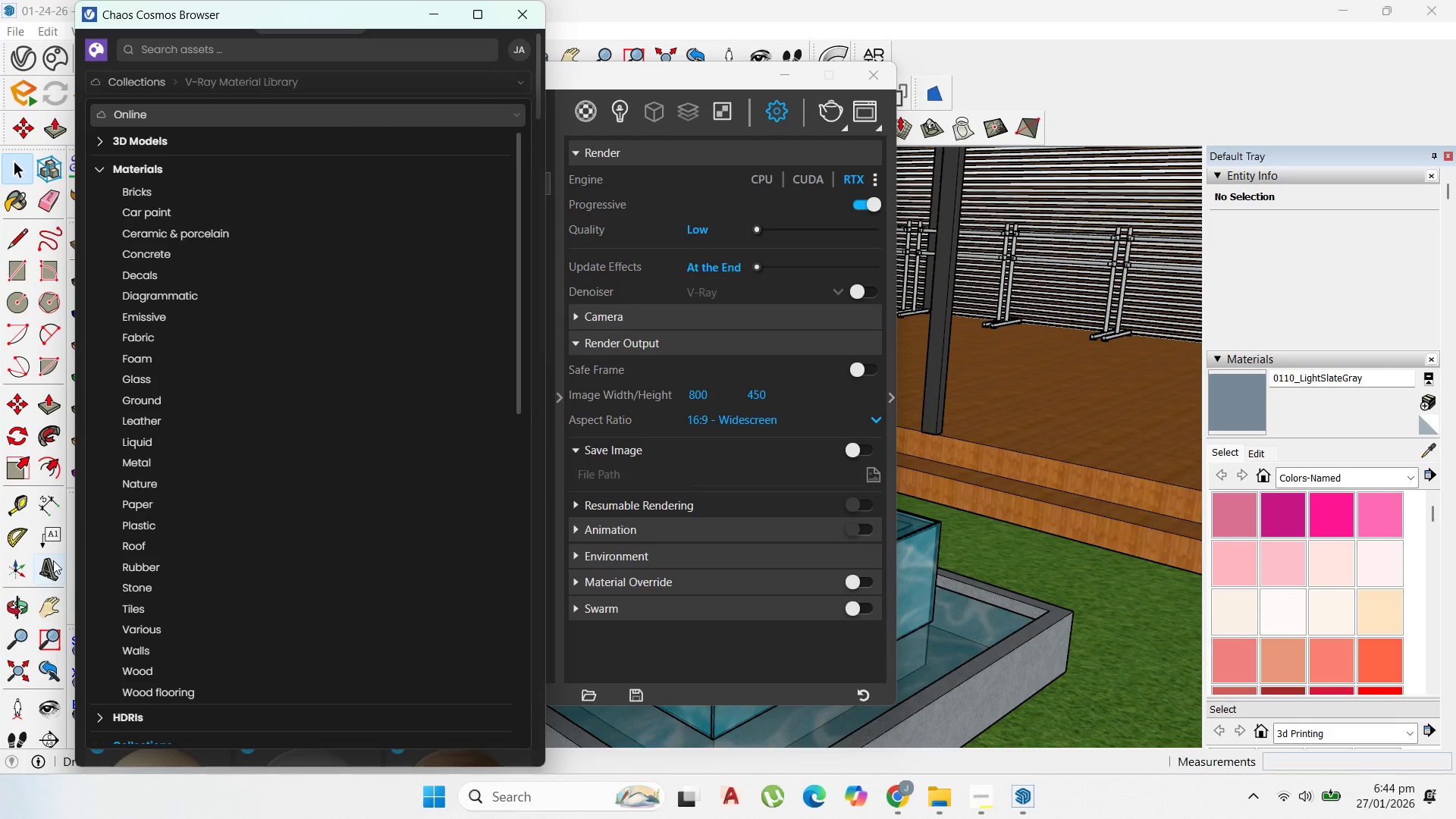 
left_click([534, 19])
 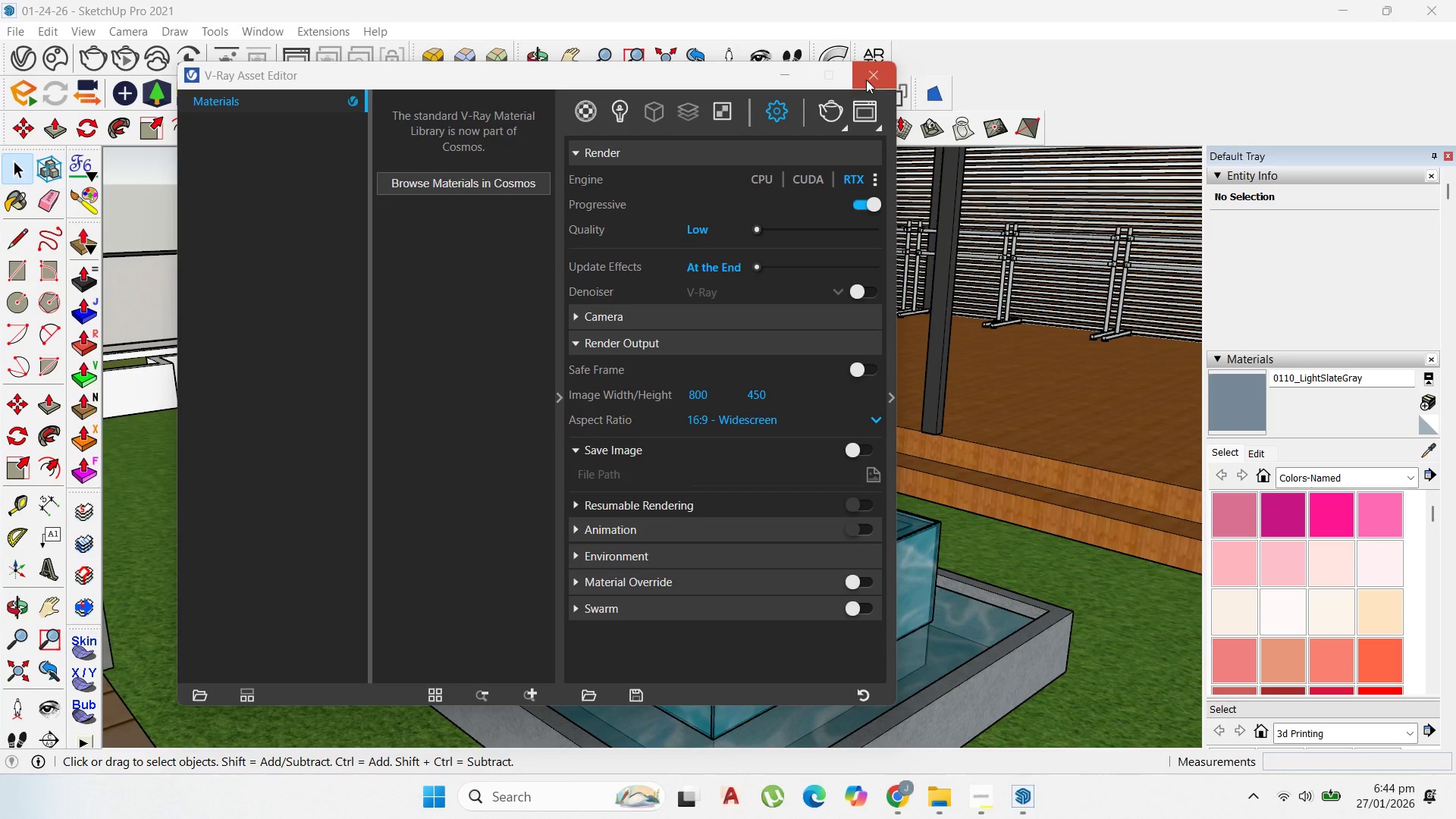 
left_click([874, 77])
 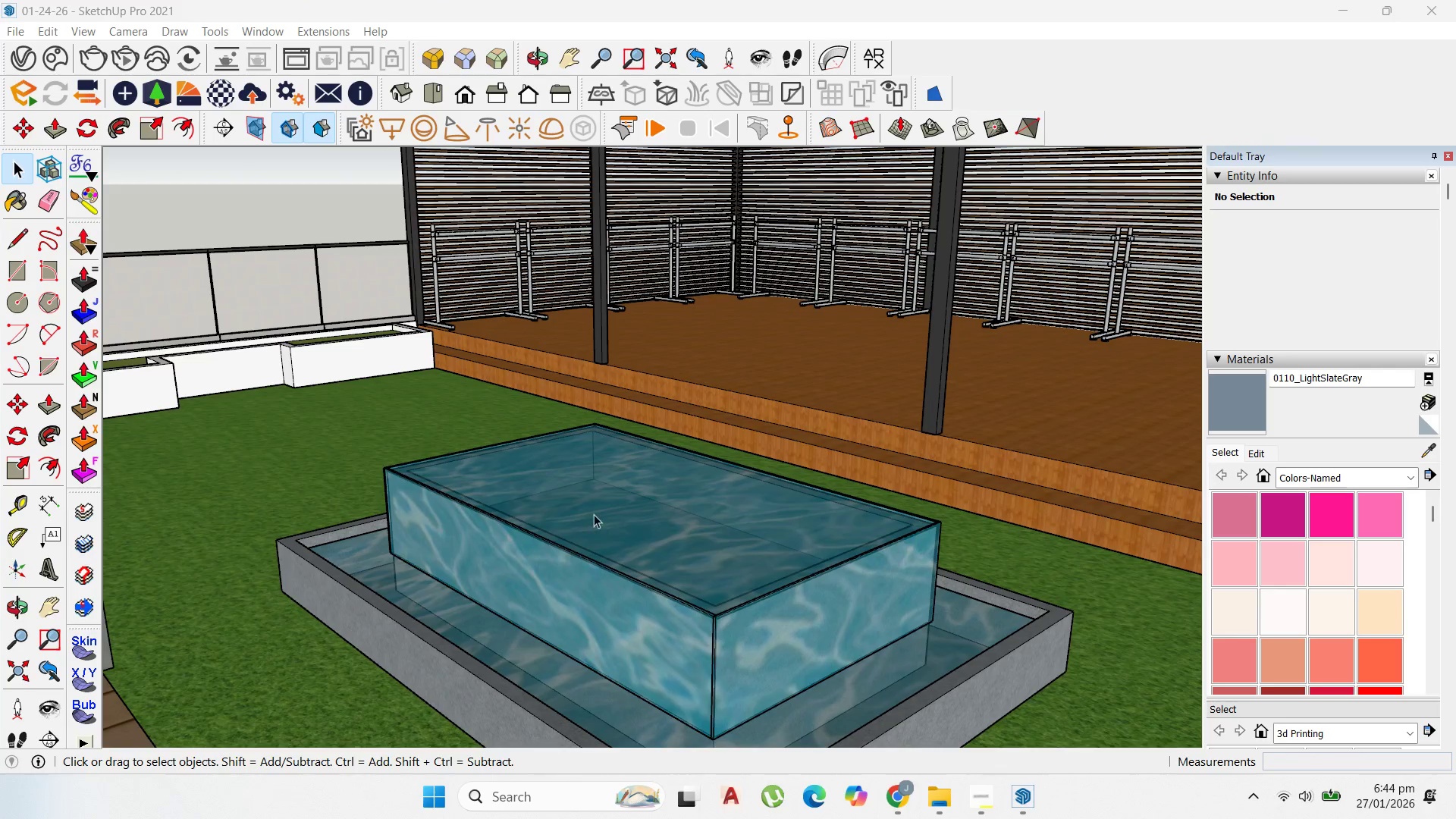 
scroll: coordinate [542, 561], scroll_direction: down, amount: 9.0
 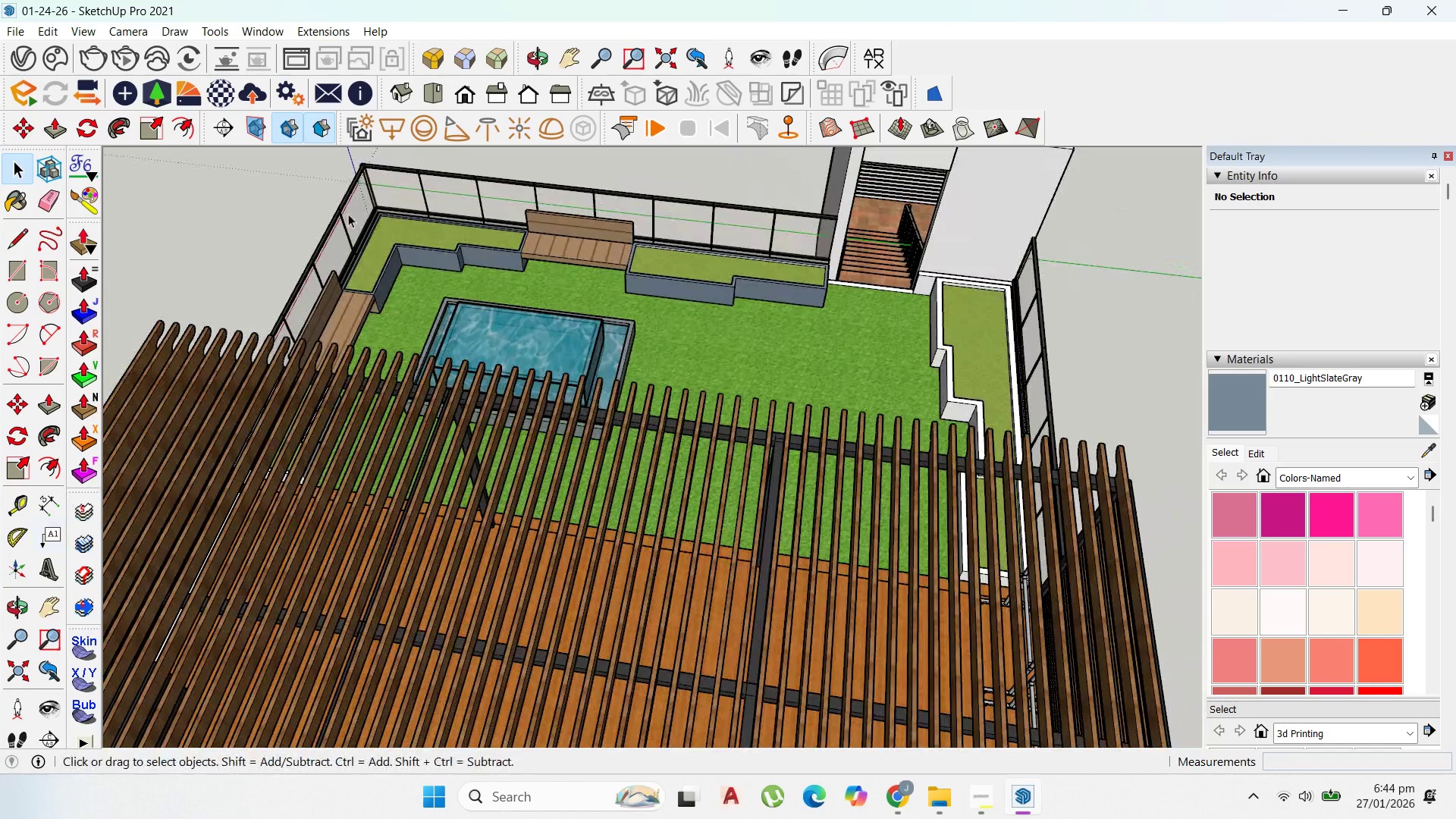 
scroll: coordinate [673, 349], scroll_direction: up, amount: 16.0
 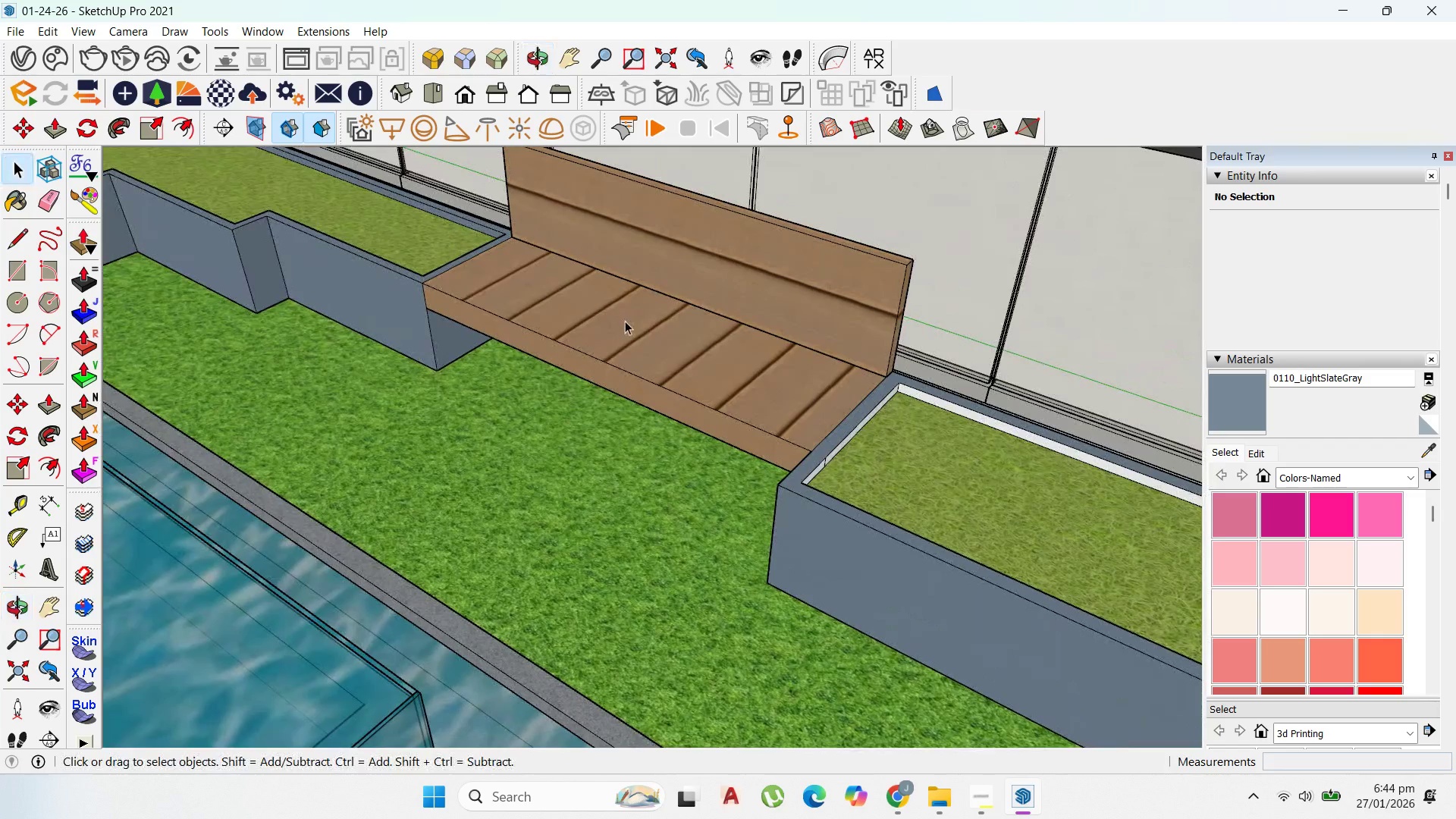 
double_click([627, 323])
 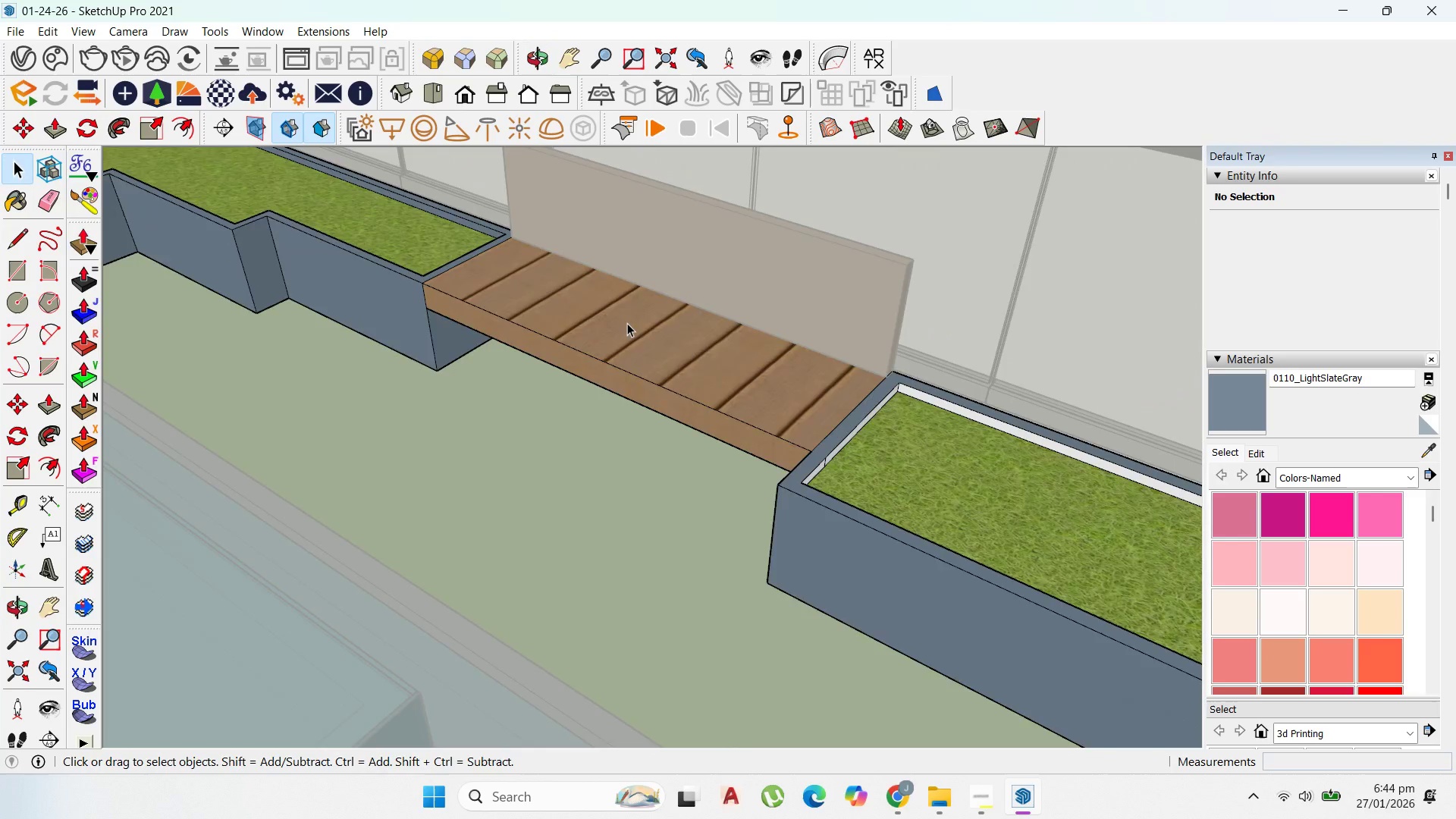 
triple_click([627, 323])
 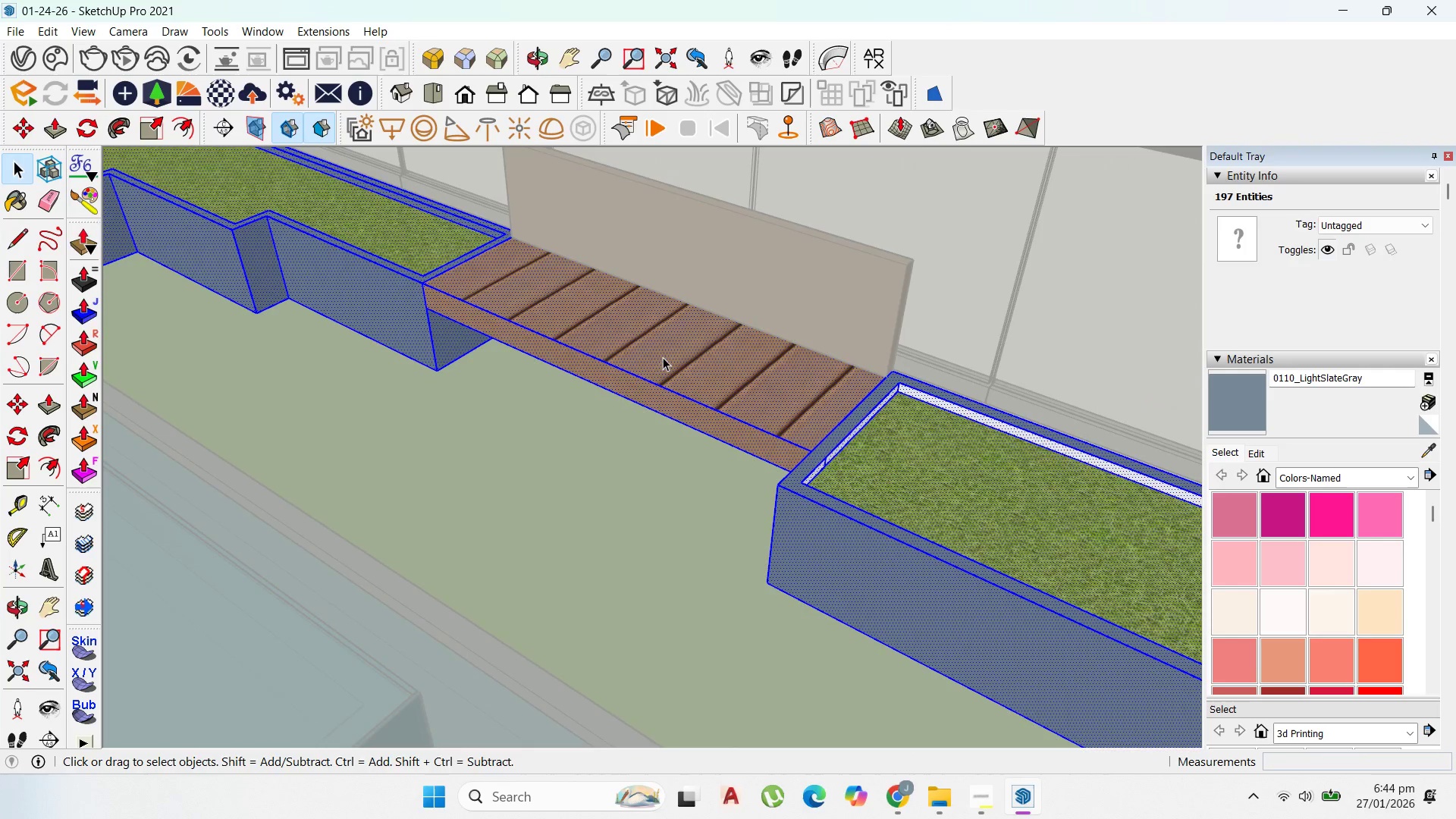 
double_click([664, 359])
 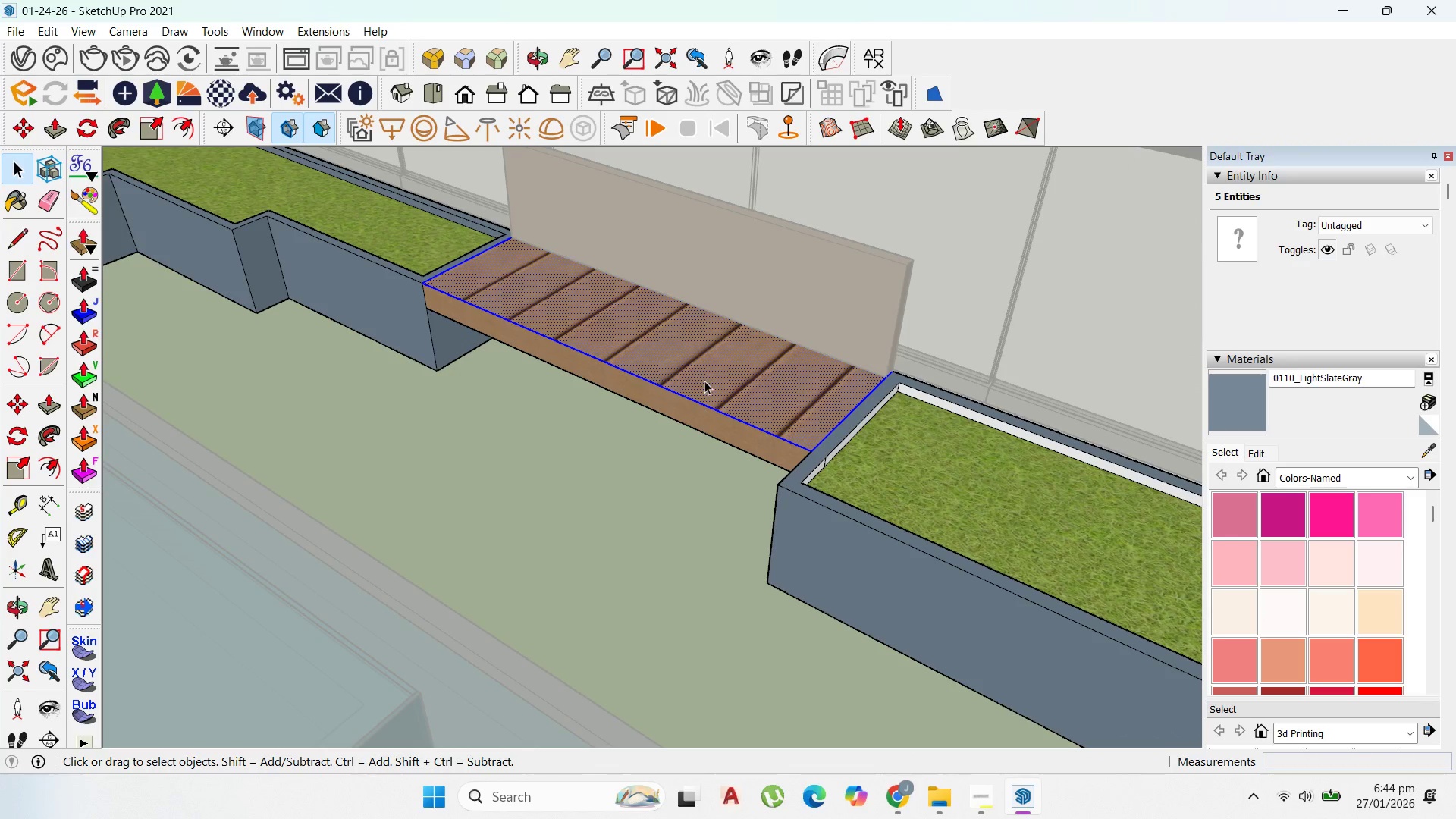 
key(P)
 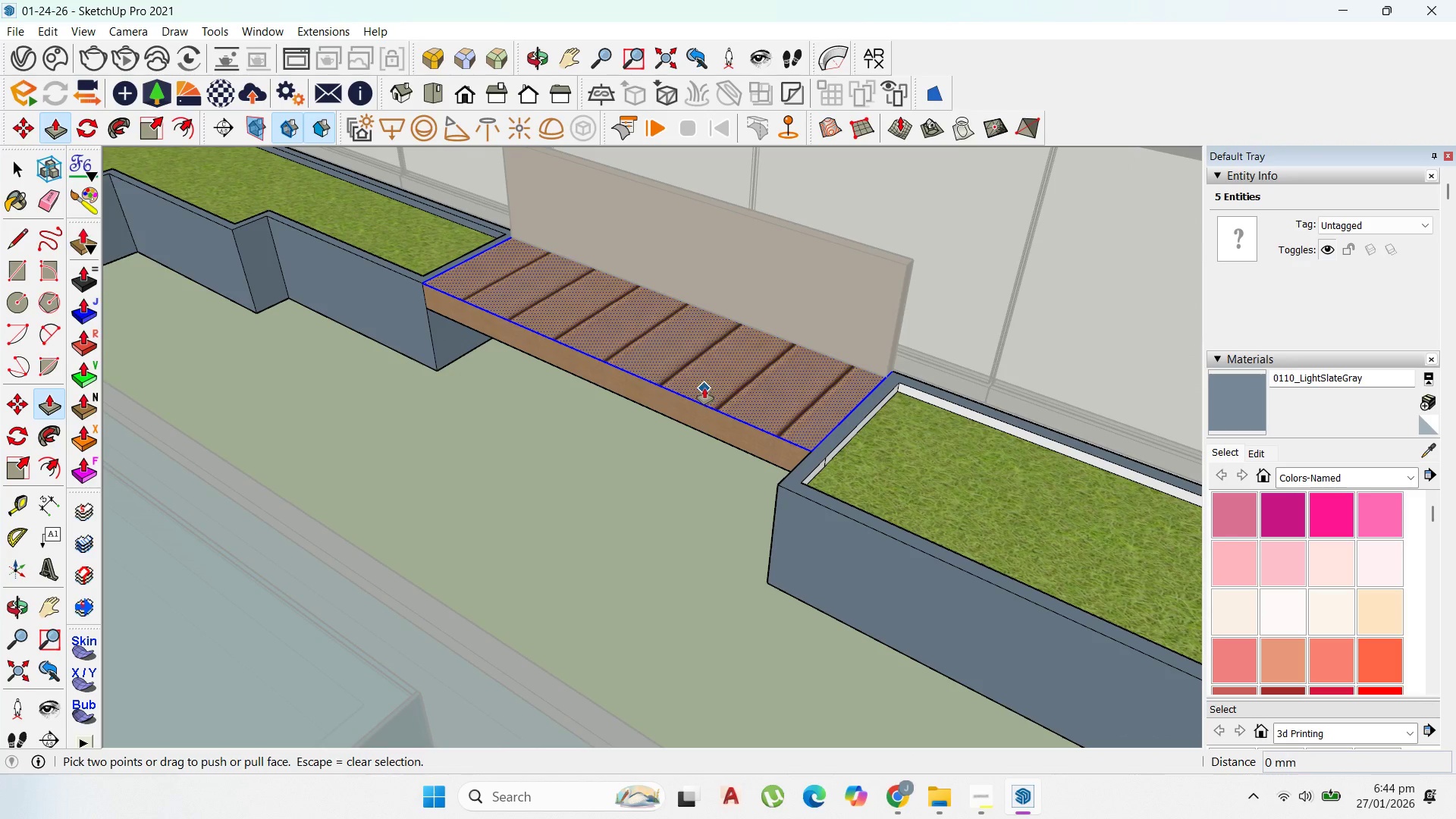 
left_click_drag(start_coordinate=[704, 388], to_coordinate=[671, 429])
 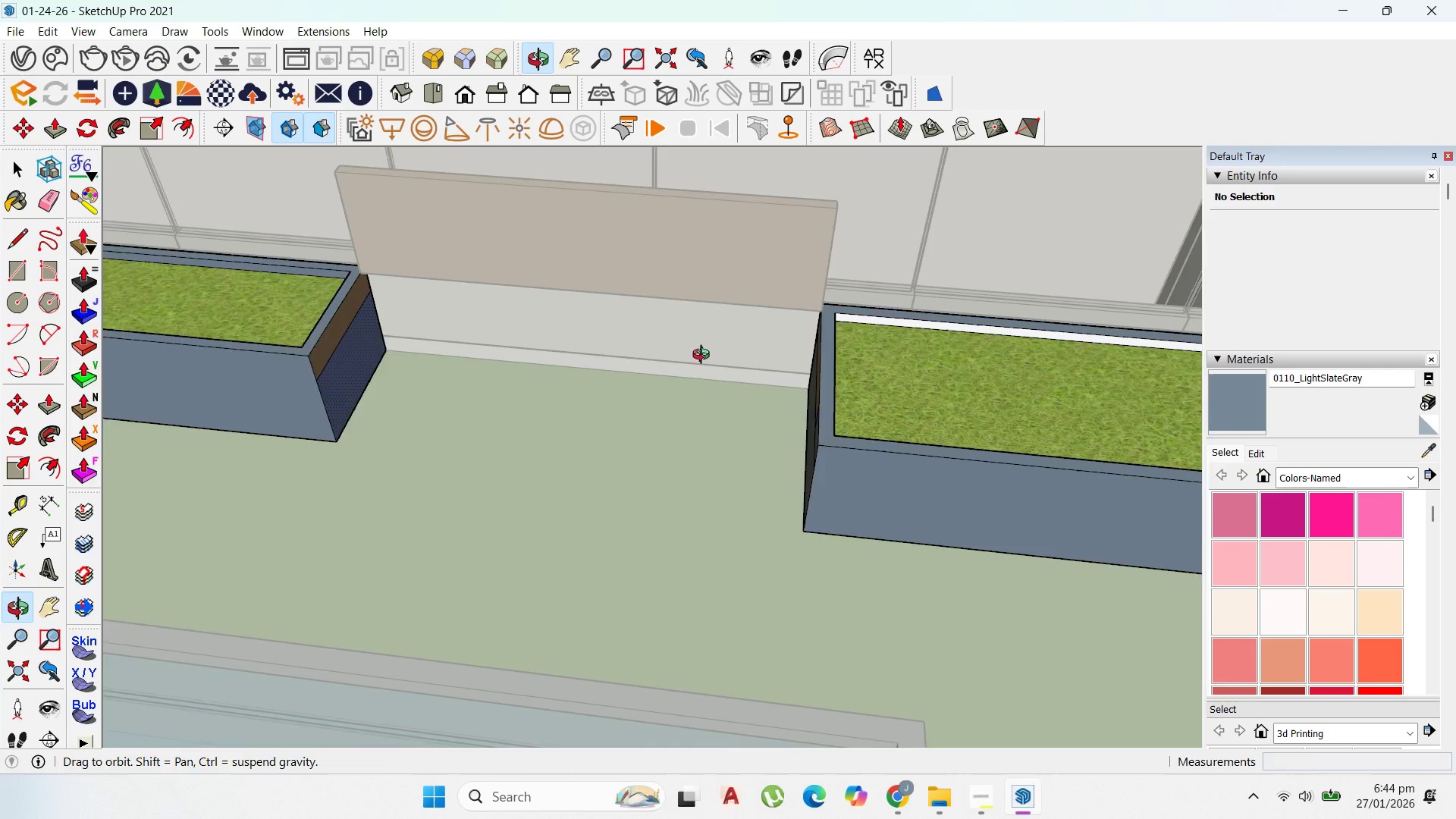 
scroll: coordinate [897, 413], scroll_direction: down, amount: 4.0
 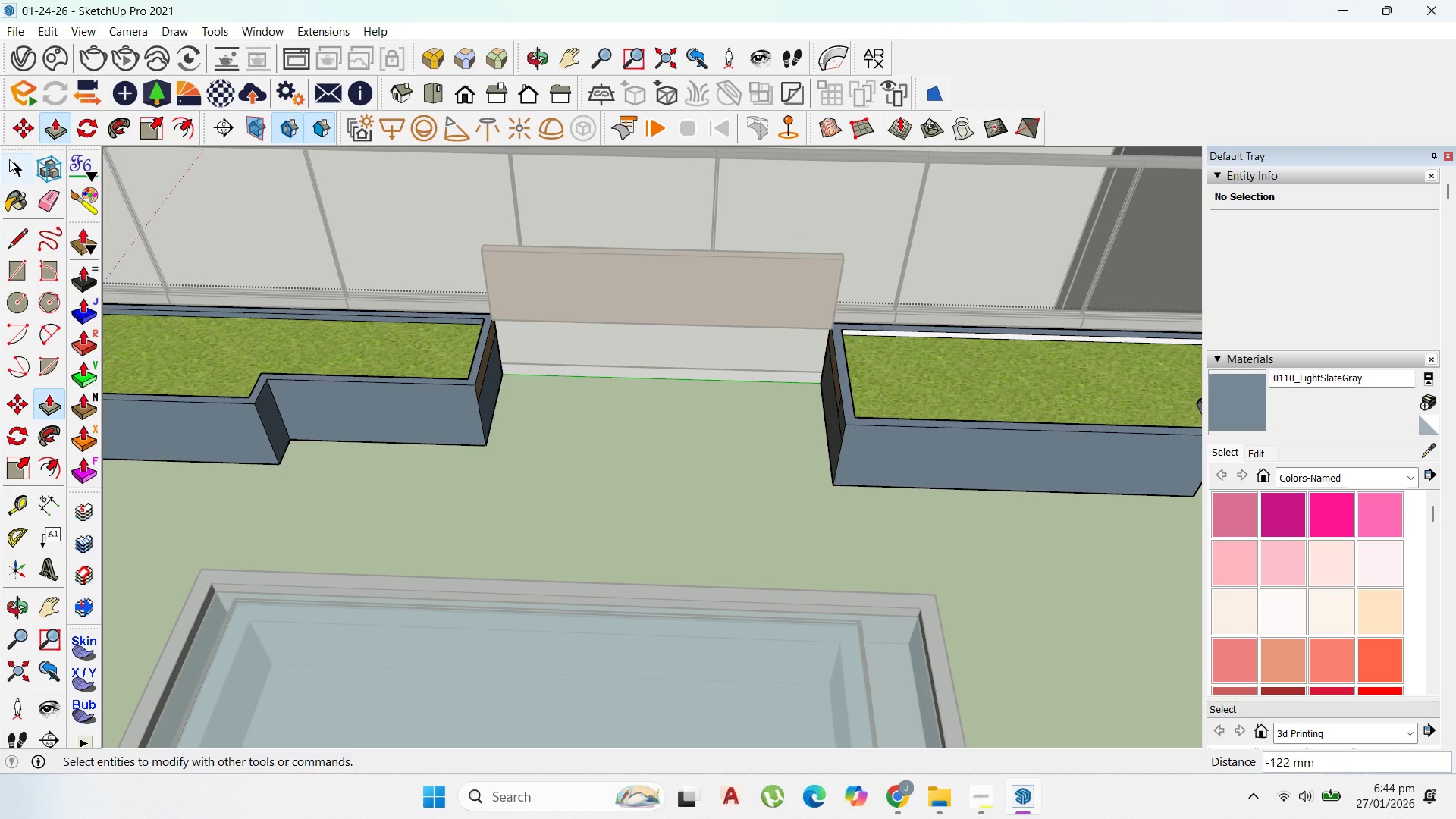 
left_click_drag(start_coordinate=[12, 163], to_coordinate=[16, 163])
 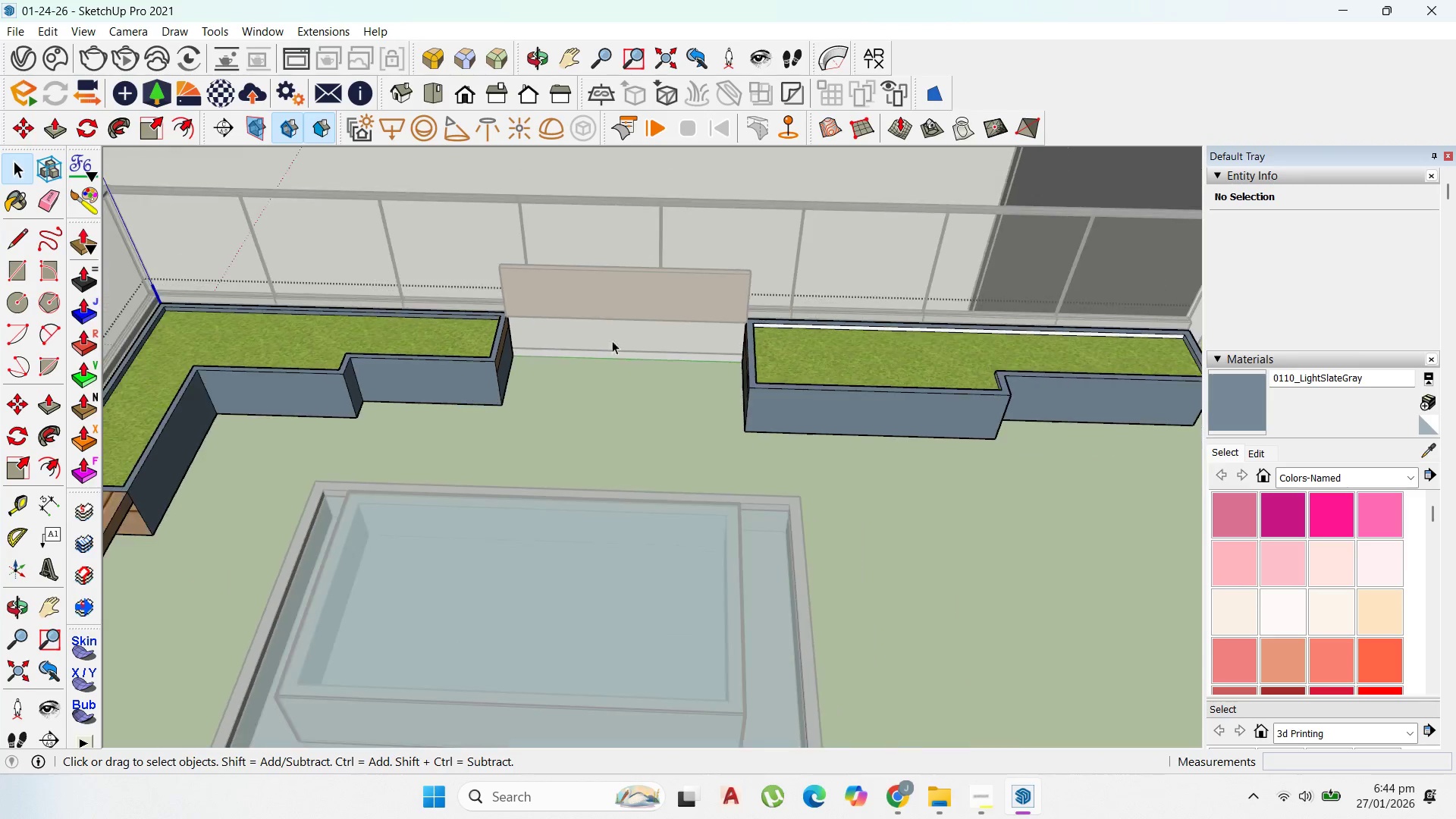 
scroll: coordinate [696, 390], scroll_direction: down, amount: 5.0
 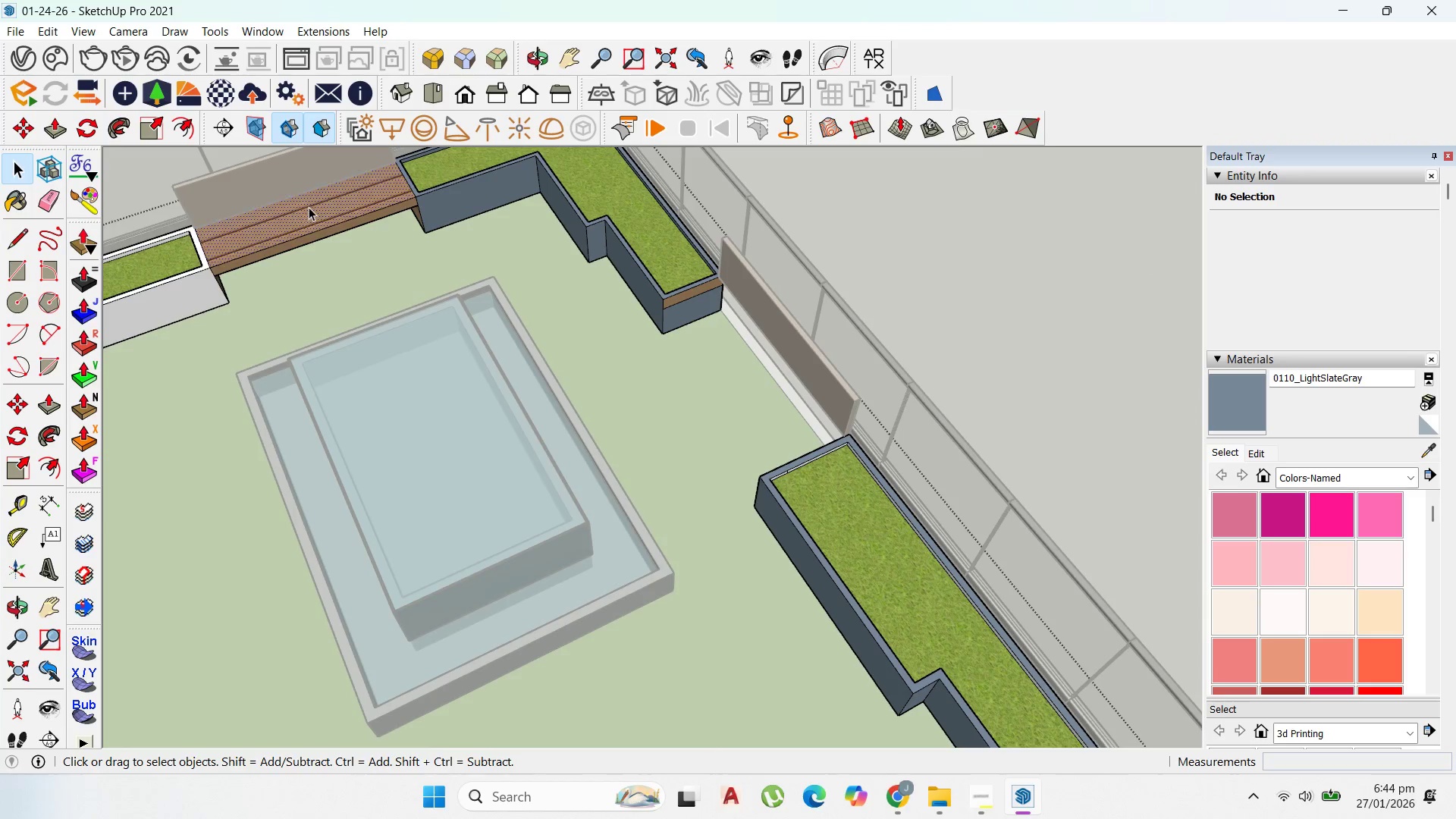 
triple_click([311, 210])
 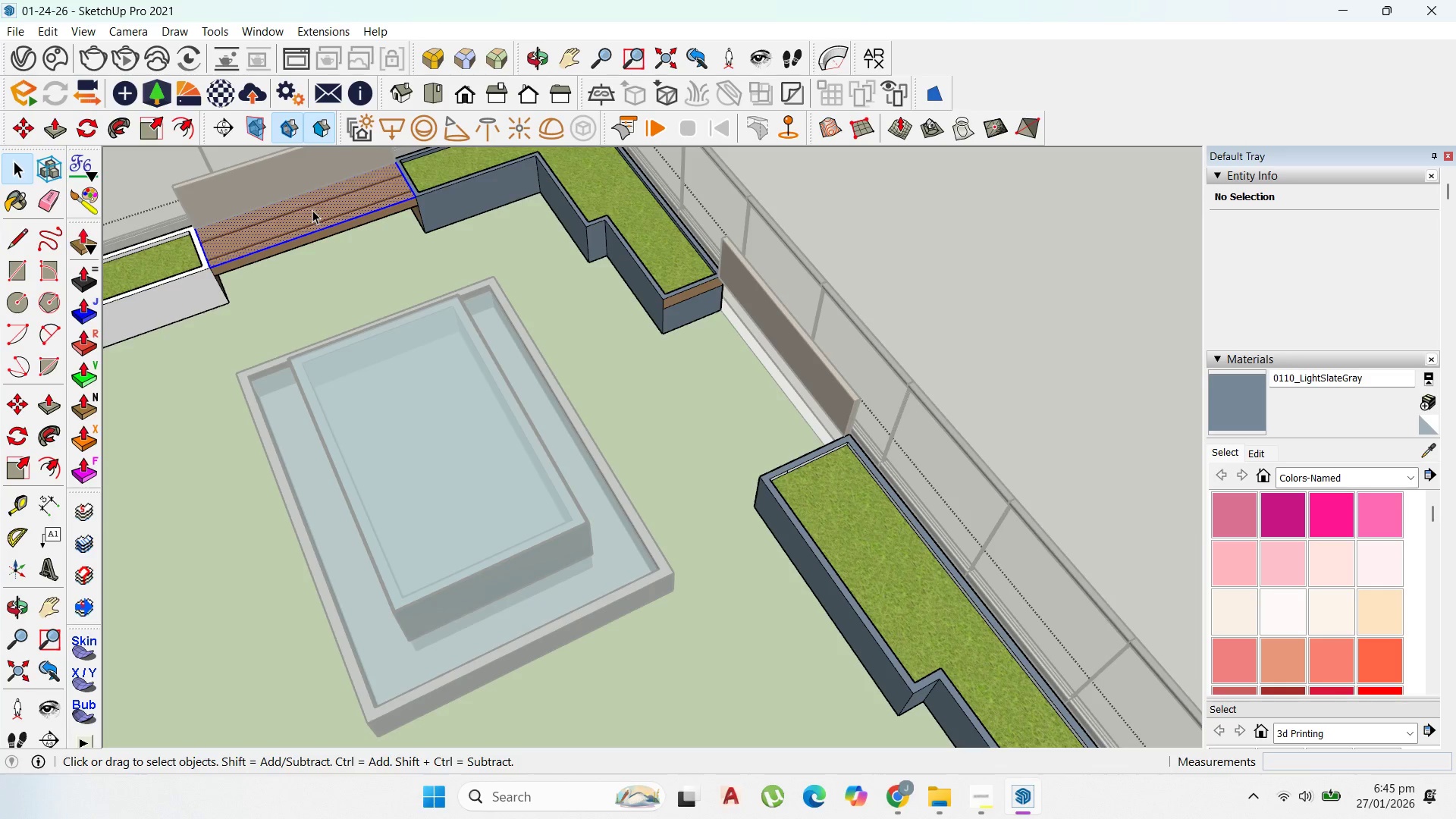 
triple_click([312, 210])
 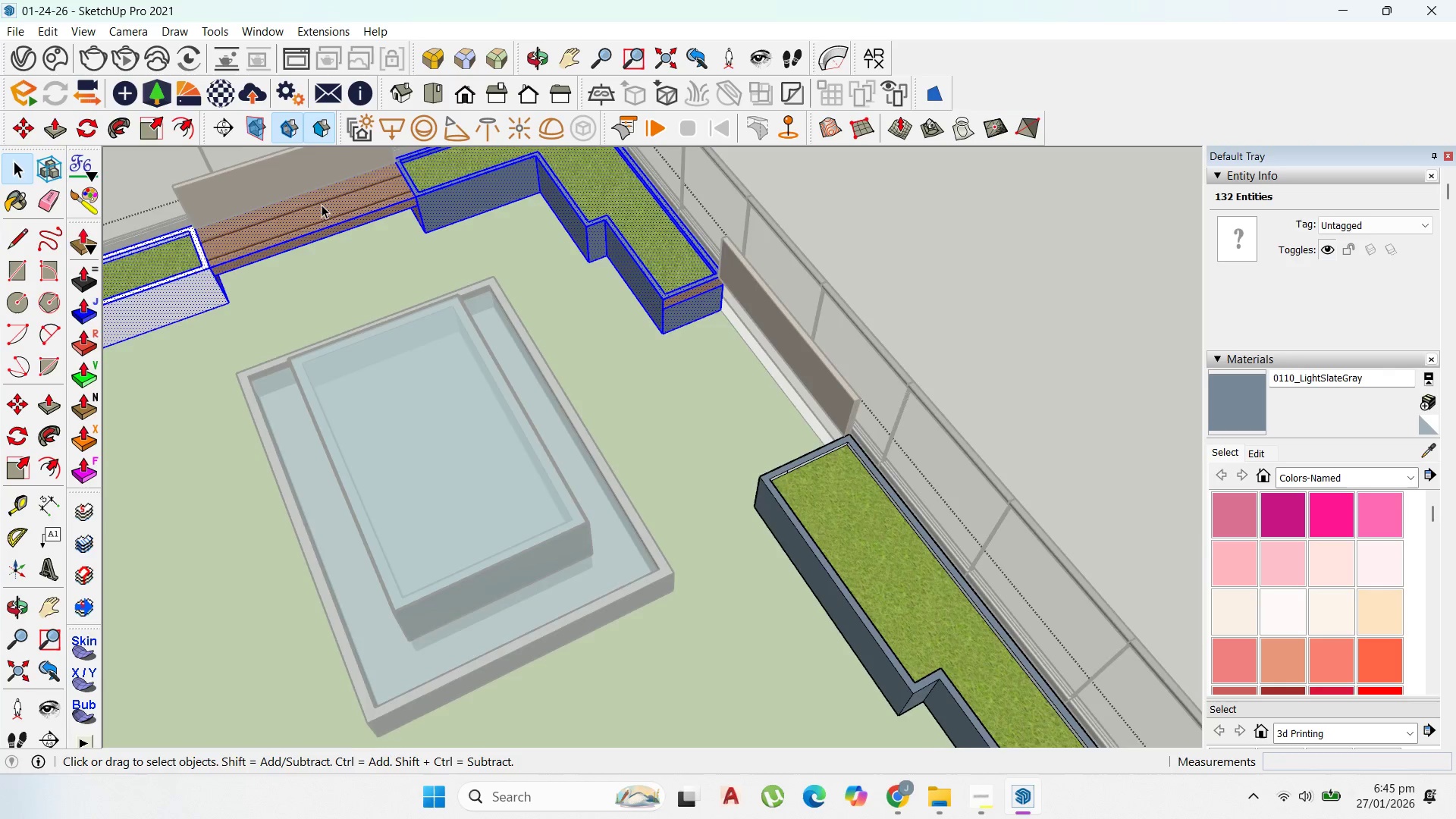 
scroll: coordinate [322, 205], scroll_direction: up, amount: 2.0
 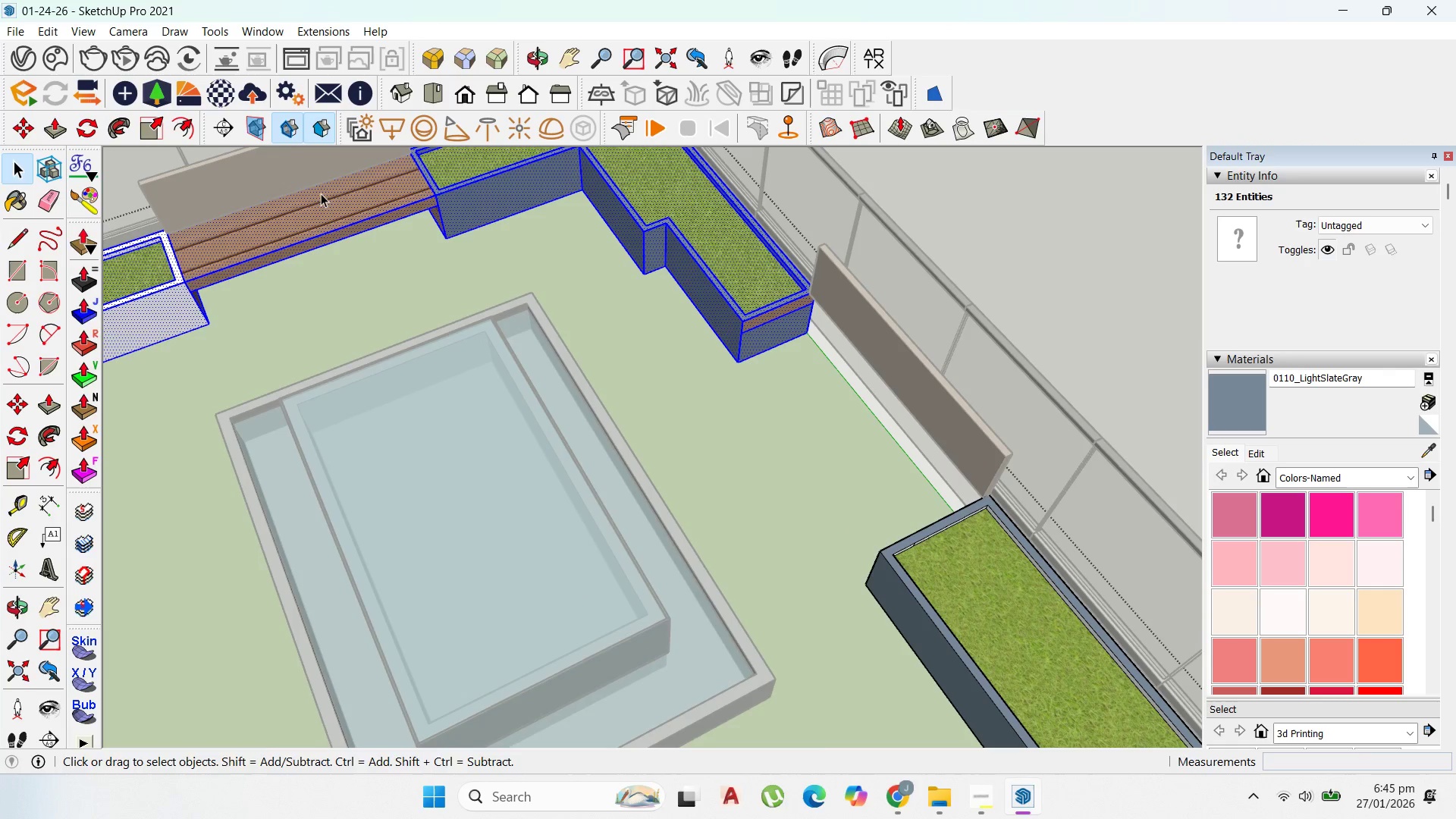 
key(P)
 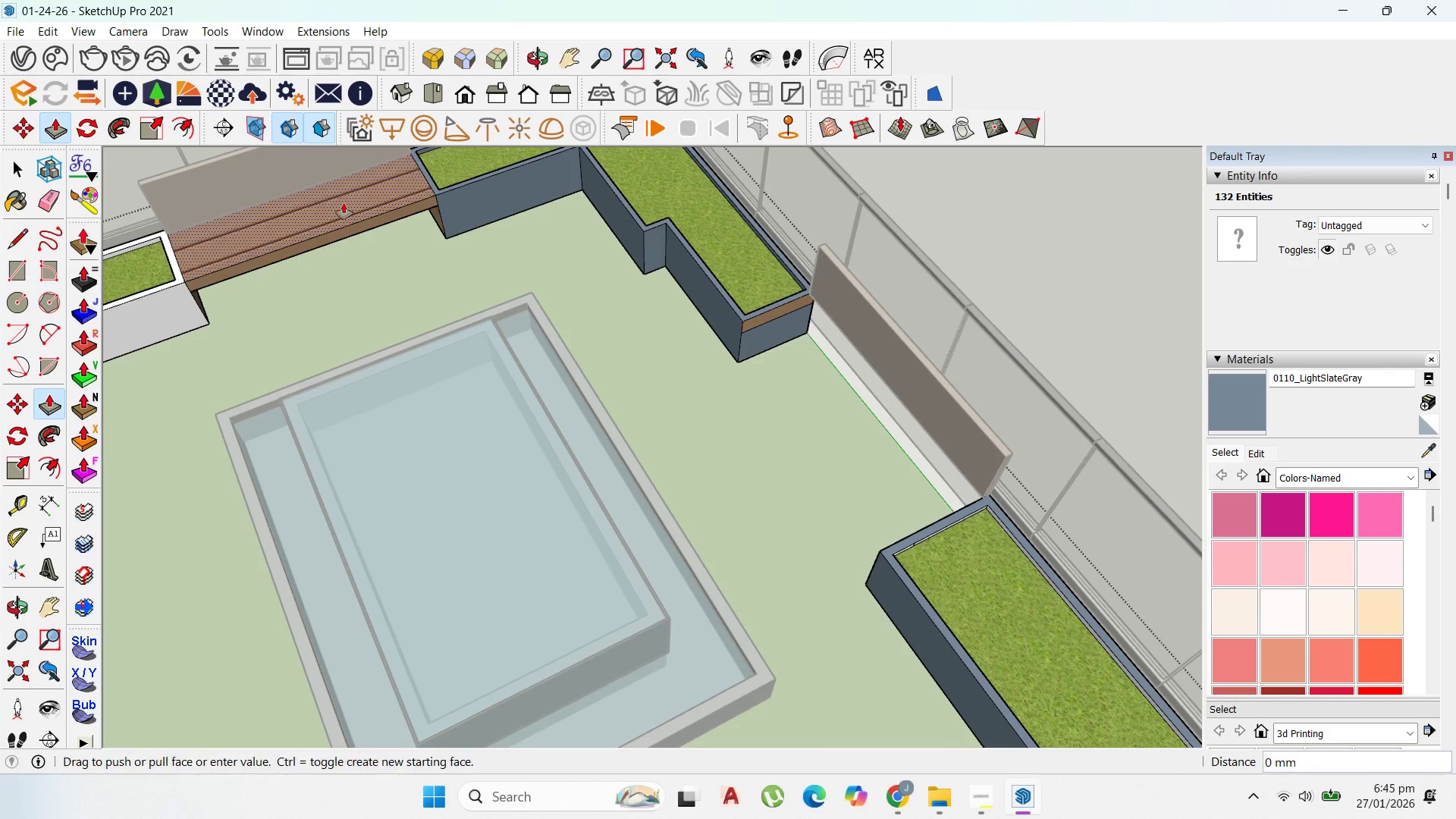 
left_click_drag(start_coordinate=[344, 203], to_coordinate=[313, 257])
 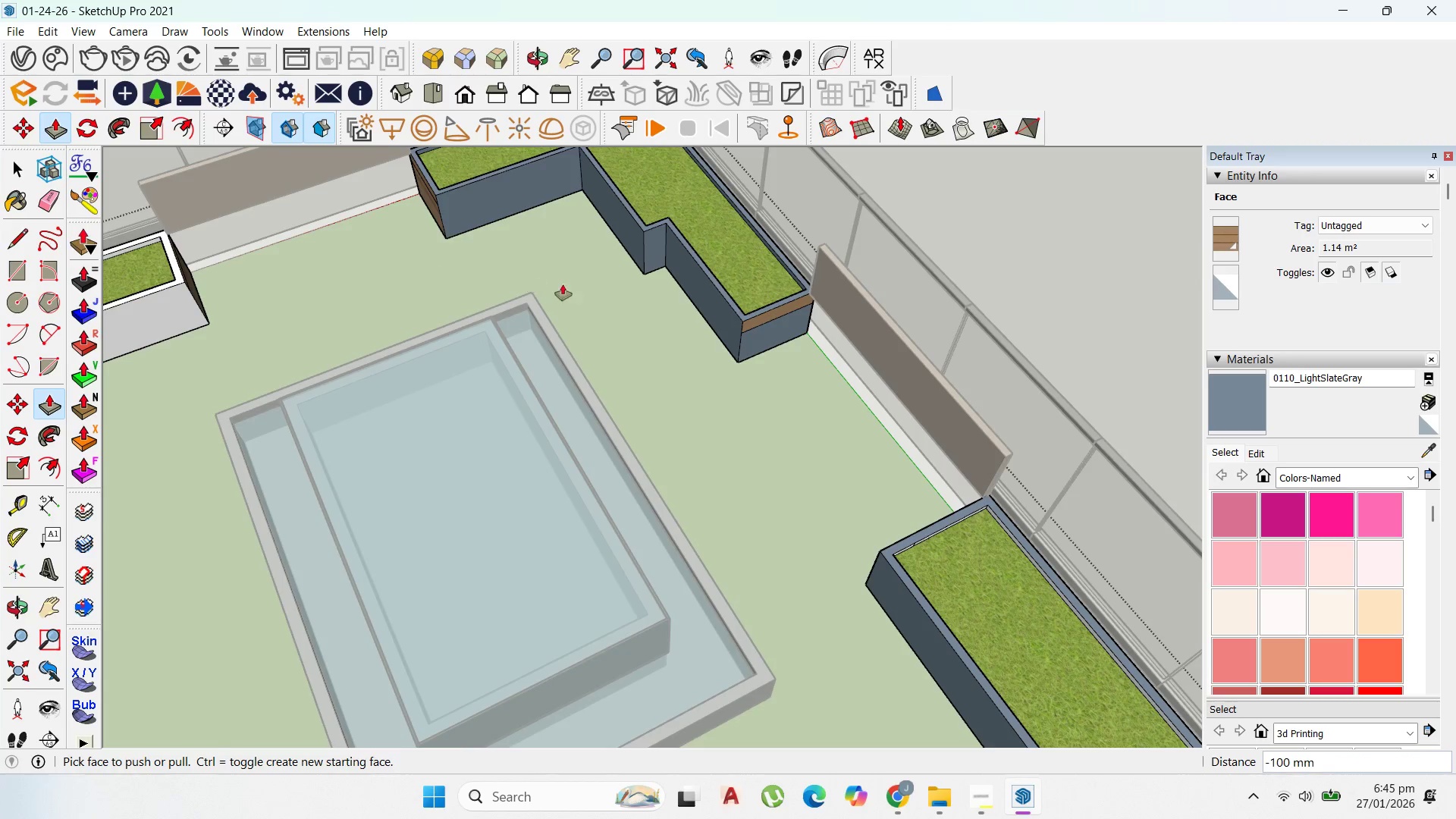 
scroll: coordinate [595, 287], scroll_direction: down, amount: 3.0
 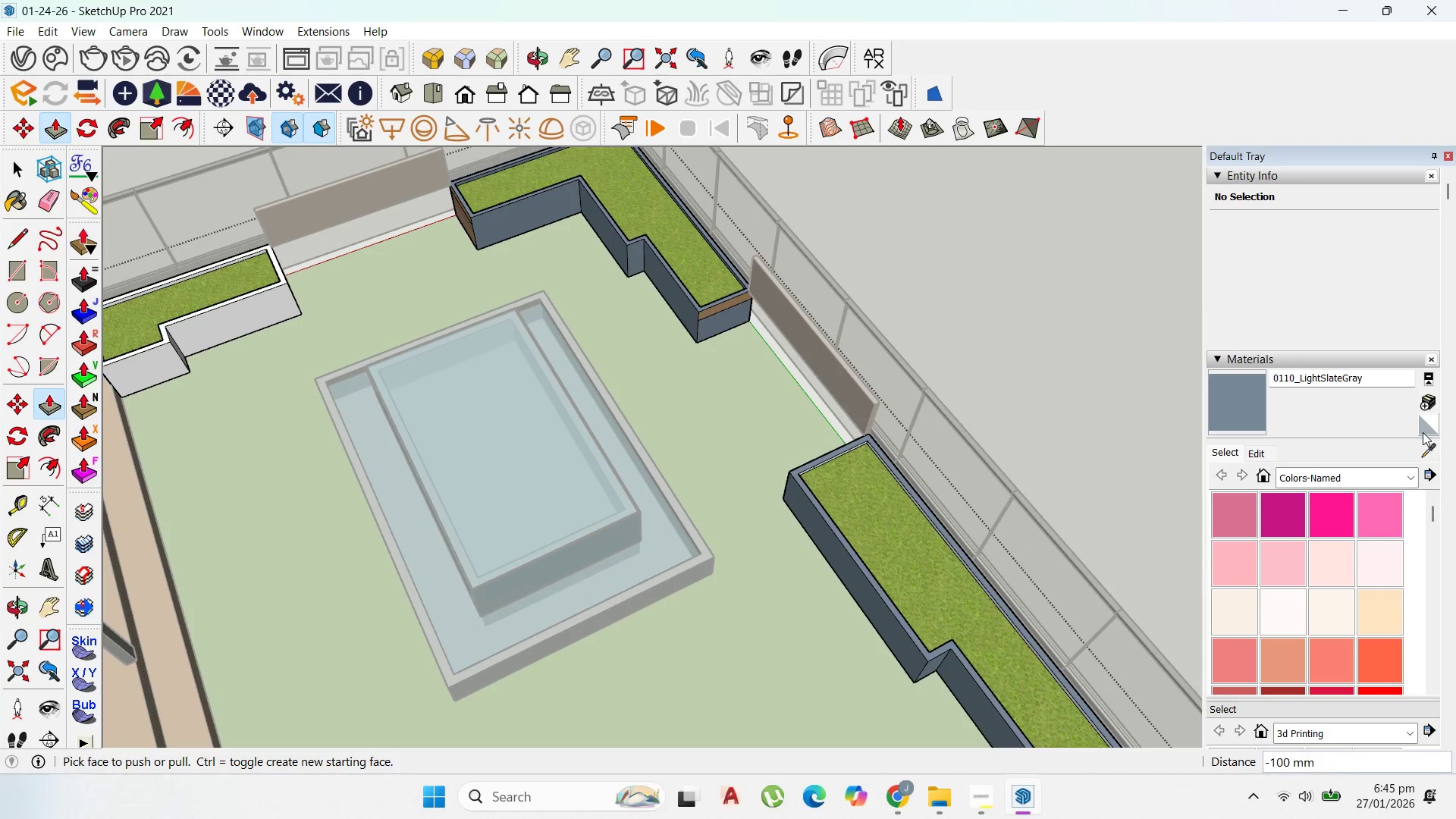 
left_click([1428, 459])
 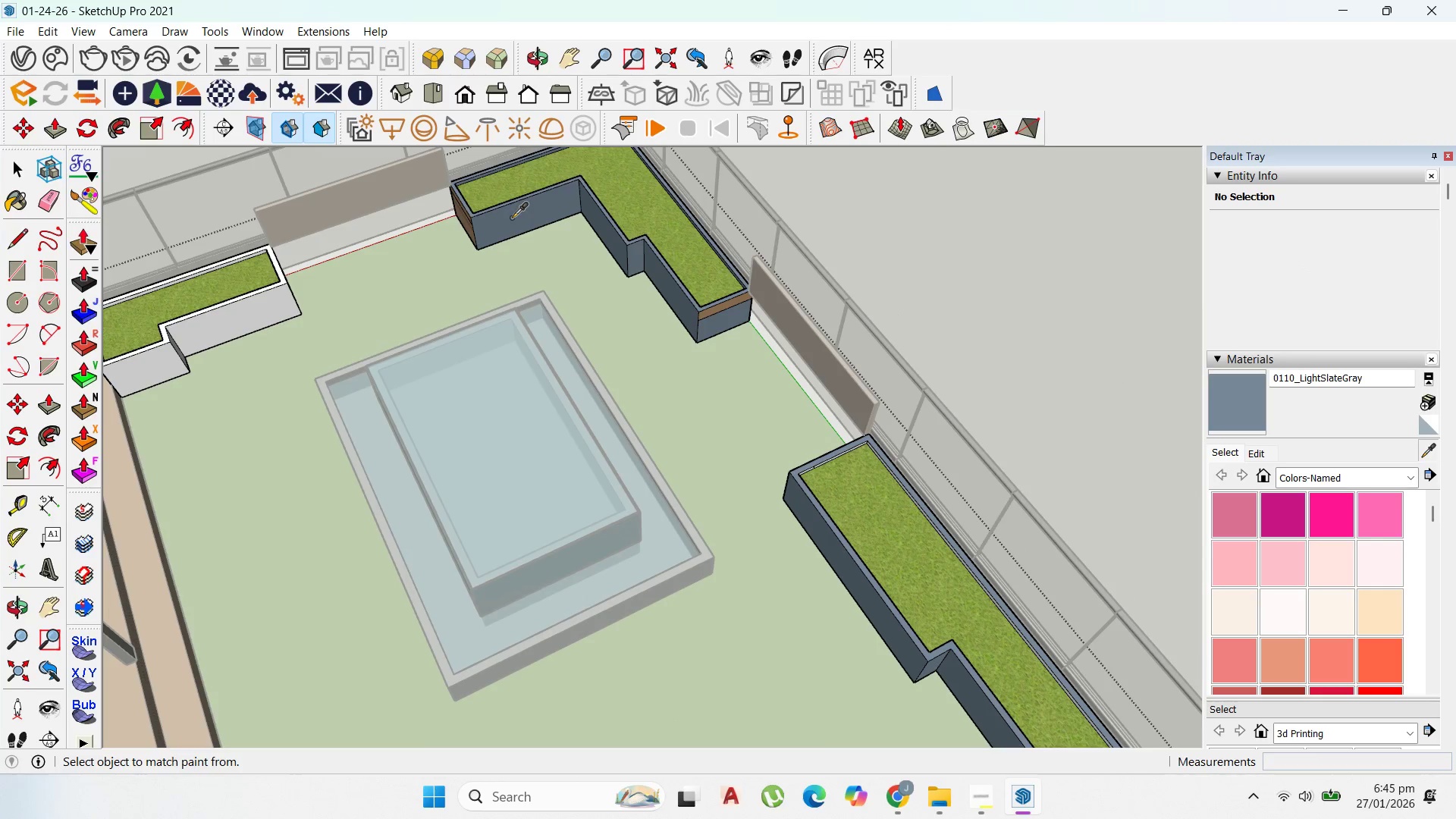 
scroll: coordinate [585, 227], scroll_direction: up, amount: 14.0
 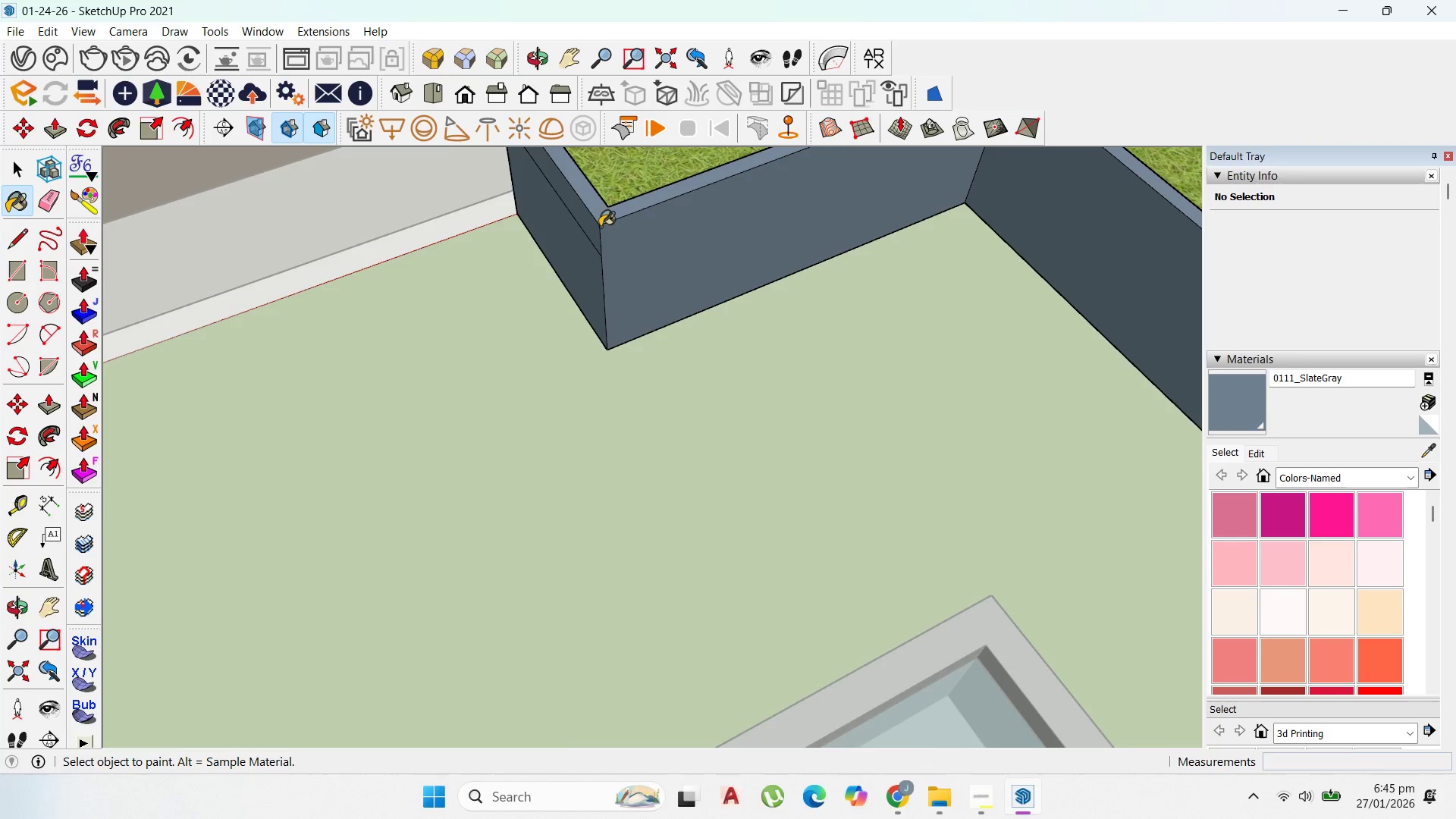 
scroll: coordinate [733, 252], scroll_direction: down, amount: 11.0
 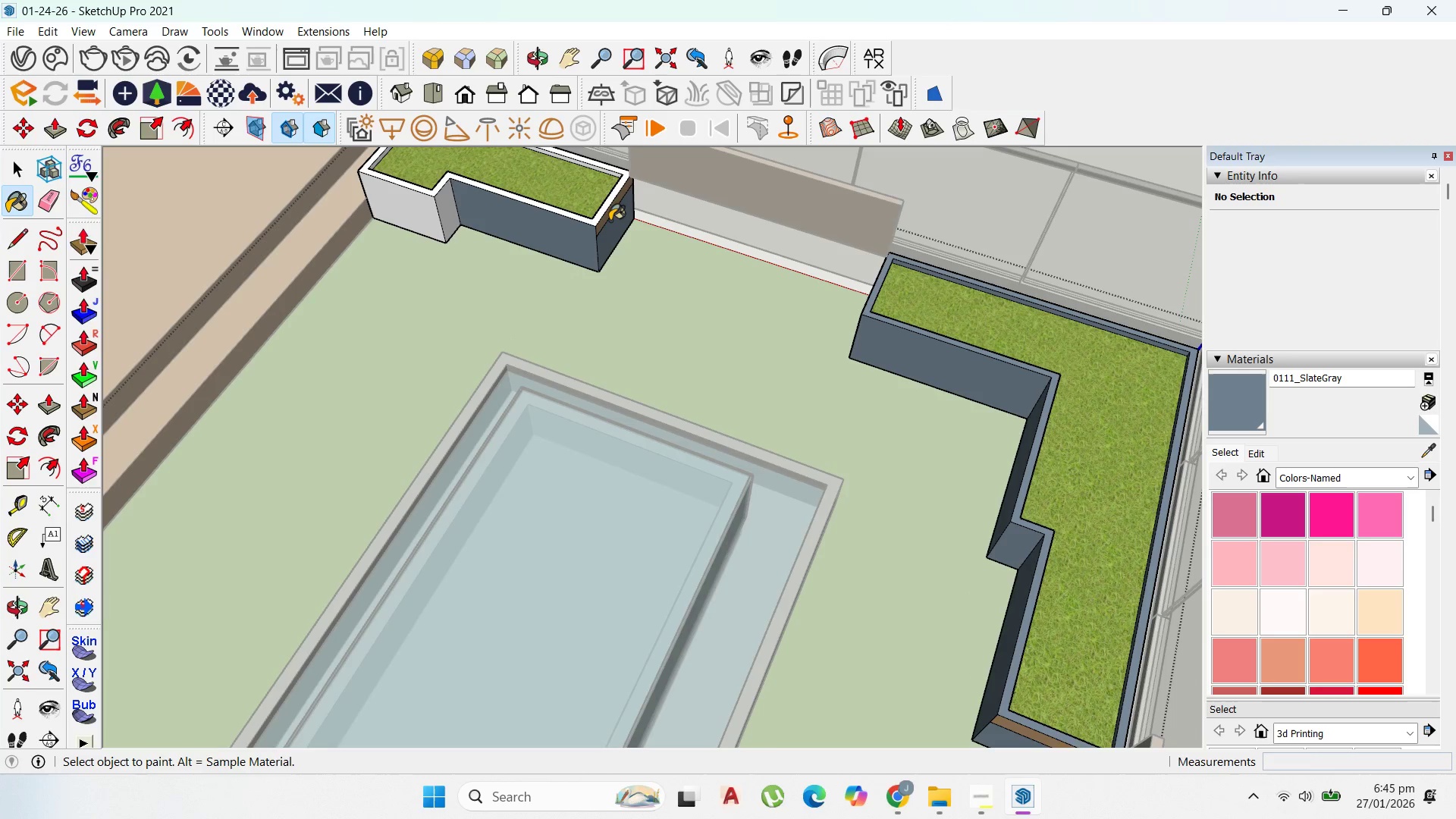 
left_click([607, 211])
 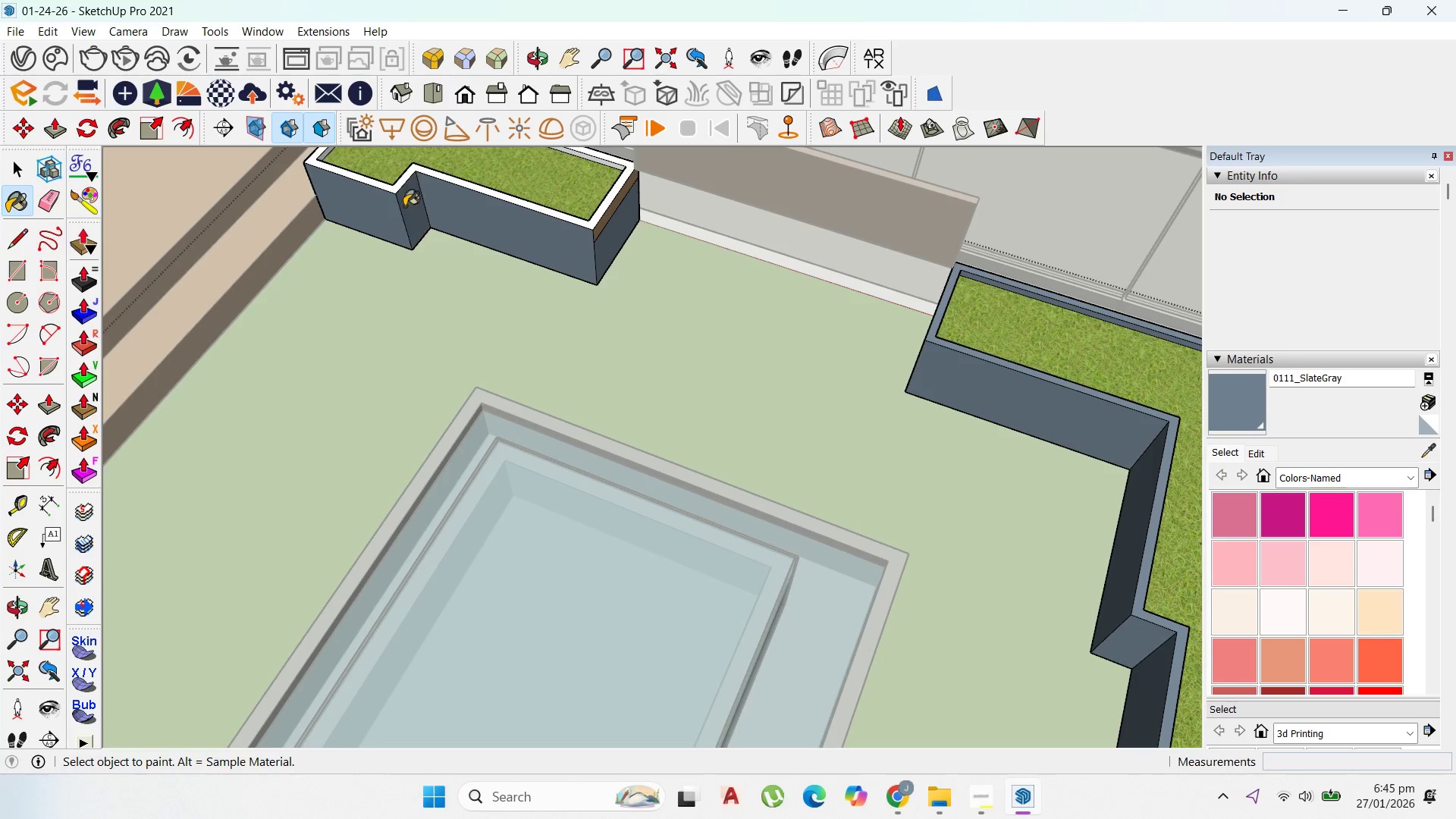 
scroll: coordinate [607, 211], scroll_direction: up, amount: 2.0
 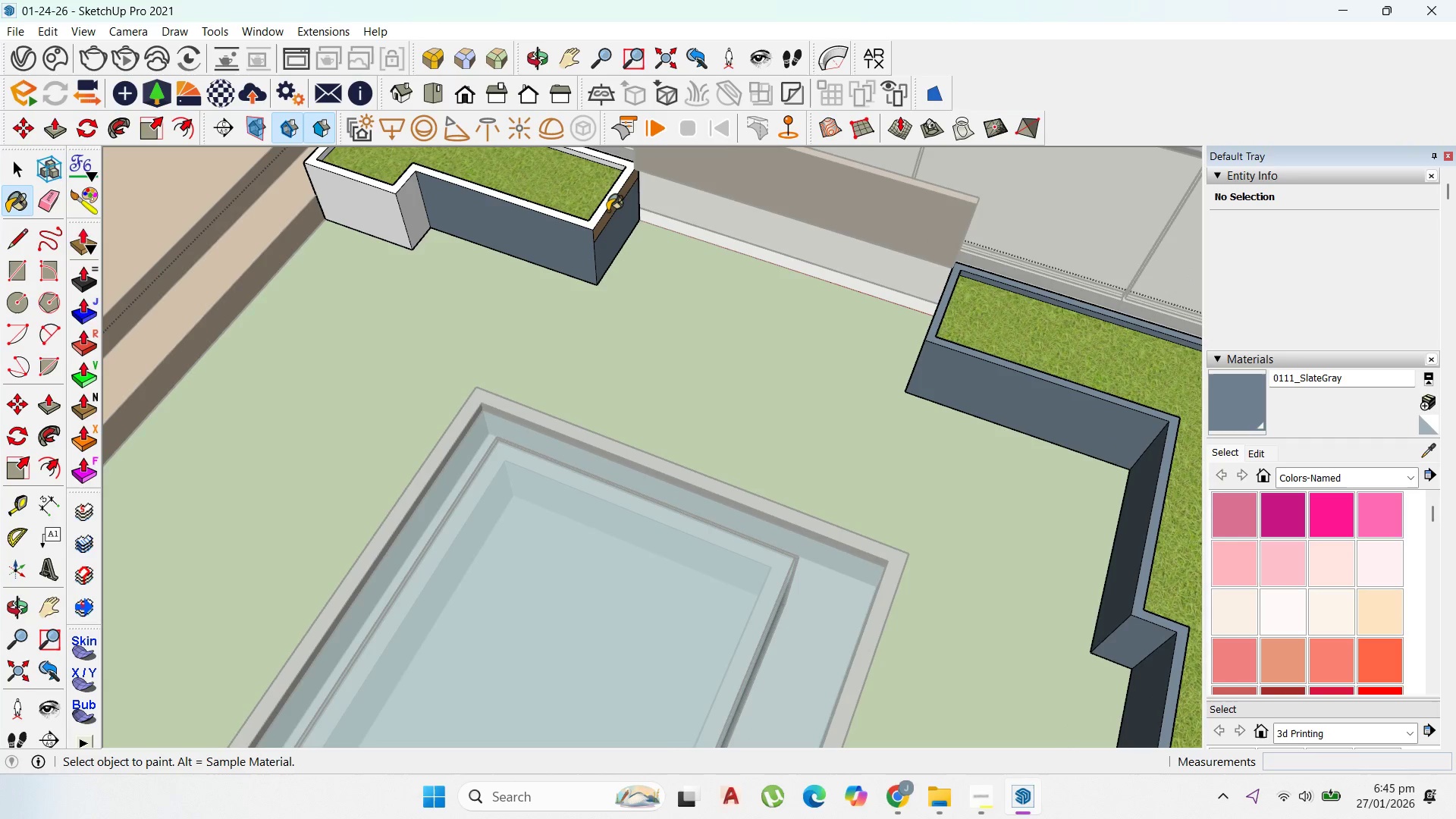 
left_click([401, 184])
 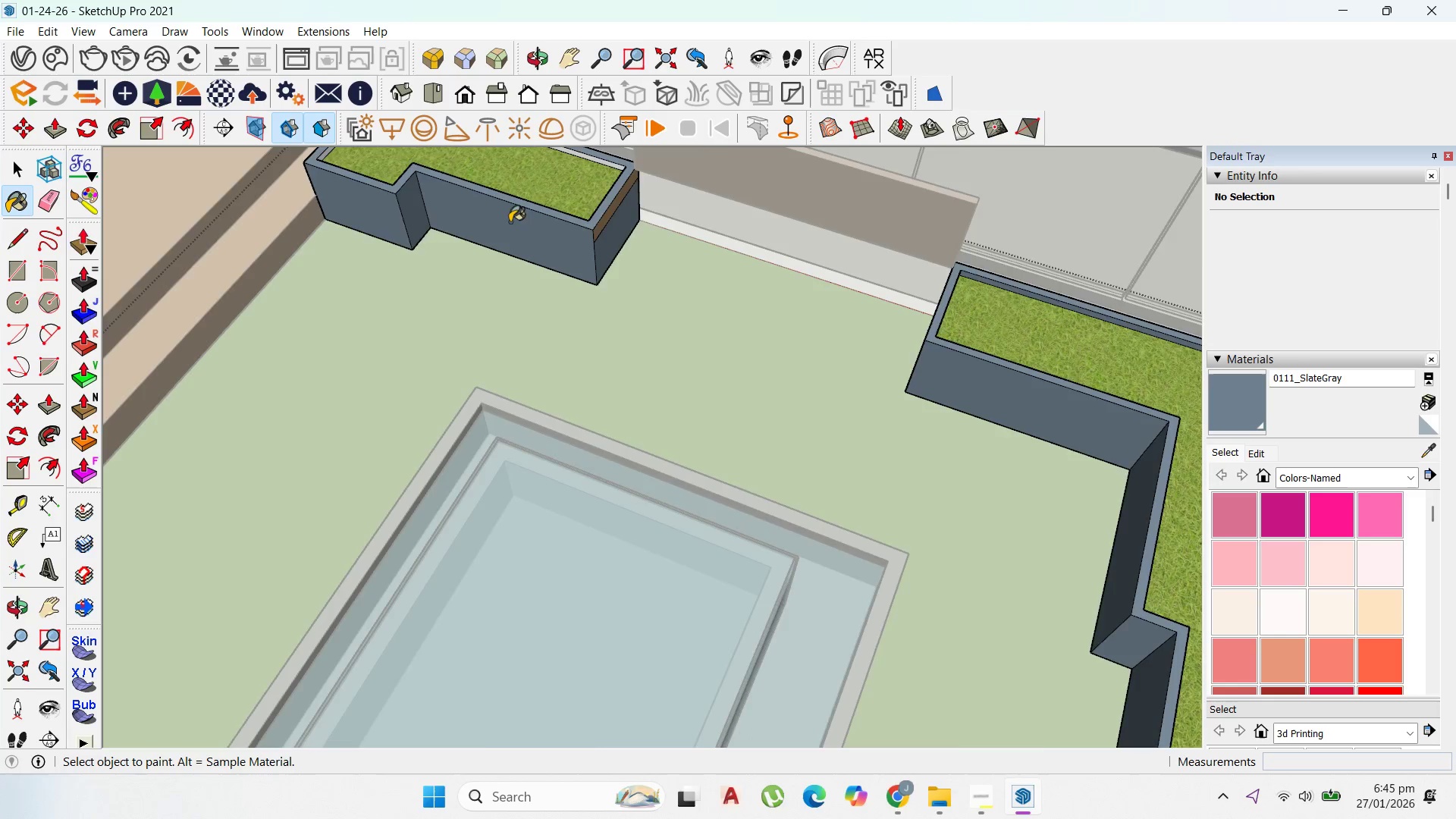 
scroll: coordinate [591, 194], scroll_direction: up, amount: 8.0
 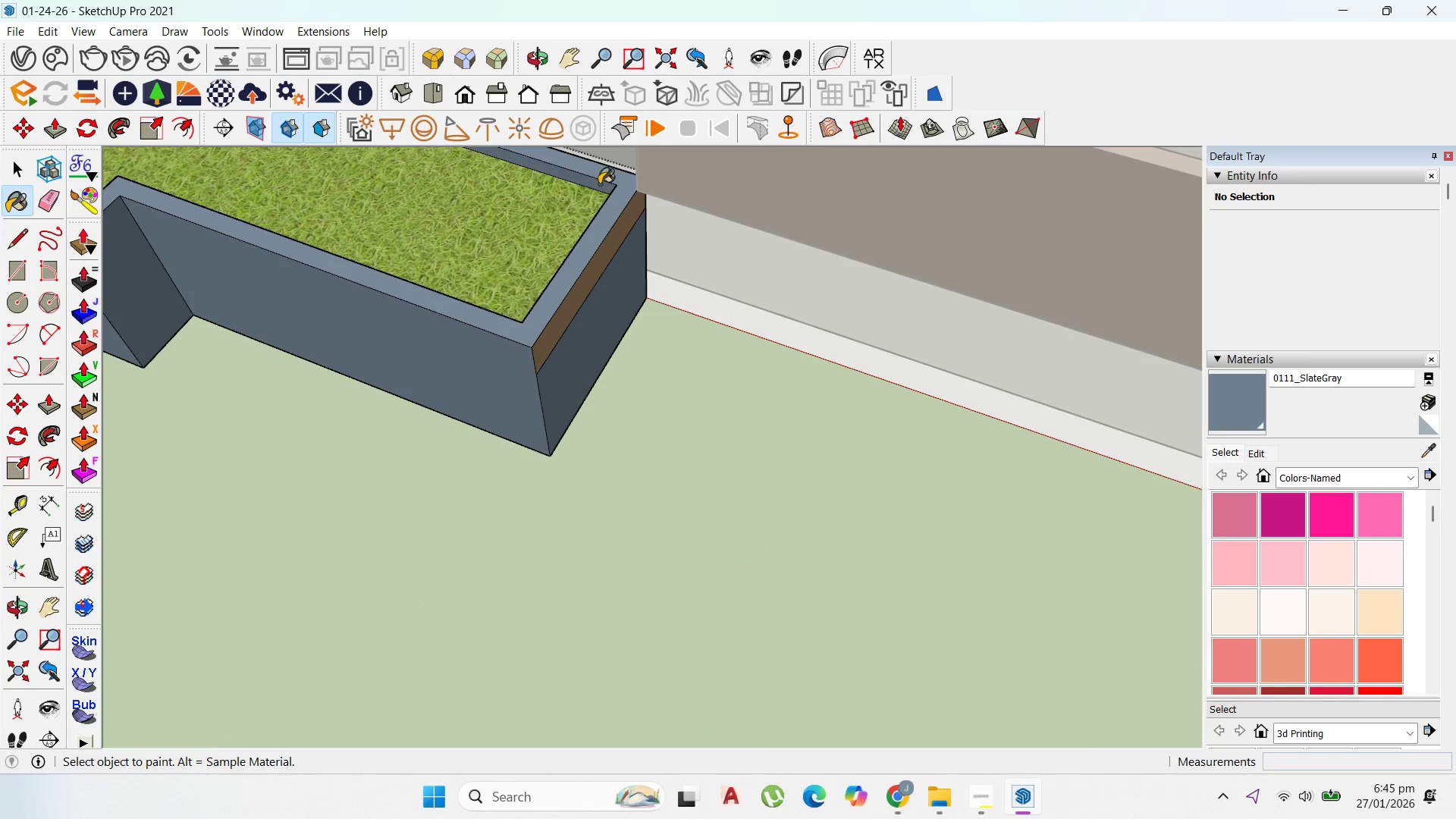 
left_click([304, 172])
 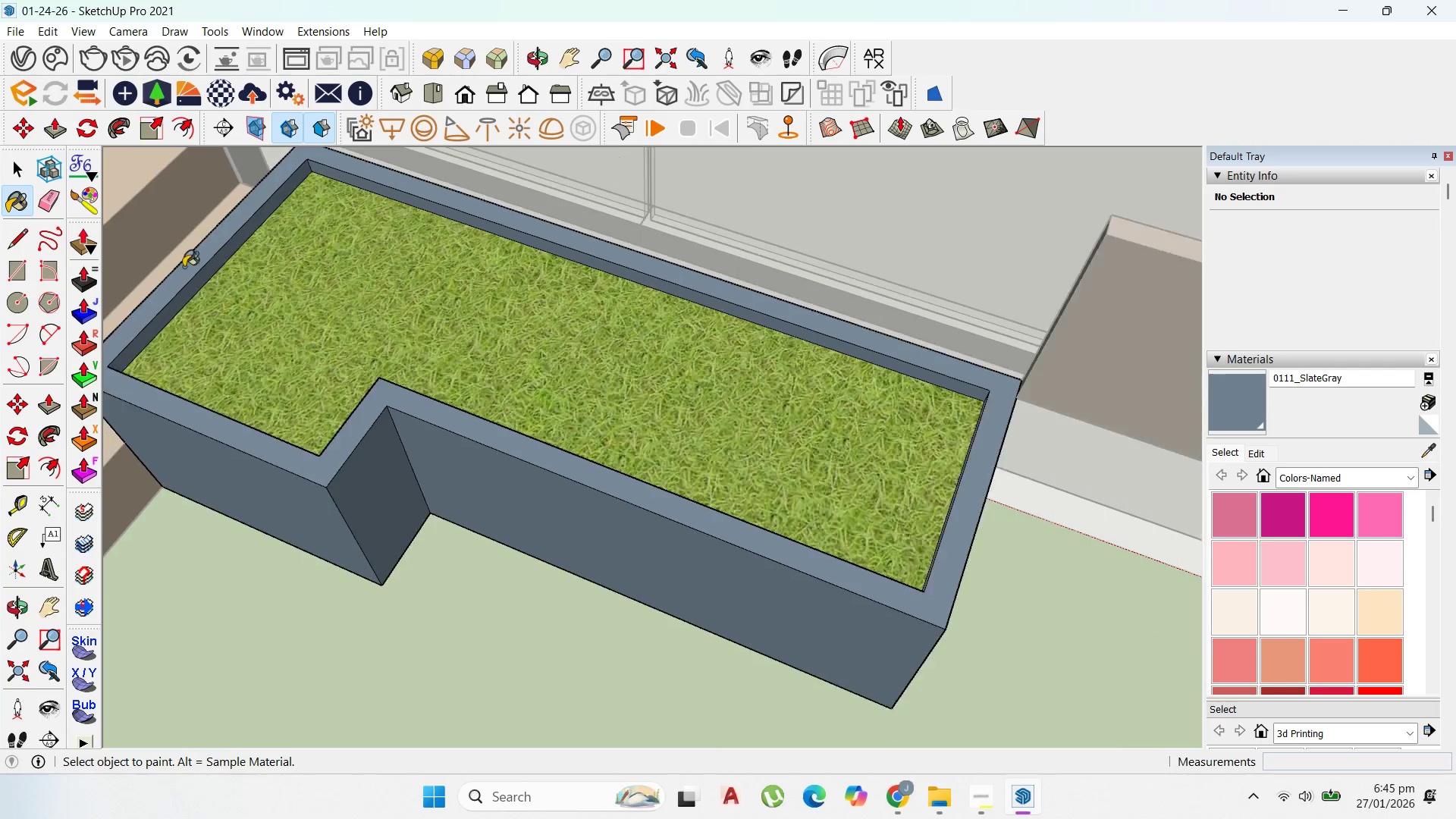 
scroll: coordinate [304, 172], scroll_direction: up, amount: 2.0
 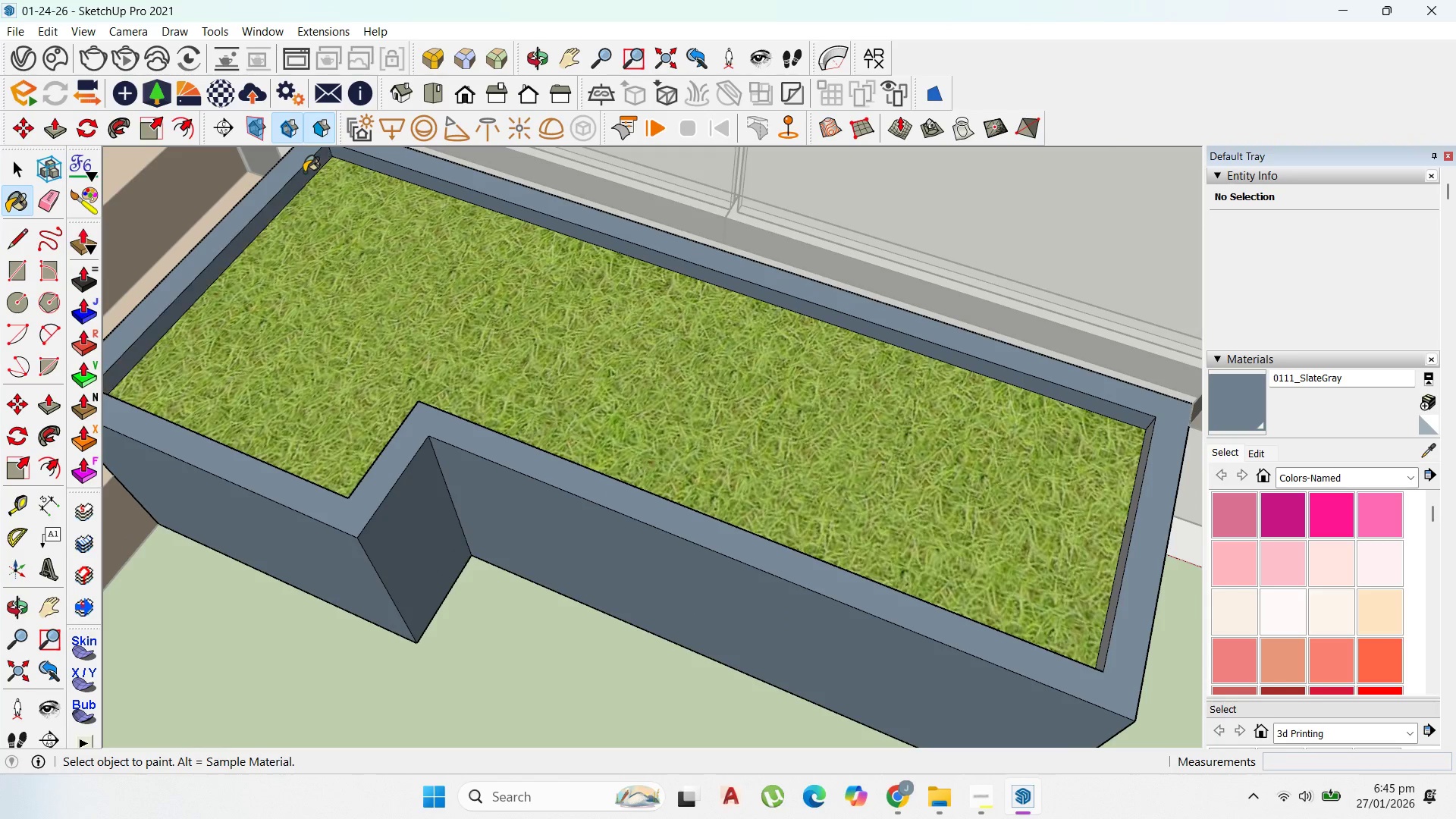 
scroll: coordinate [252, 305], scroll_direction: down, amount: 15.0
 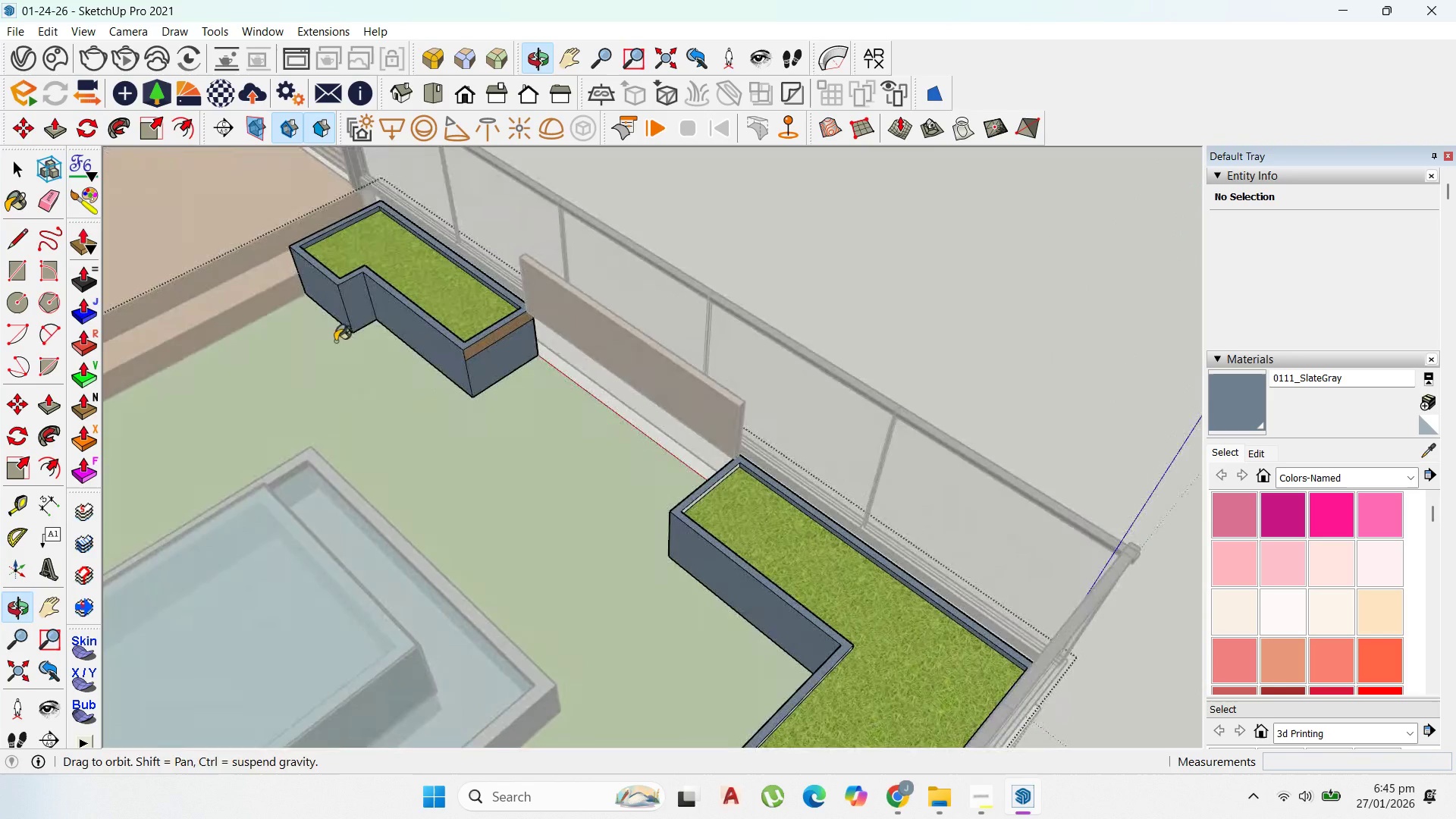 
scroll: coordinate [702, 221], scroll_direction: up, amount: 7.0
 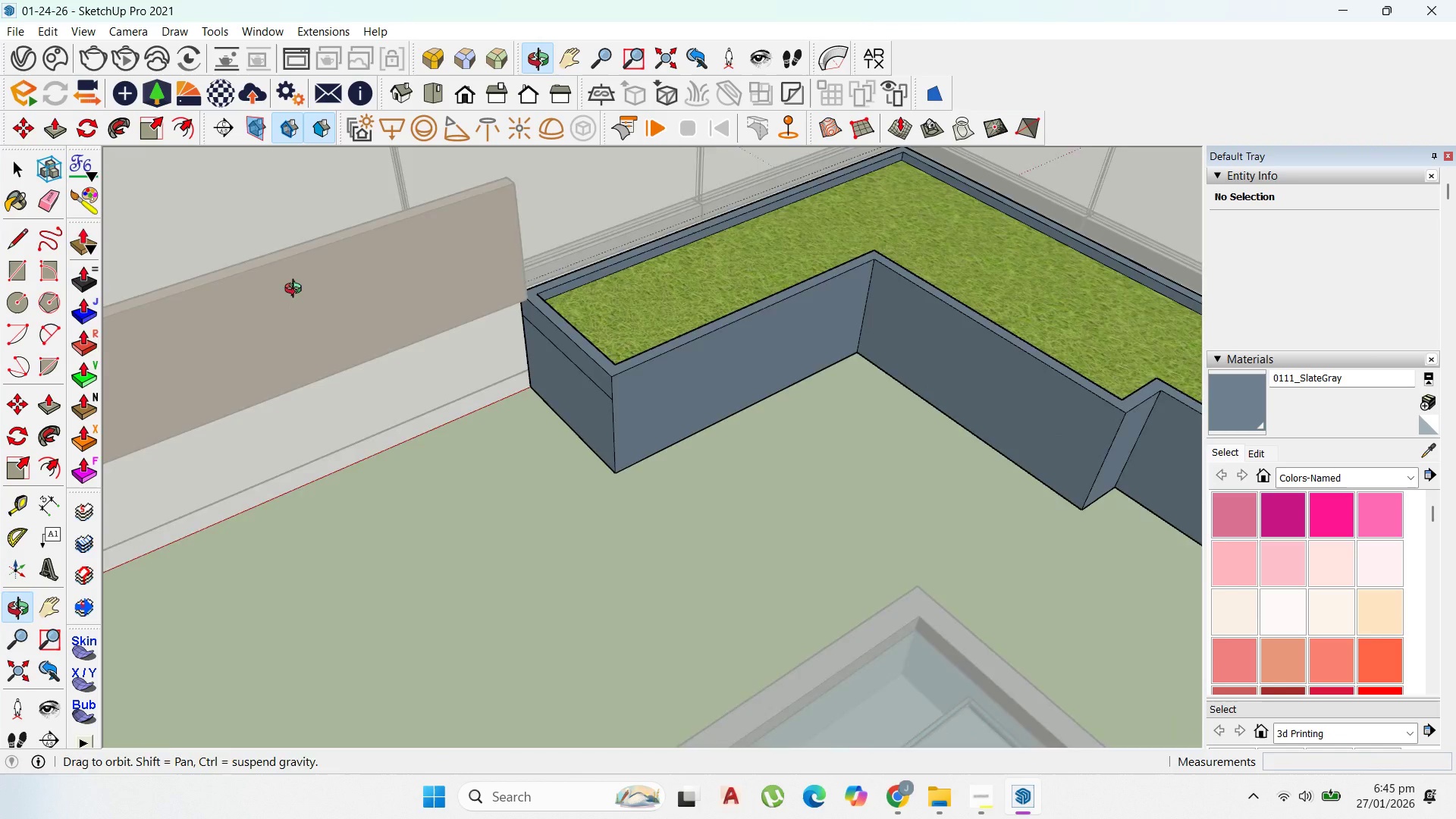 
scroll: coordinate [351, 328], scroll_direction: down, amount: 10.0
 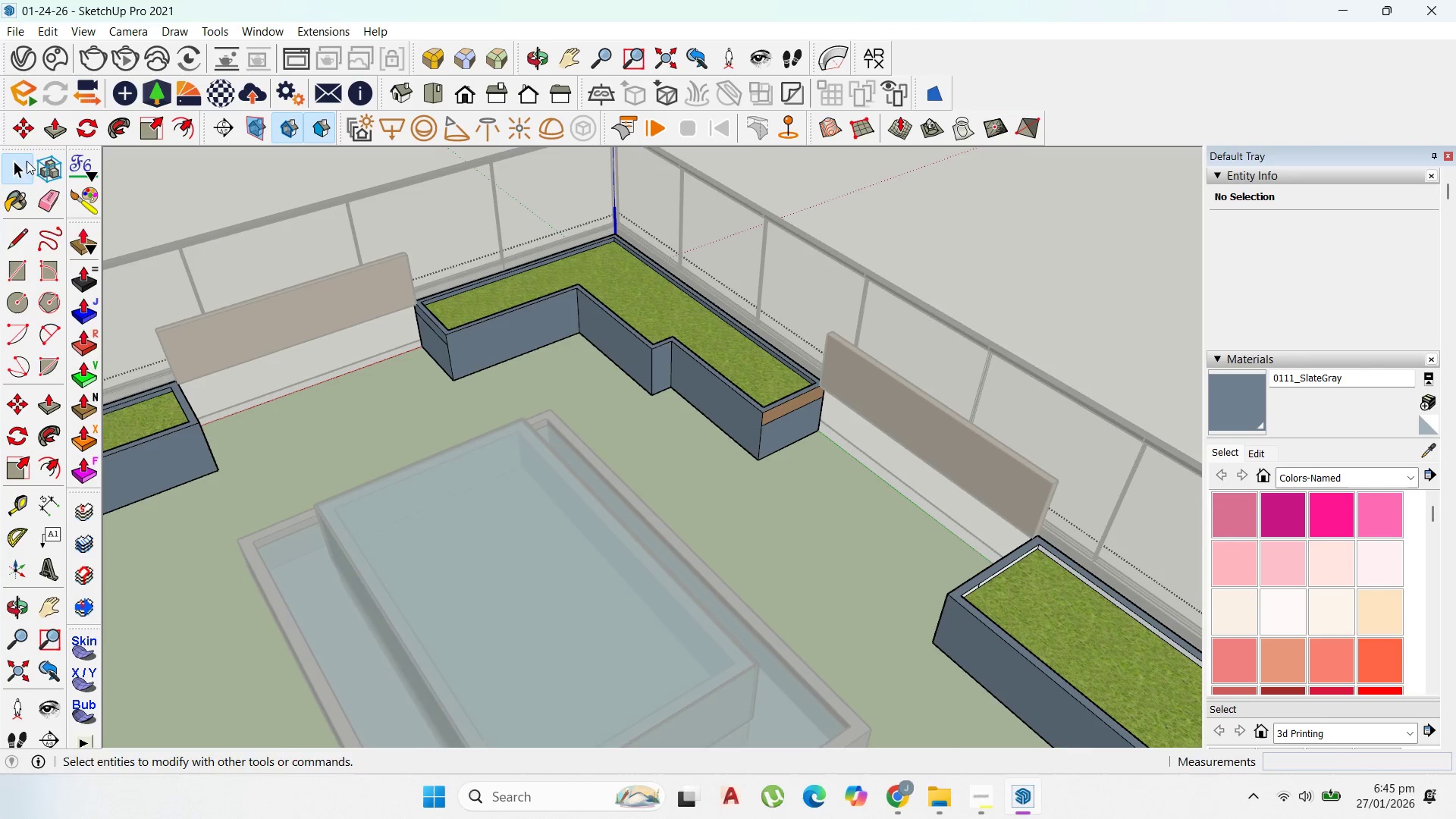 
key(Escape)
 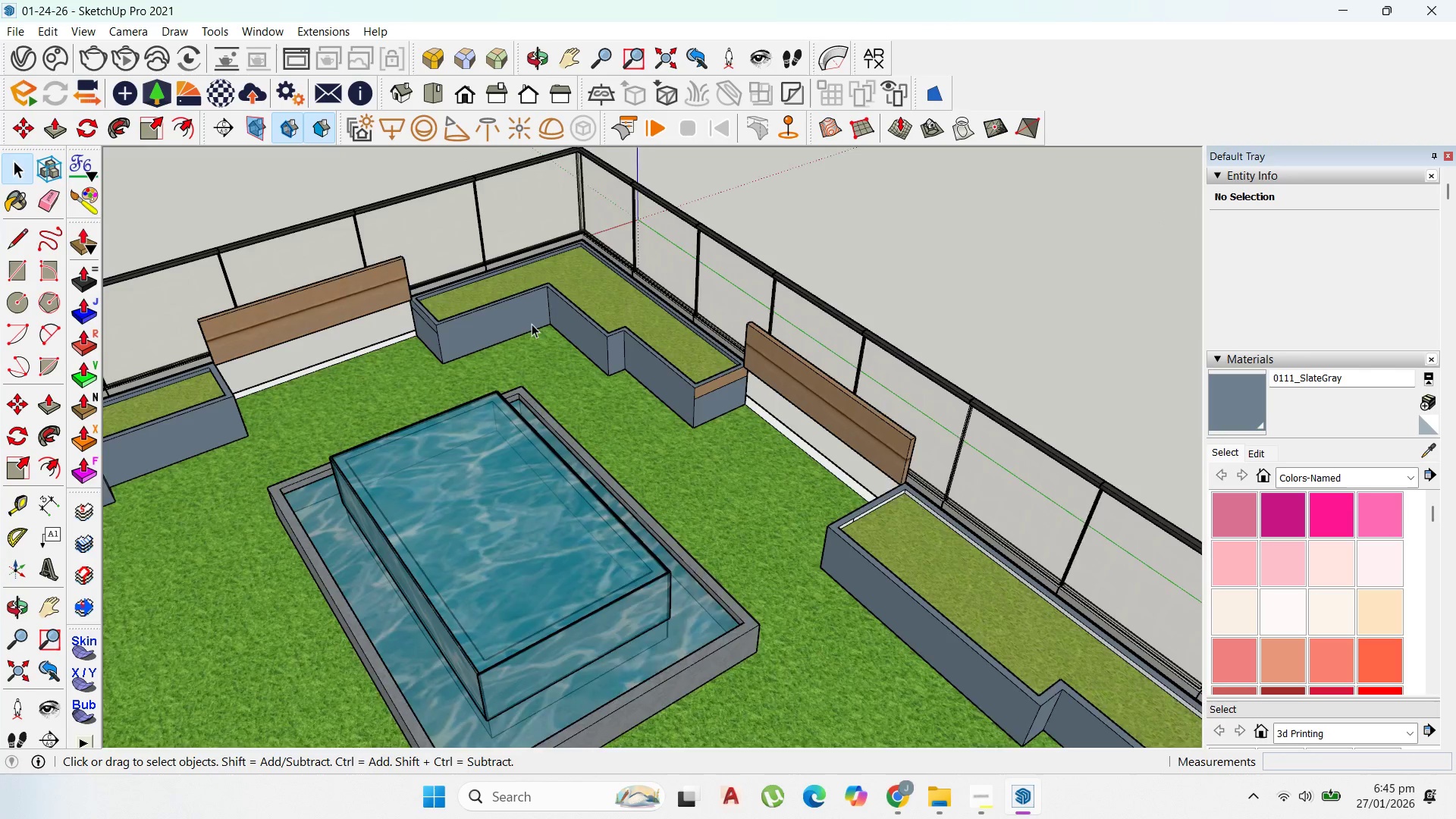 
key(Escape)
 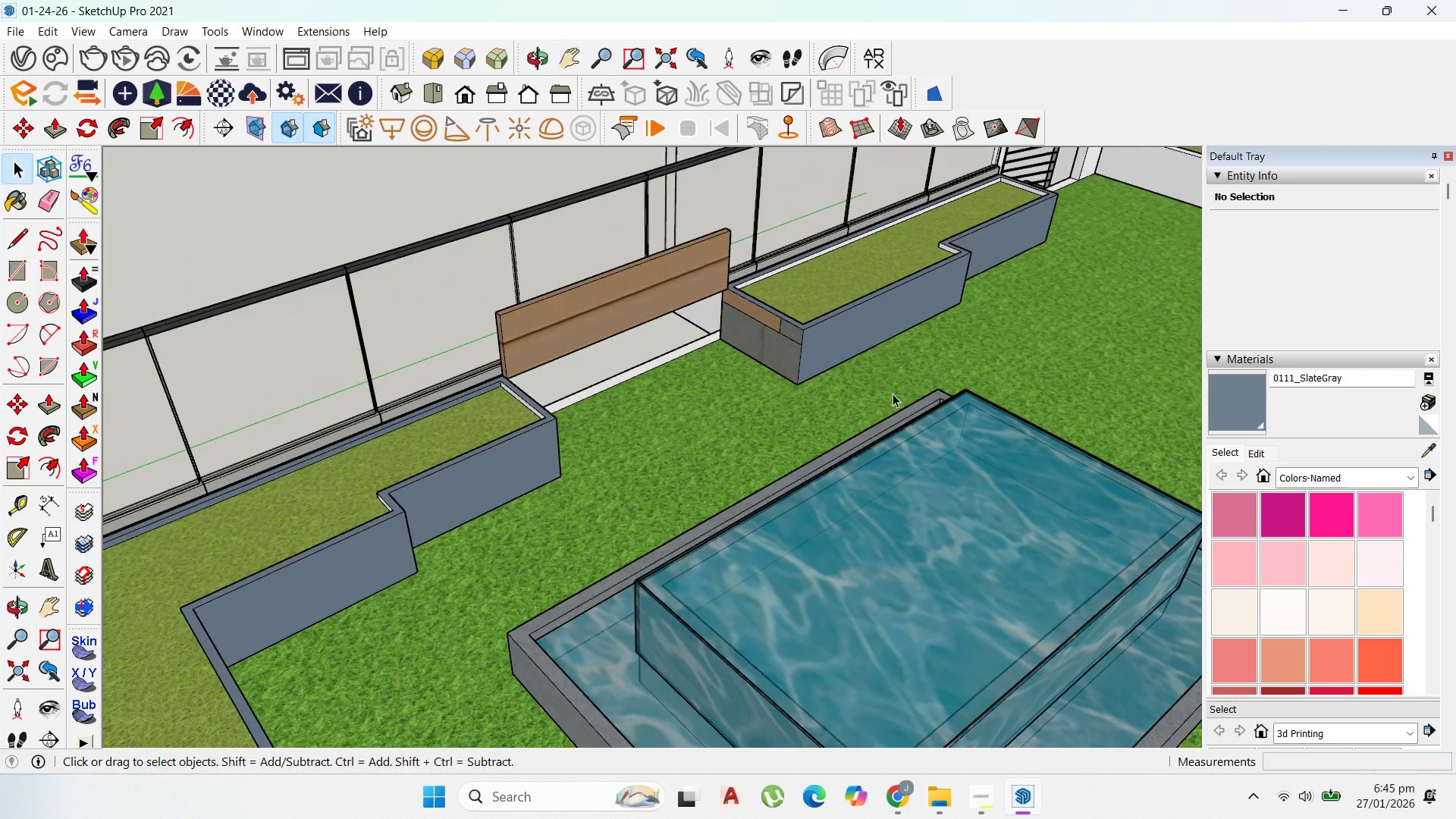 
scroll: coordinate [679, 389], scroll_direction: up, amount: 1.0
 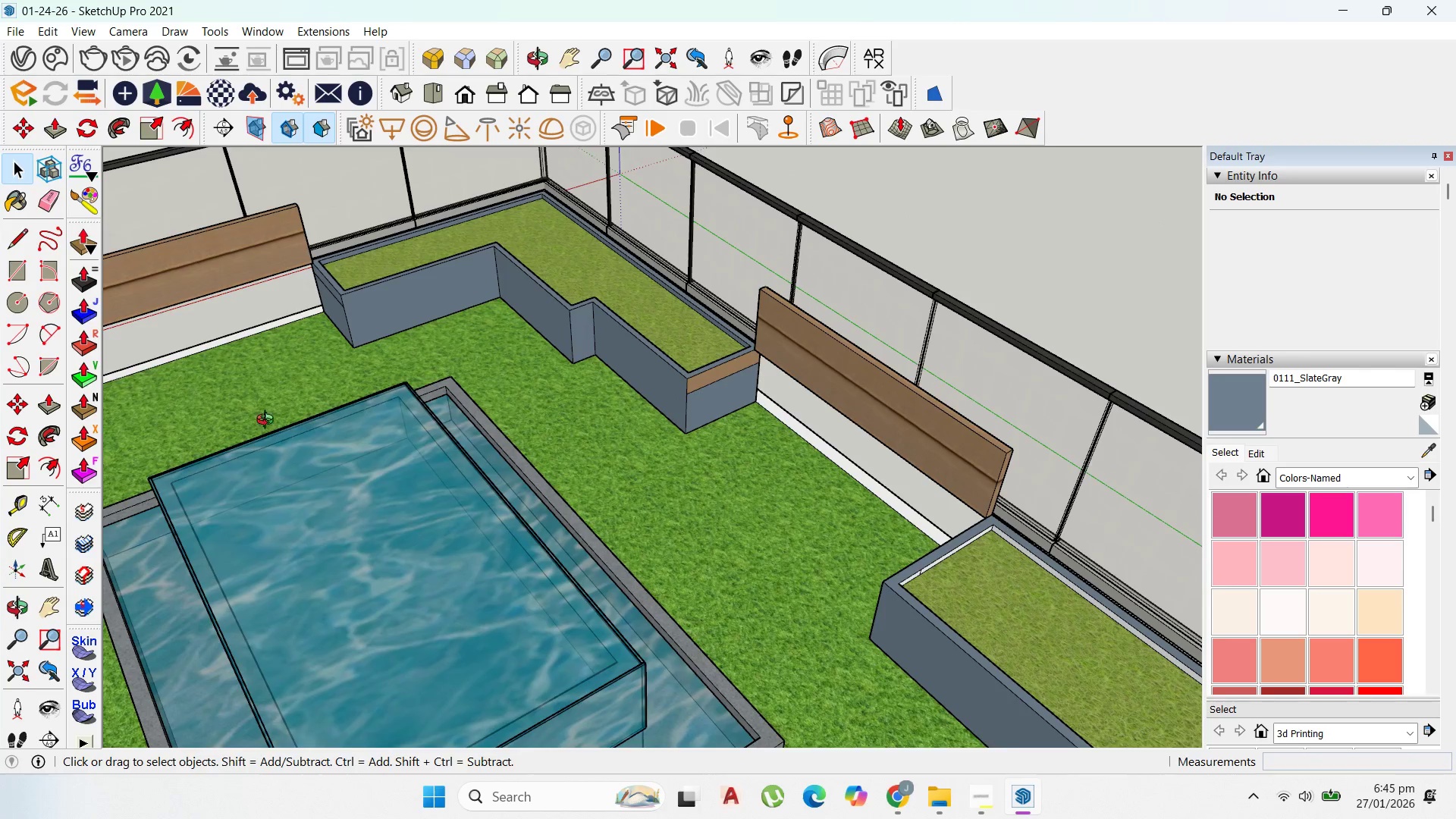 
double_click([890, 311])
 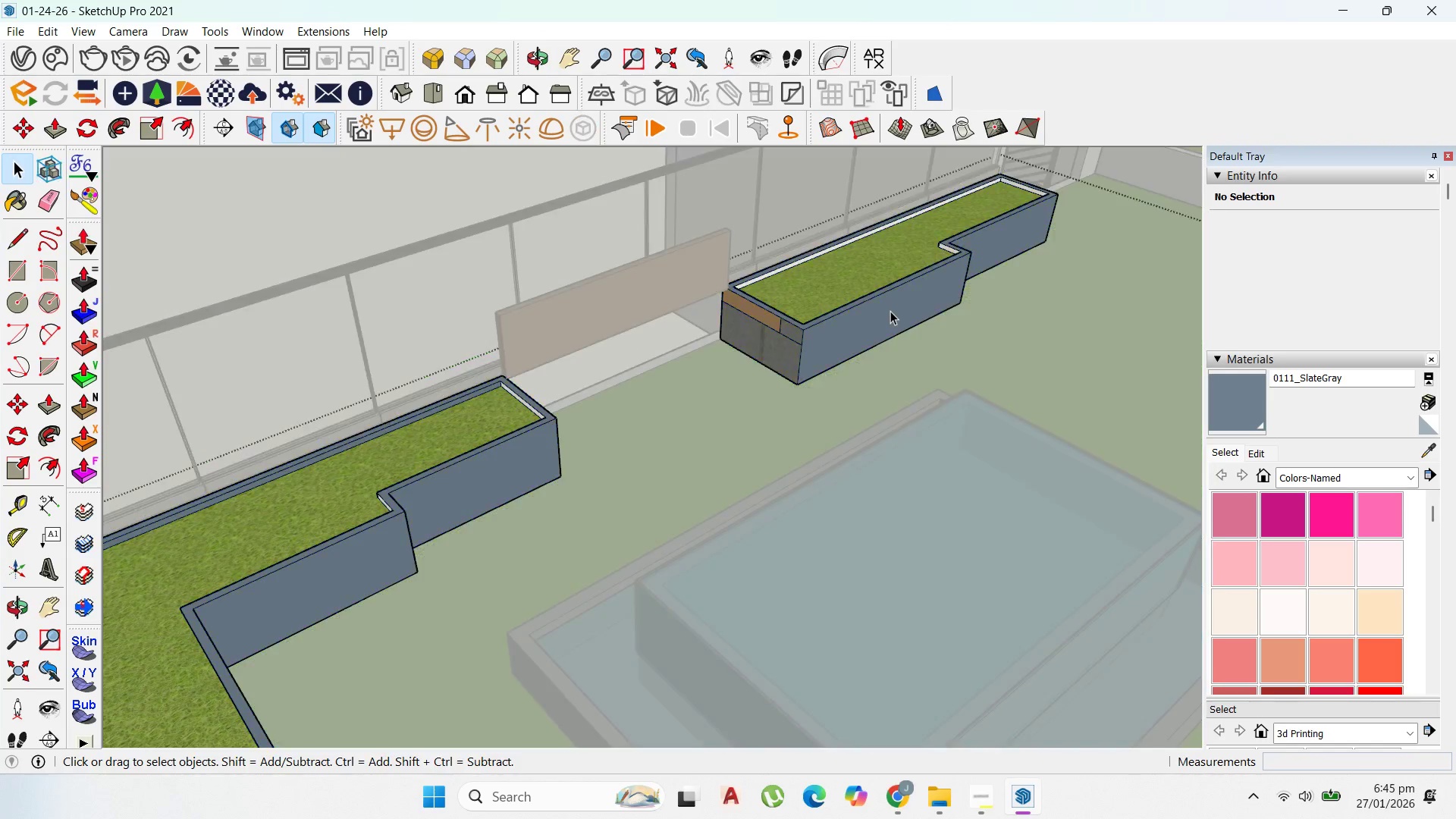 
triple_click([890, 311])
 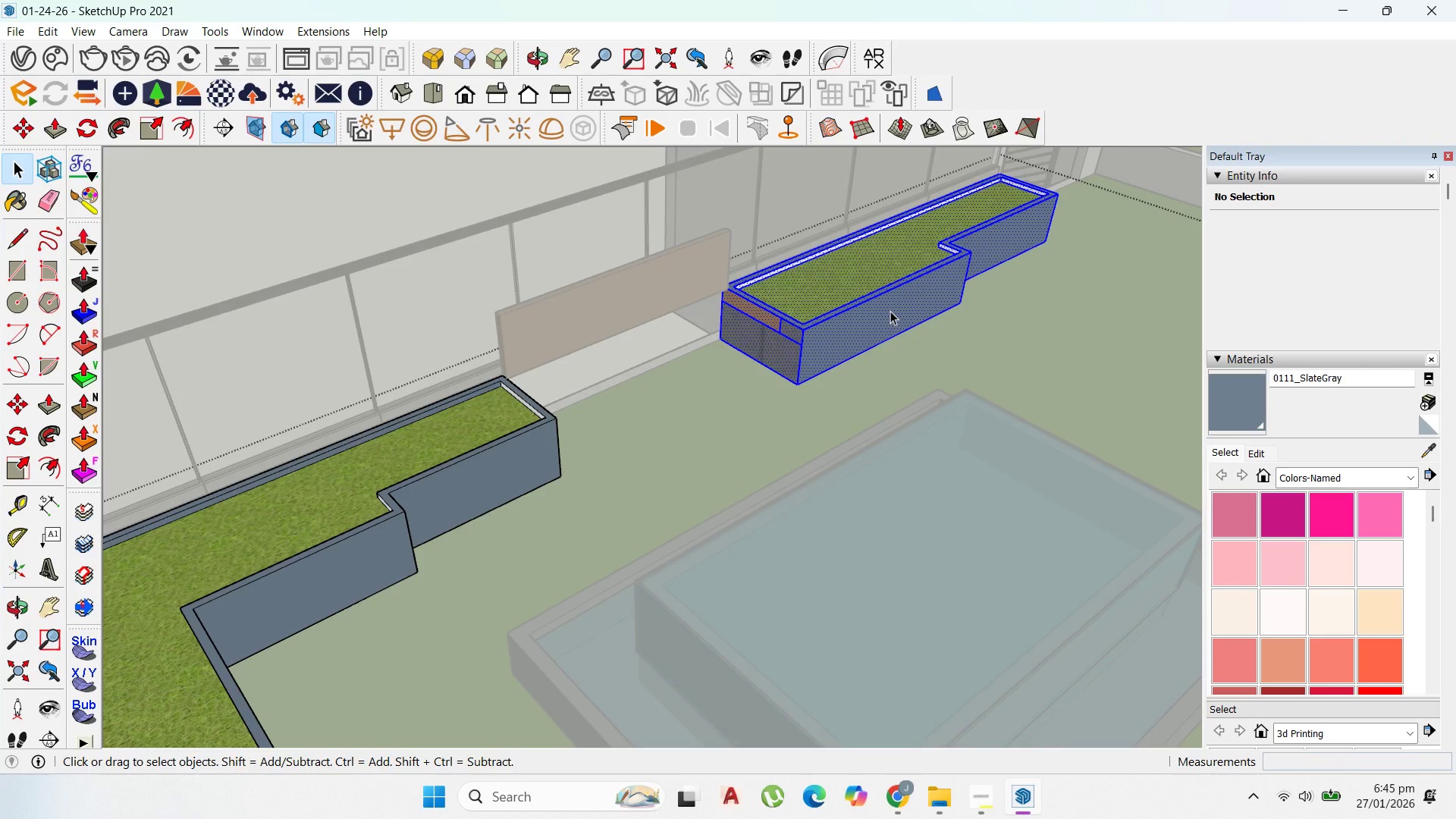 
triple_click([890, 311])
 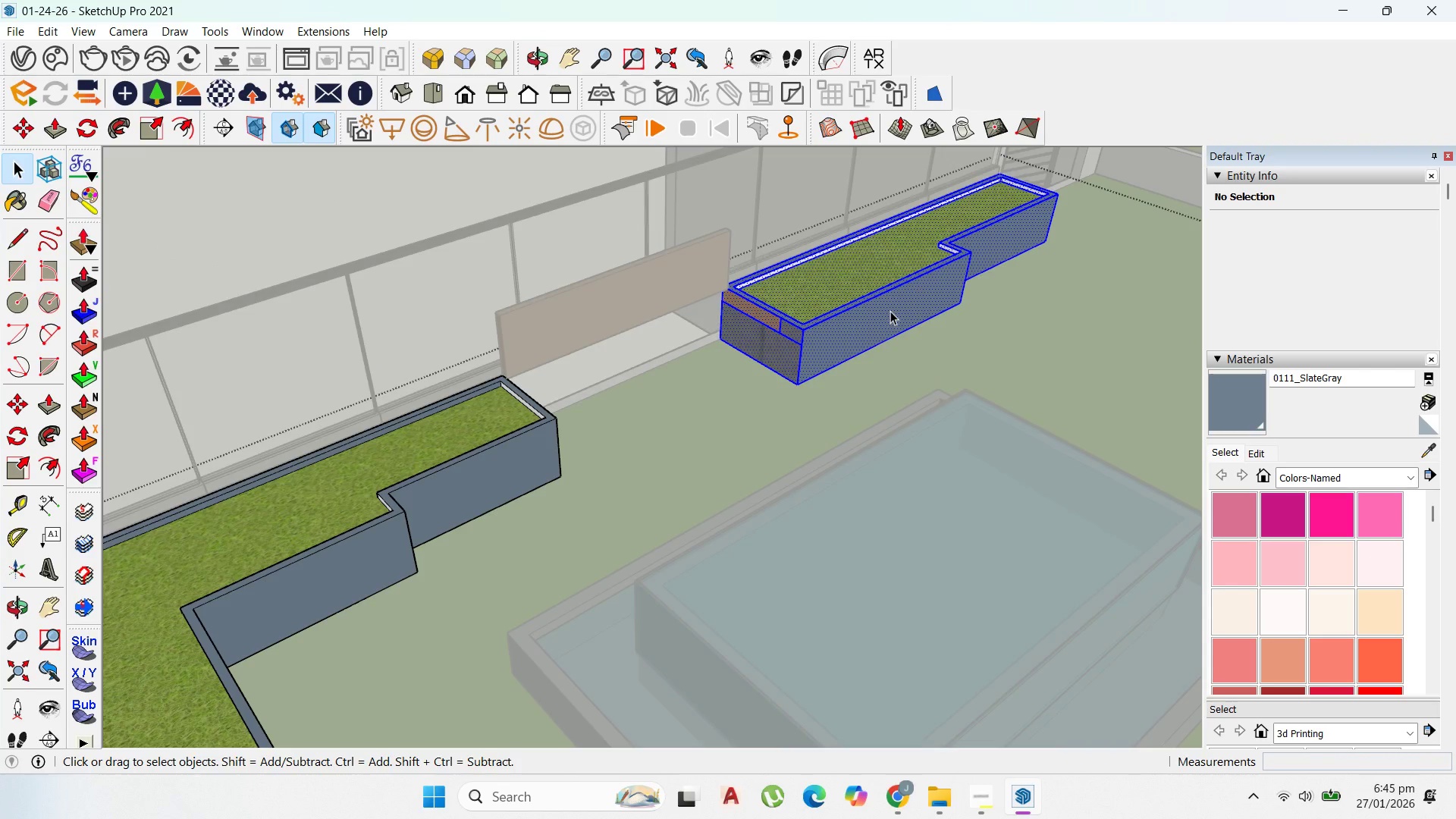 
triple_click([890, 311])
 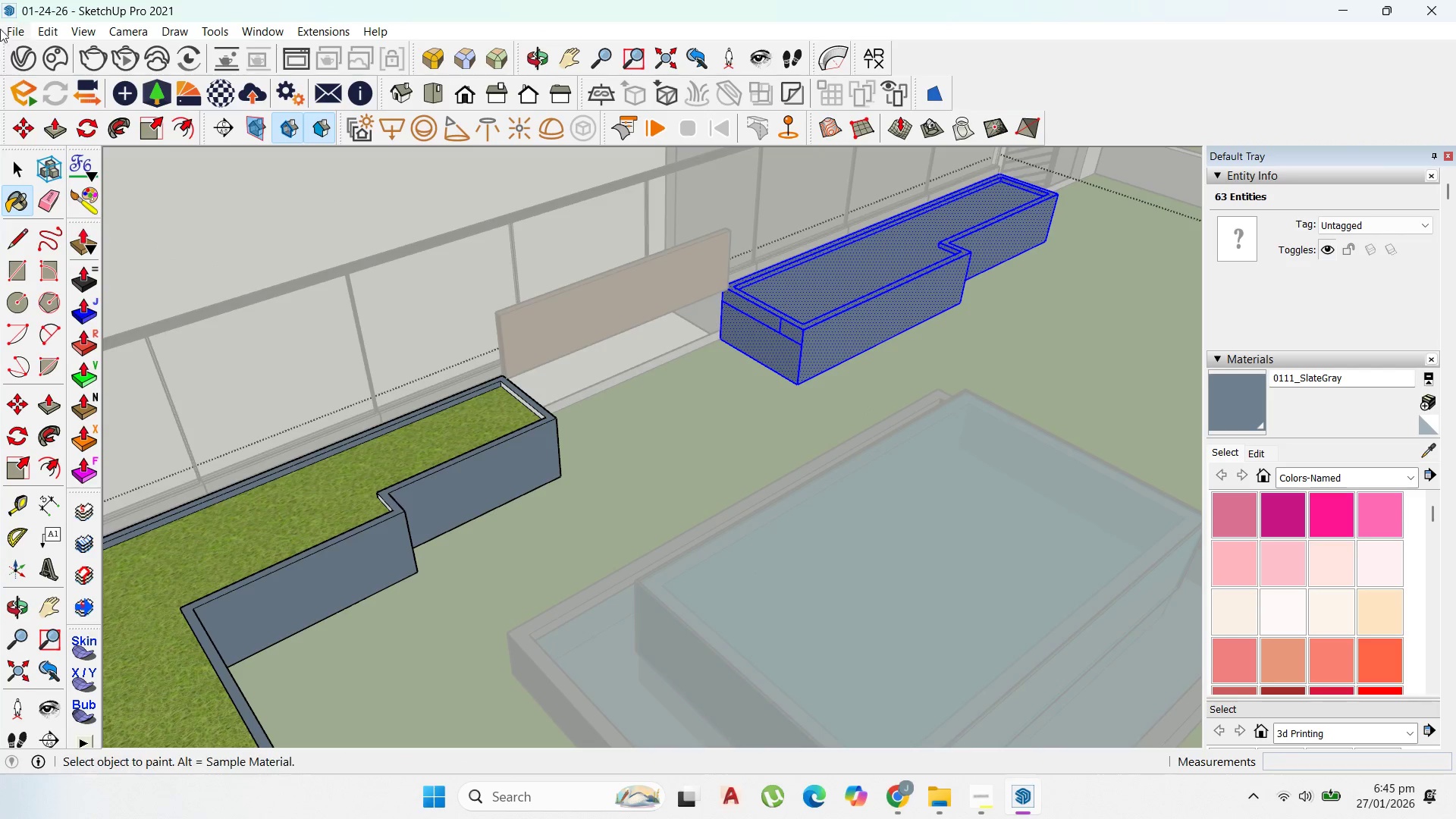 
left_click([17, 171])
 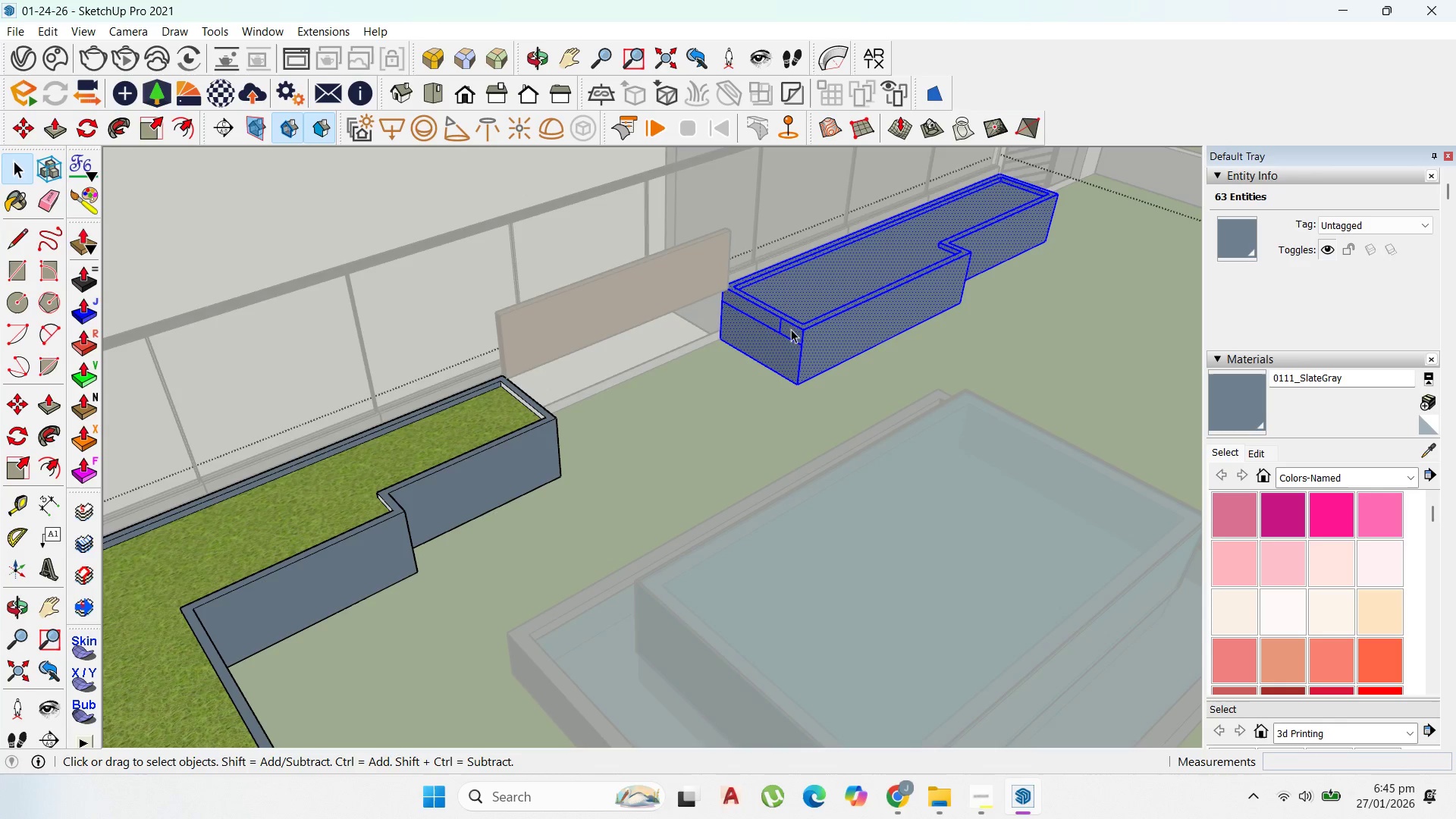 
left_click([783, 329])
 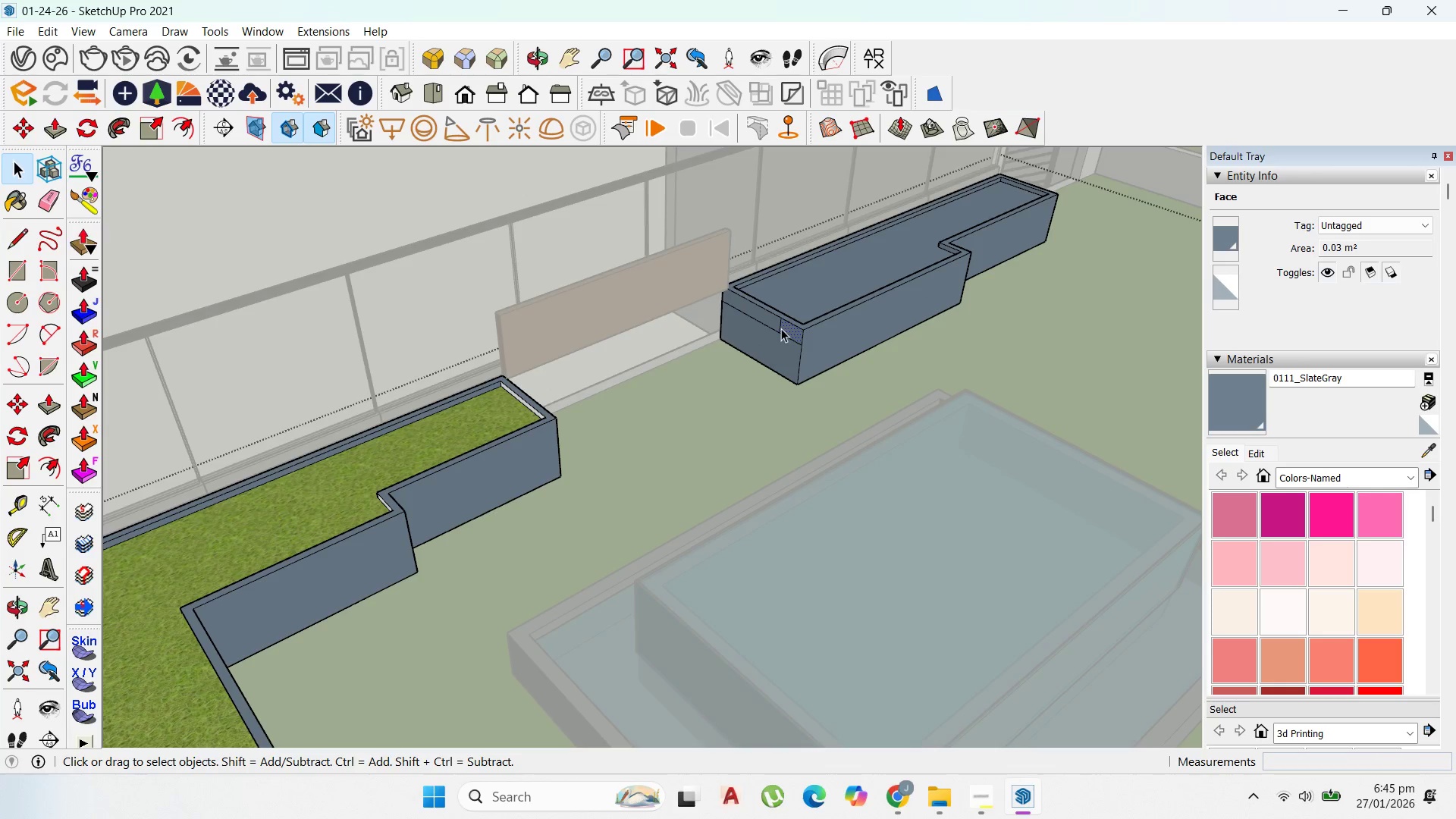 
left_click([780, 328])
 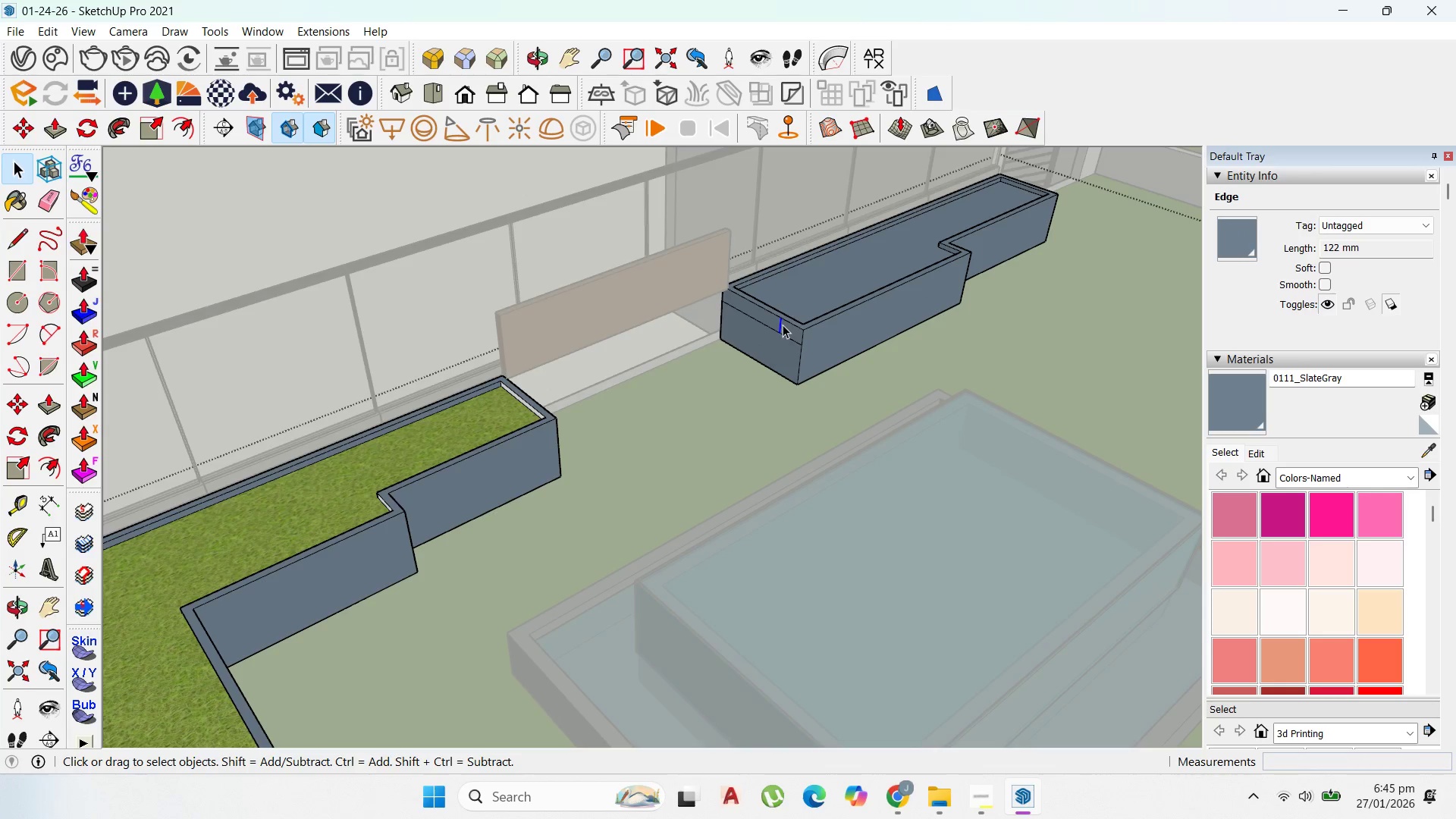 
key(Delete)
 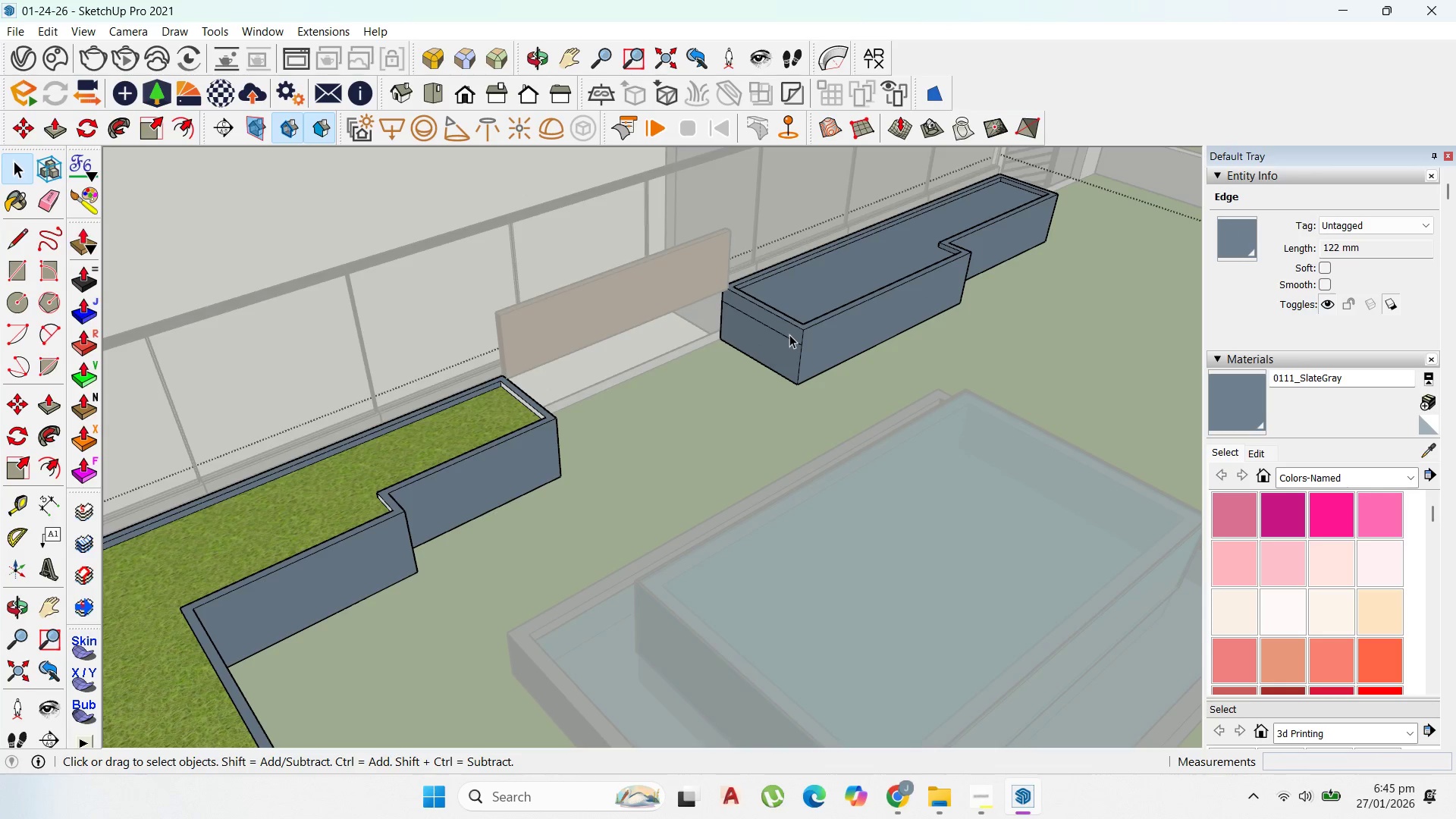 
left_click([790, 337])
 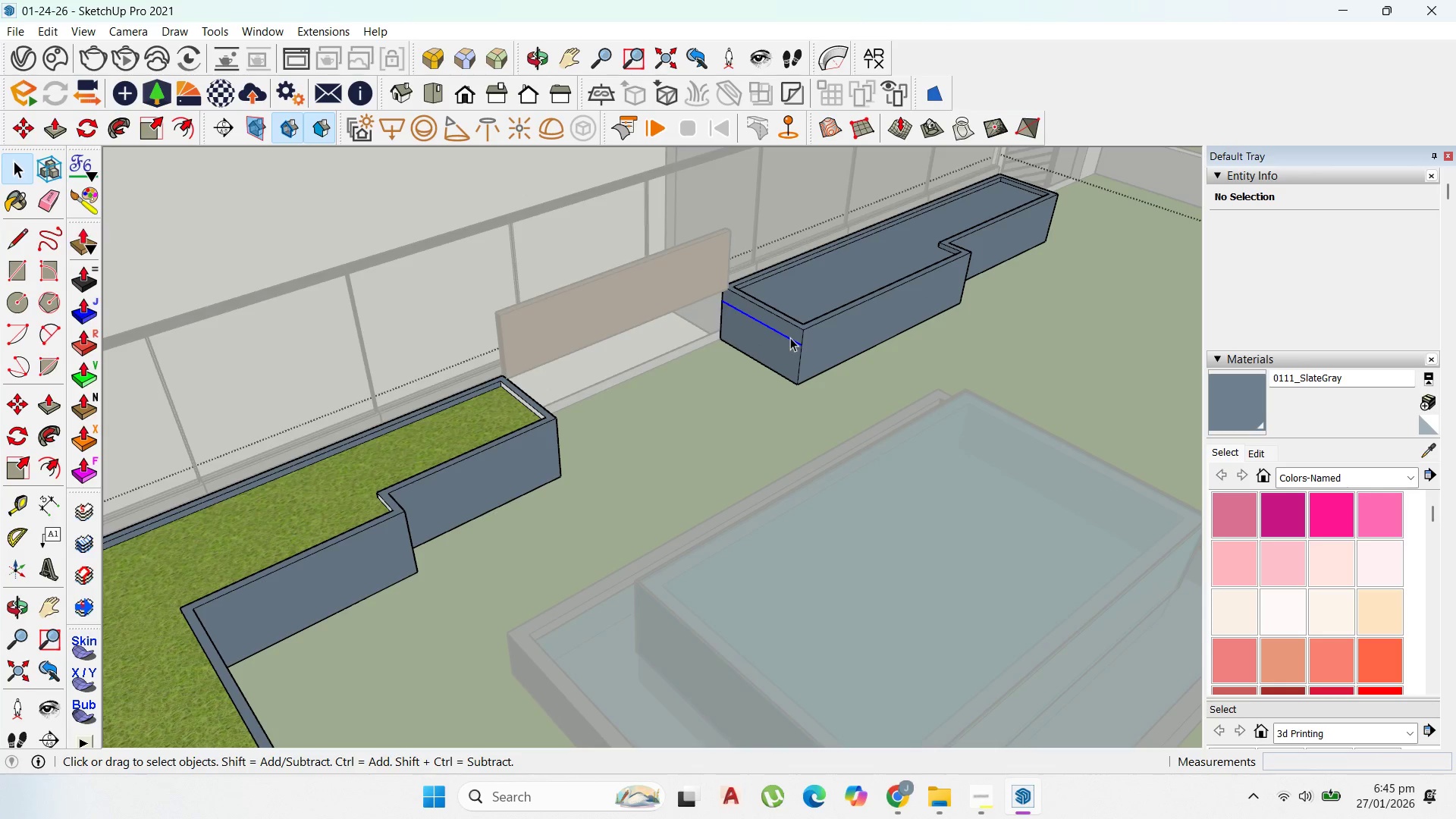 
key(Delete)
 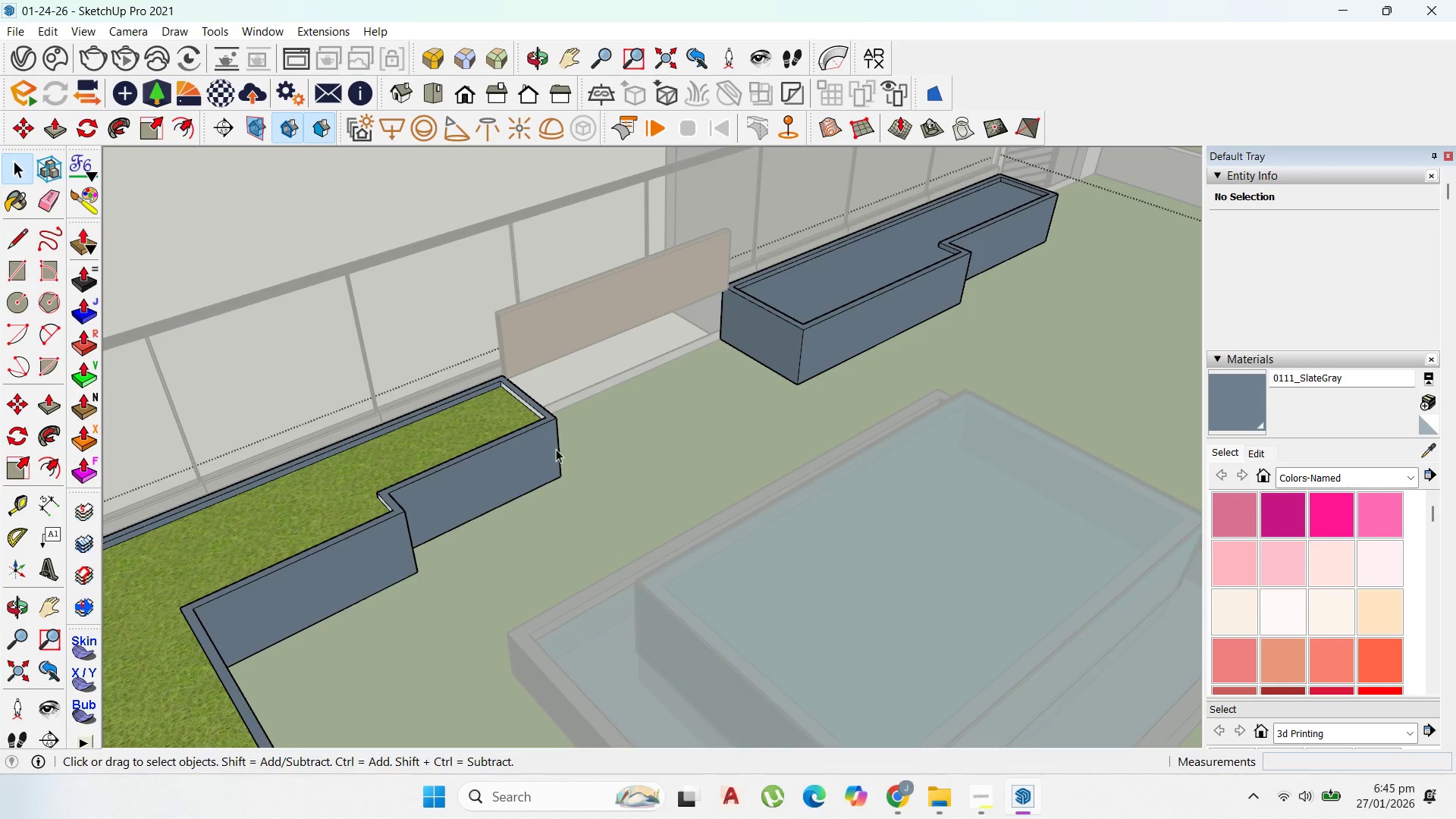 
double_click([553, 450])
 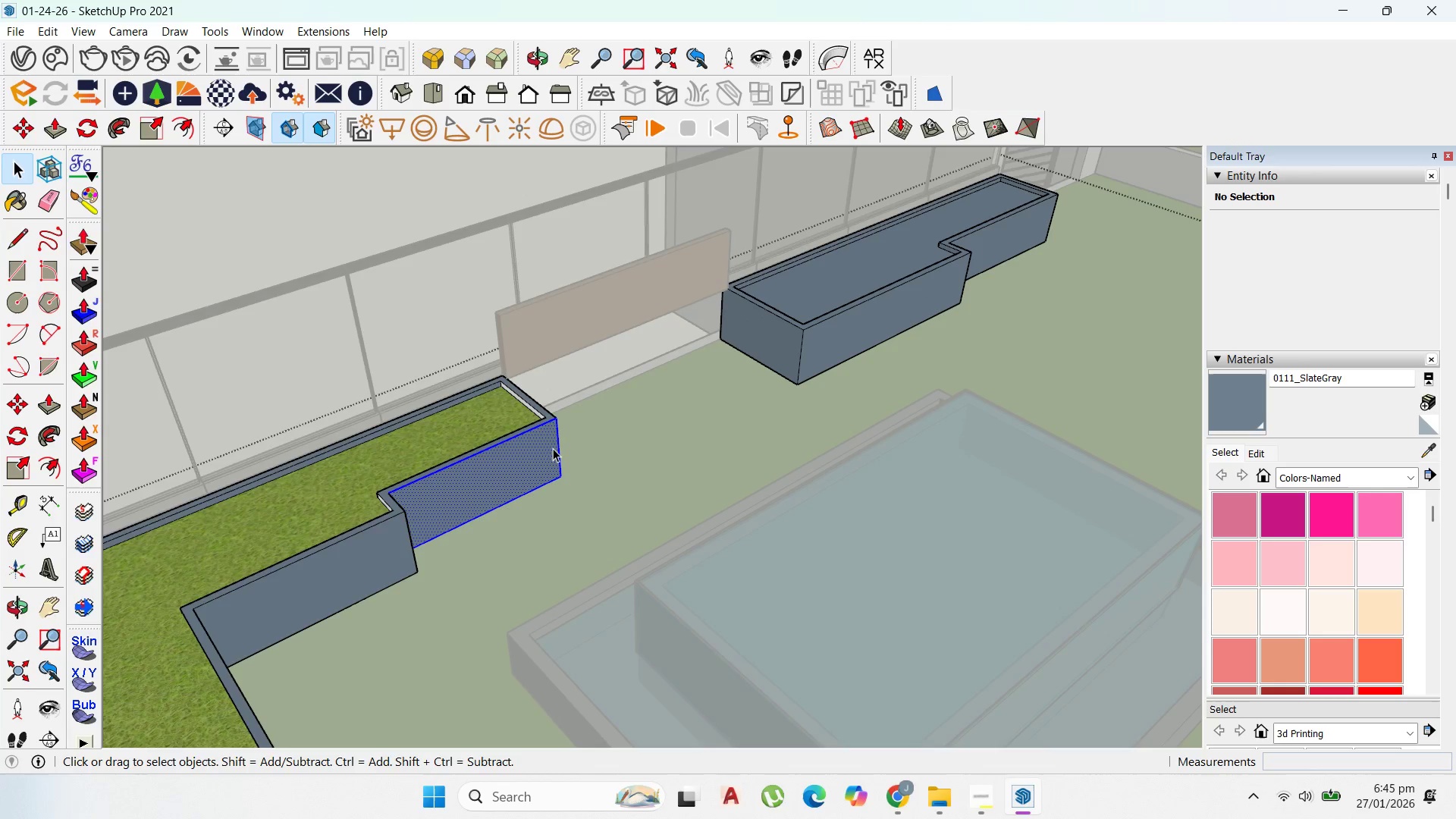 
triple_click([553, 448])
 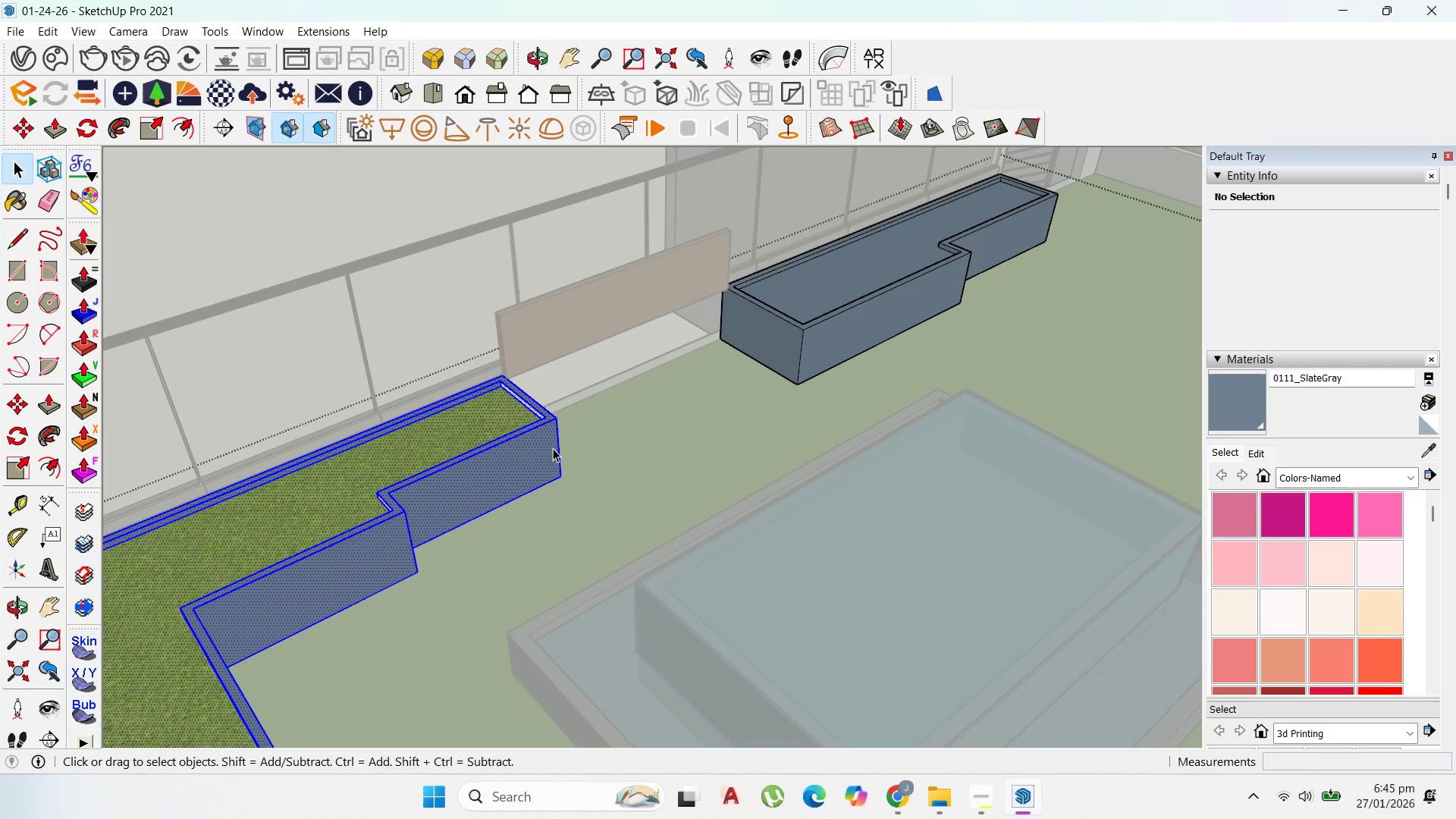 
triple_click([553, 448])
 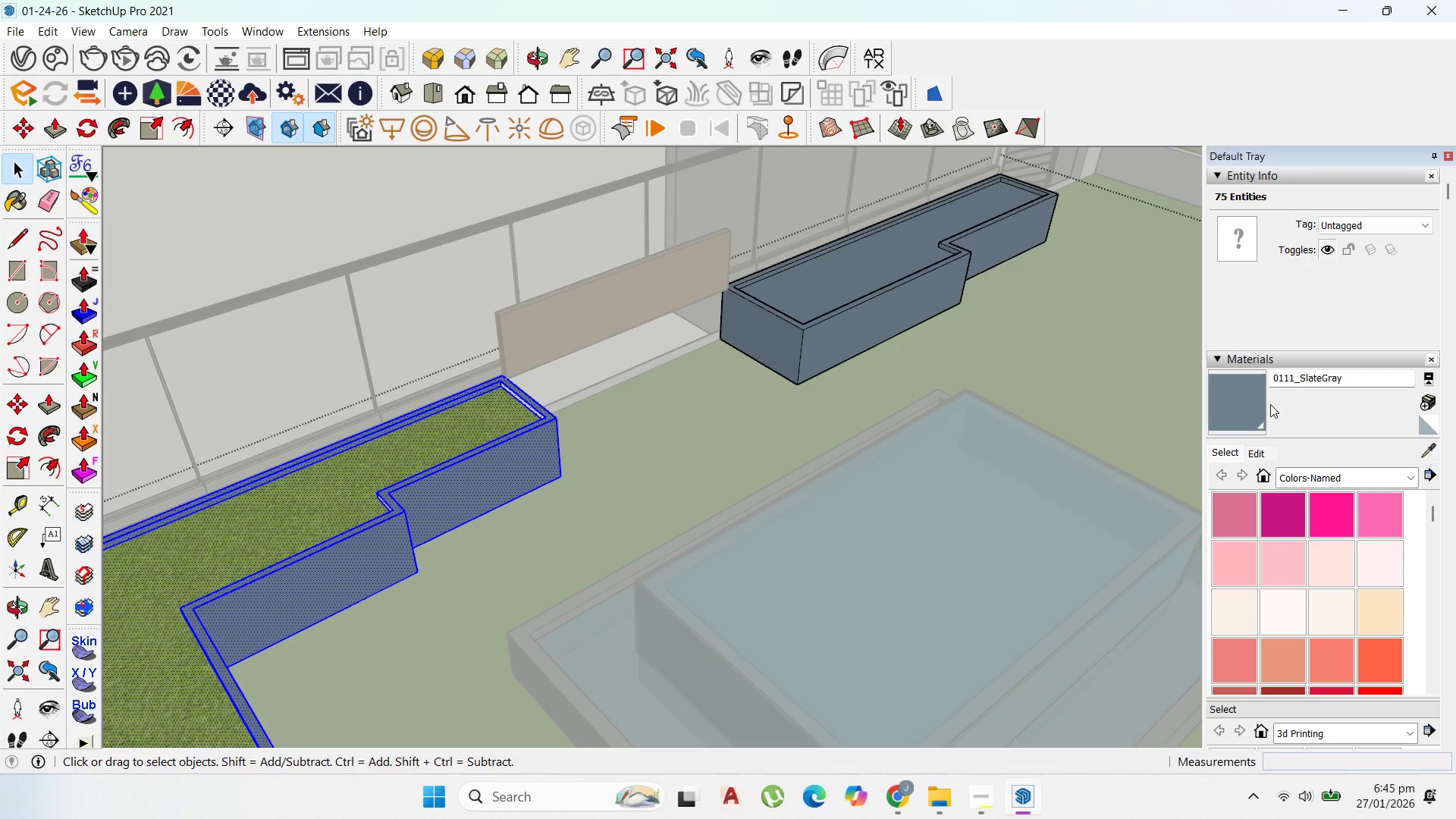 
left_click([1247, 404])
 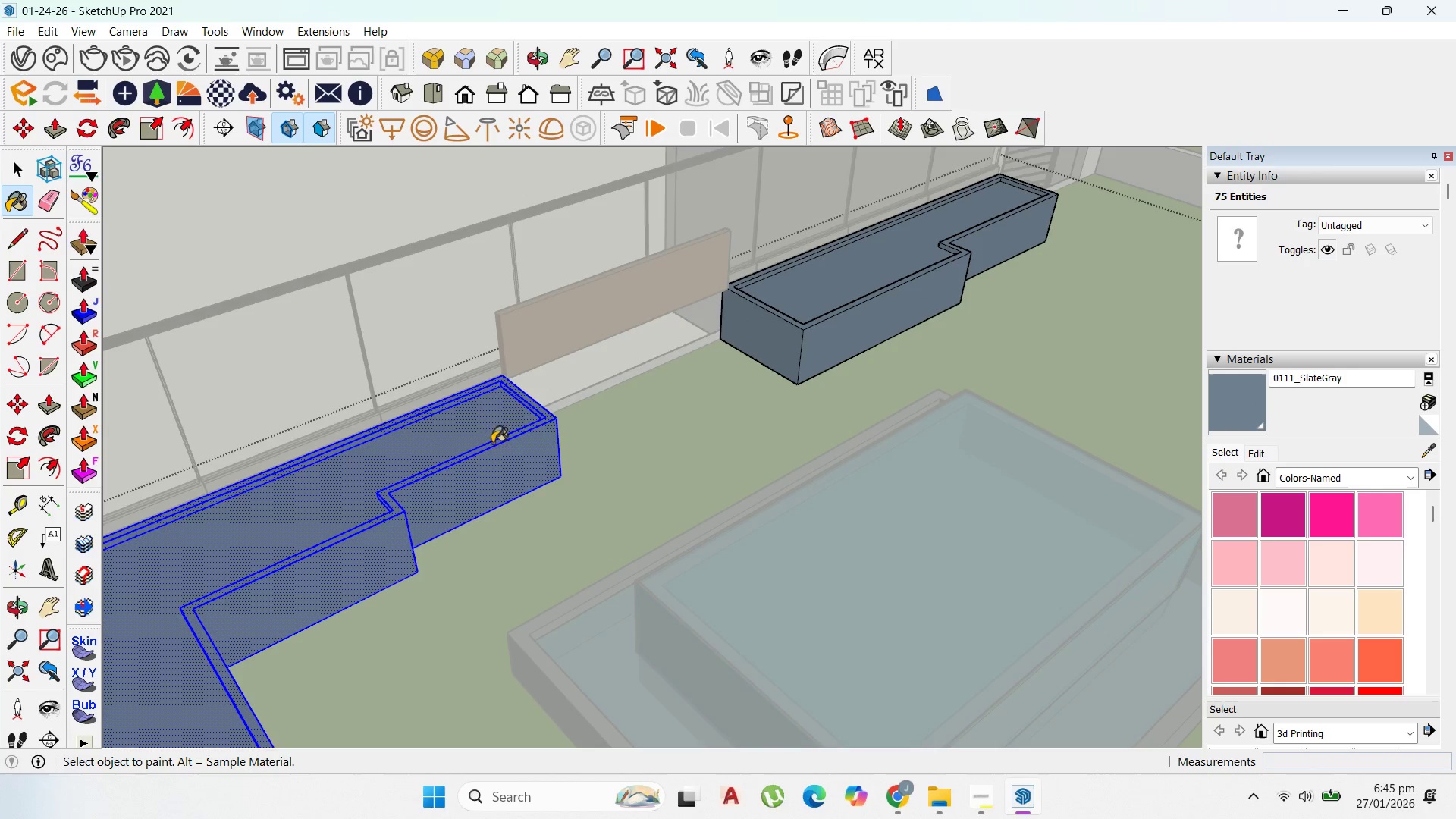 
scroll: coordinate [692, 306], scroll_direction: down, amount: 6.0
 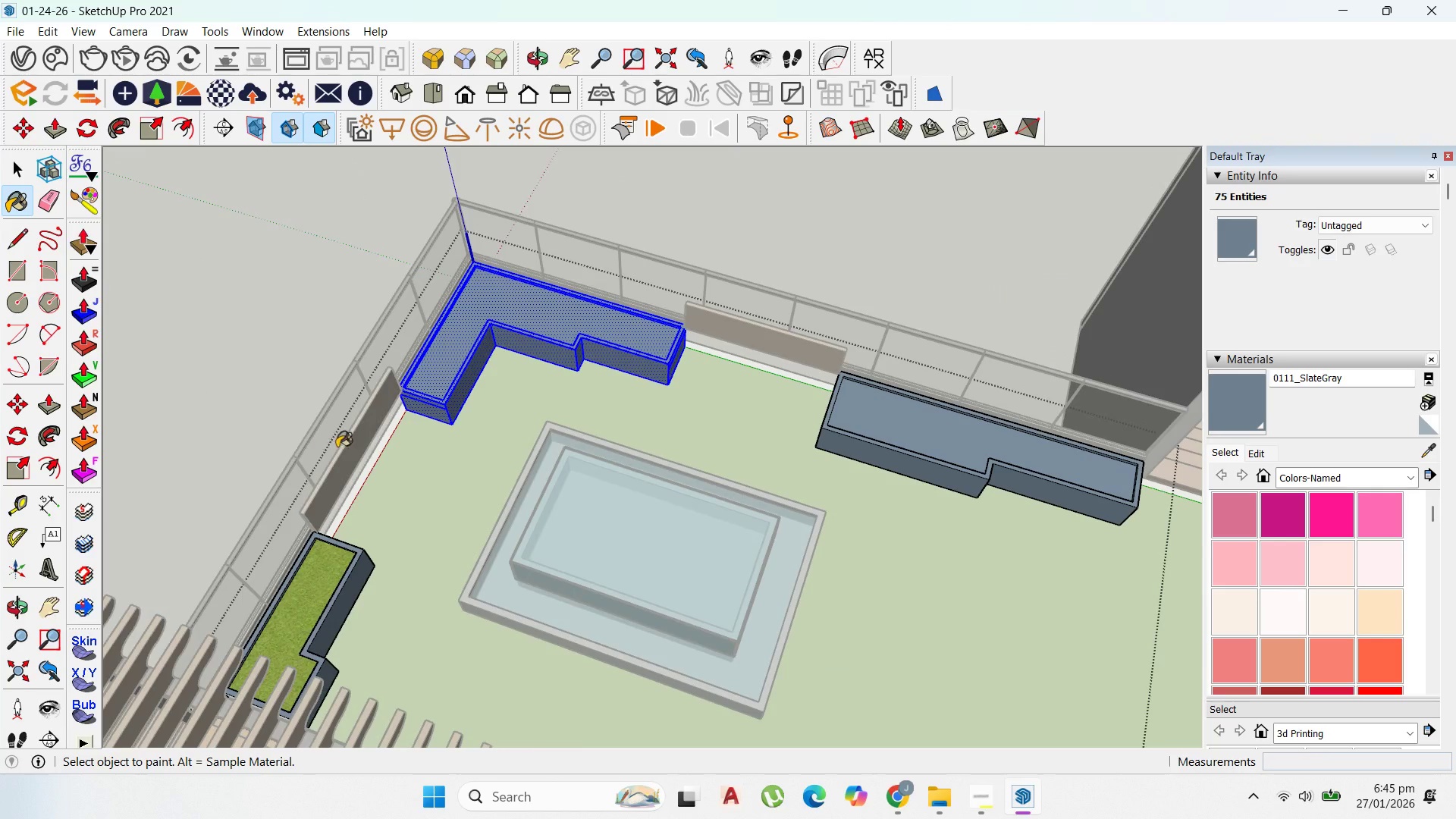 
key(Escape)
 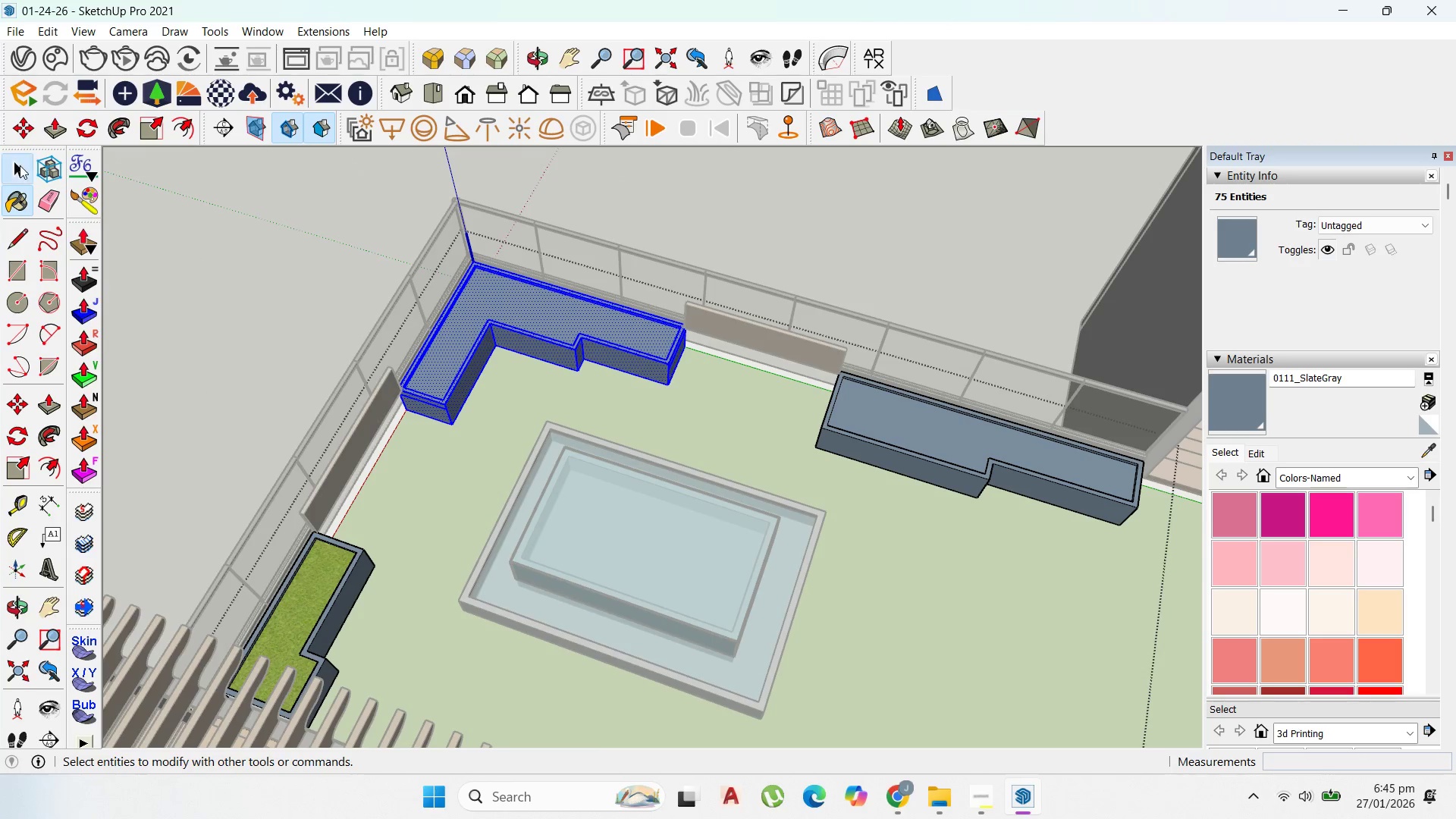 
key(Escape)
 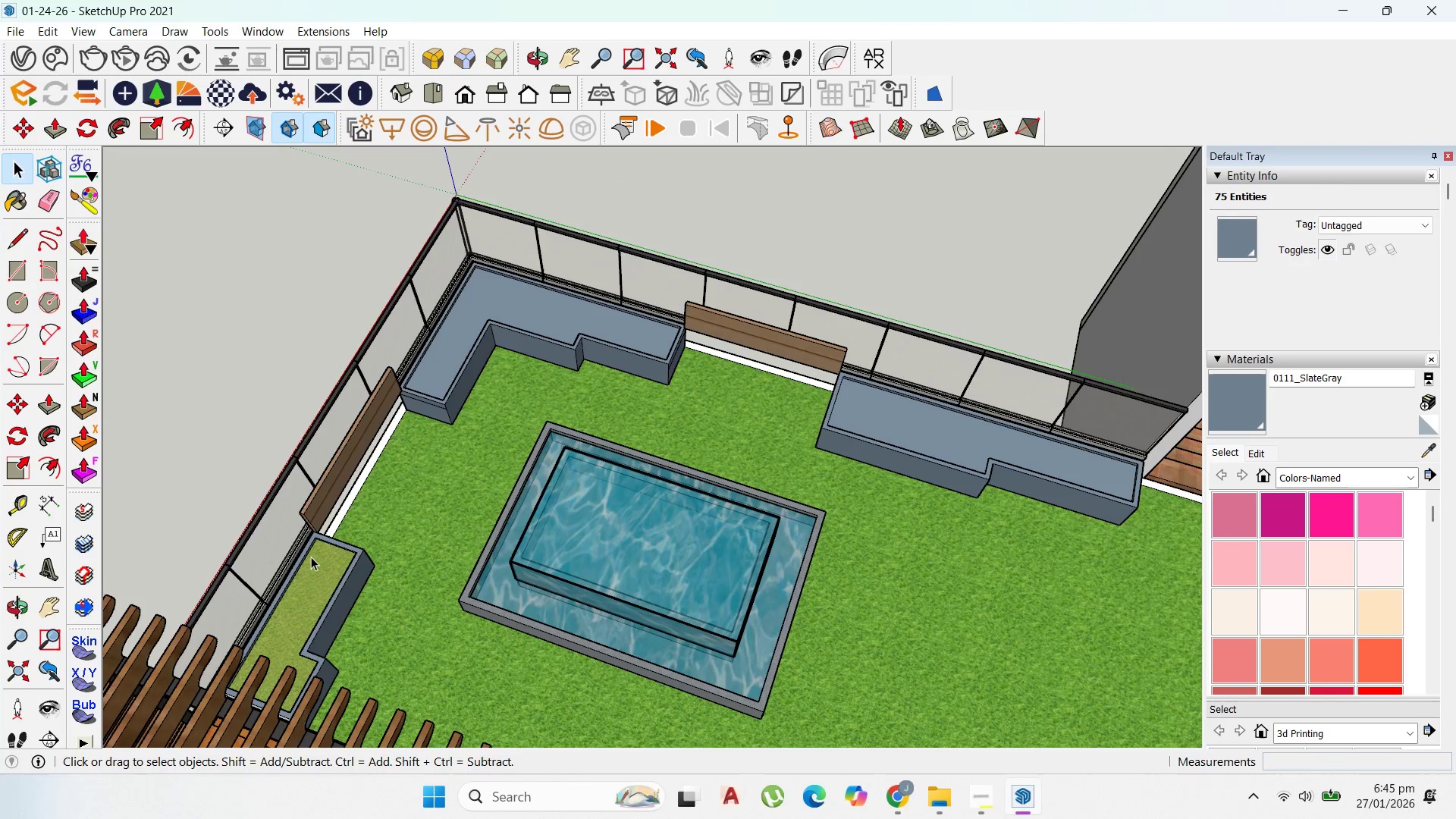 
double_click([312, 557])
 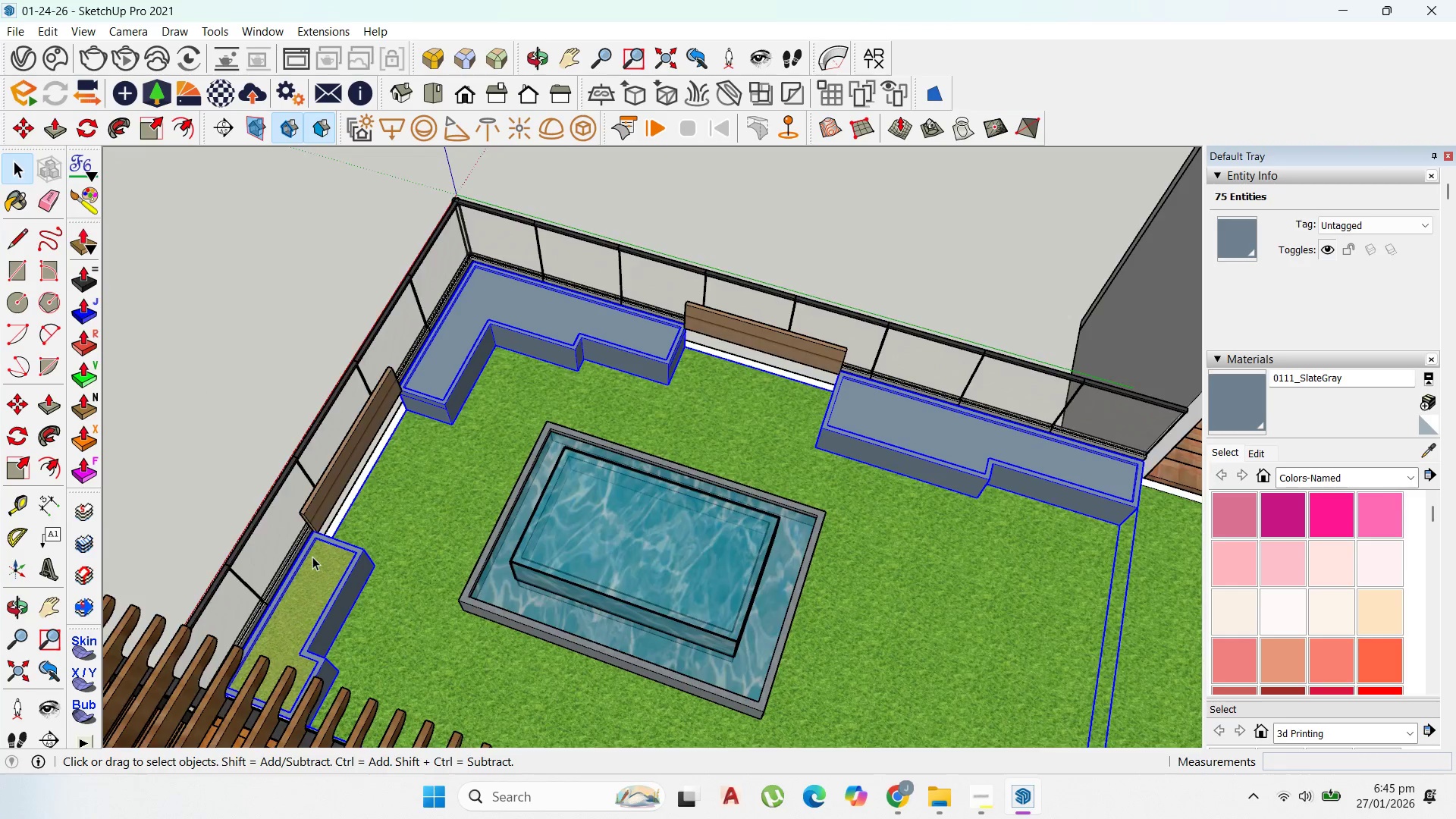 
triple_click([312, 557])
 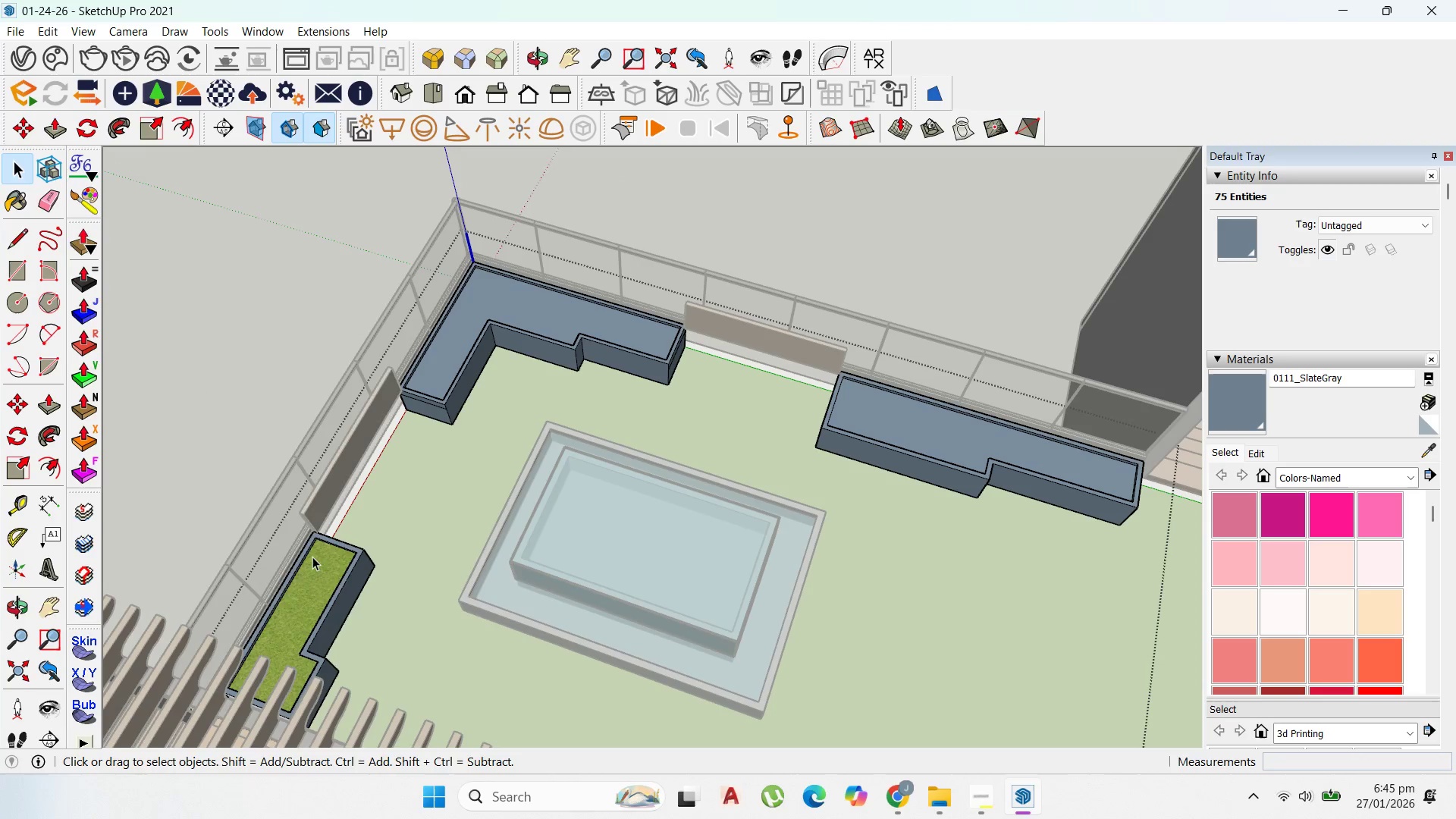 
triple_click([312, 557])
 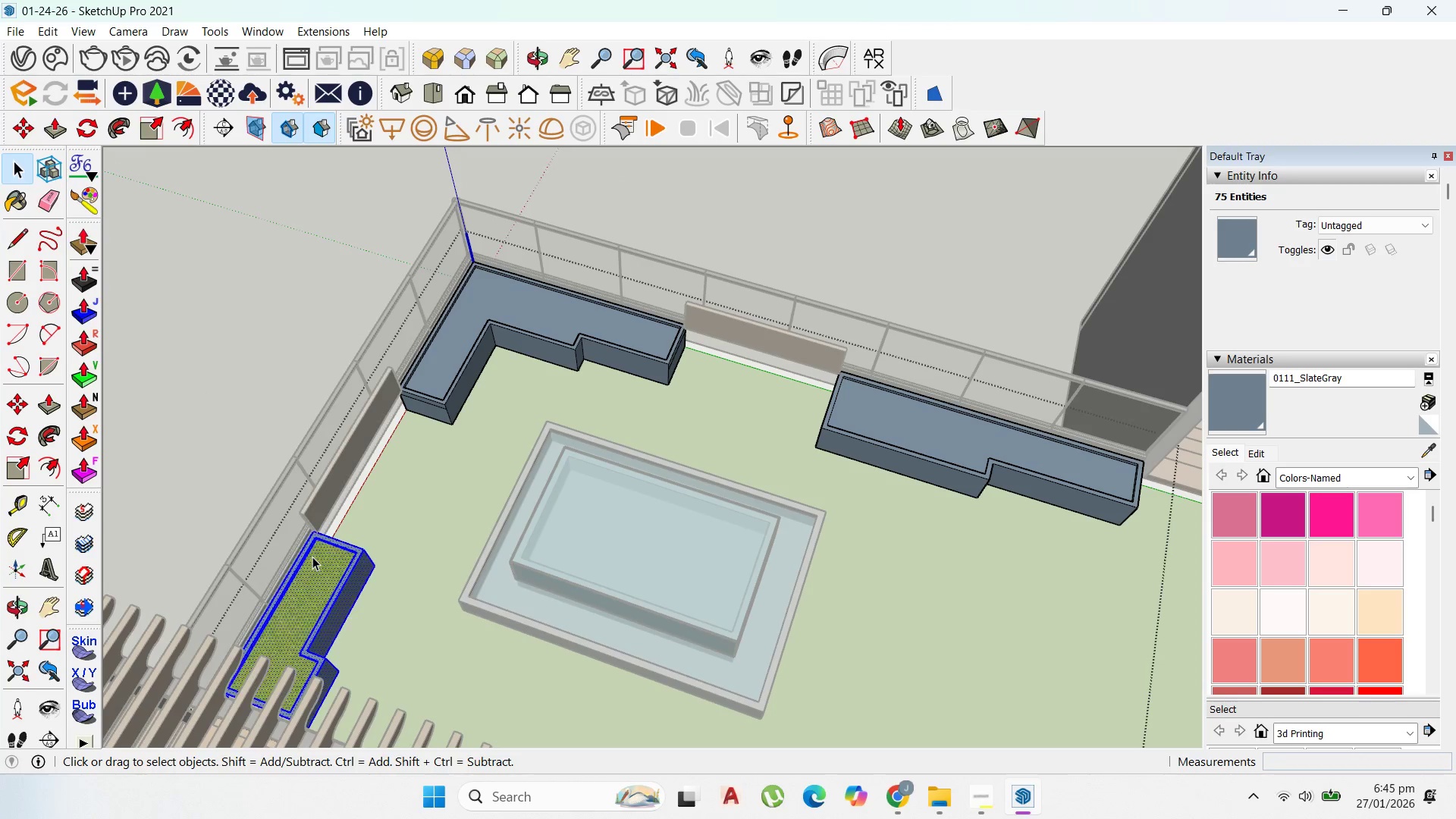 
triple_click([312, 557])
 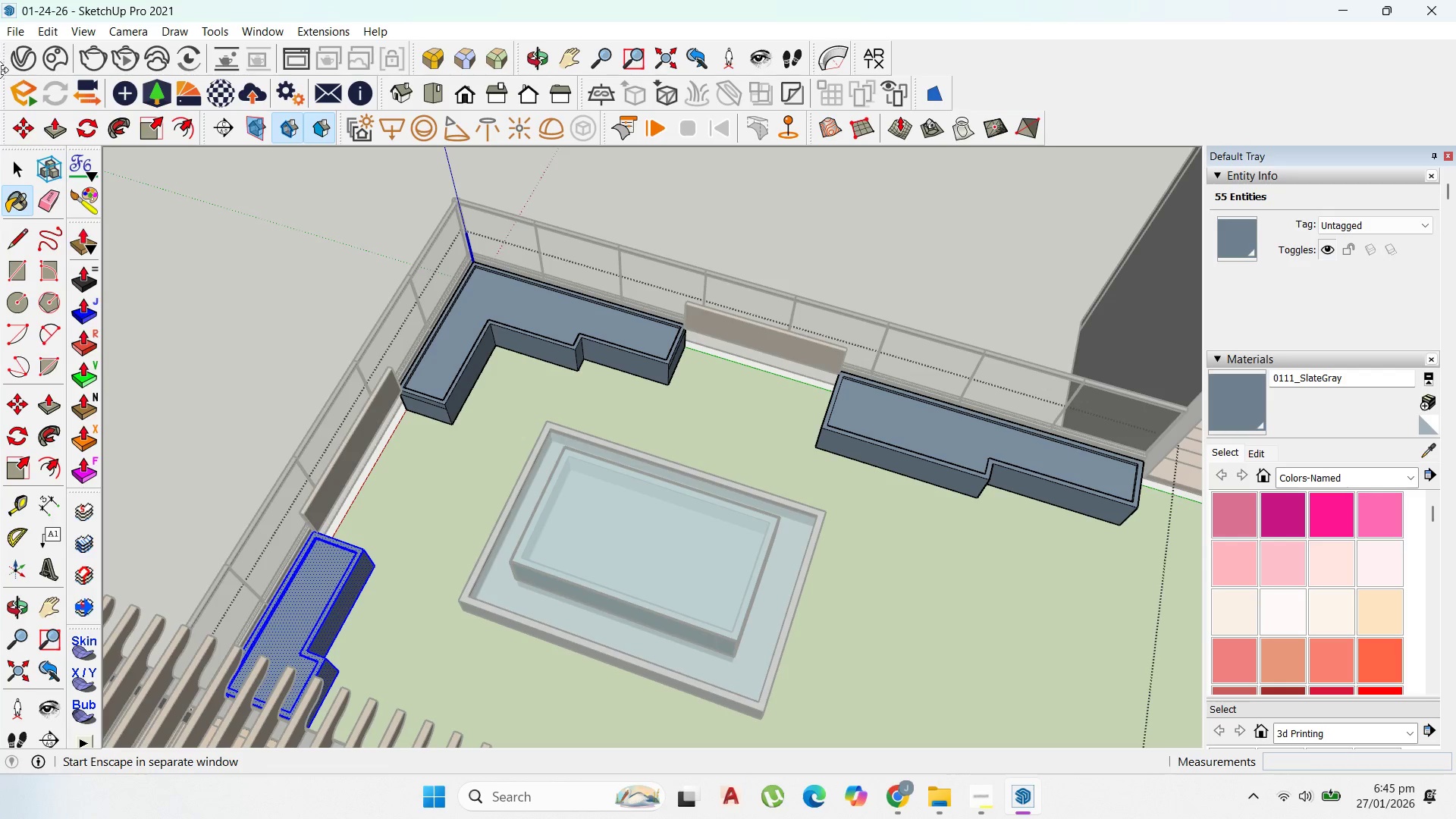 
key(Escape)
 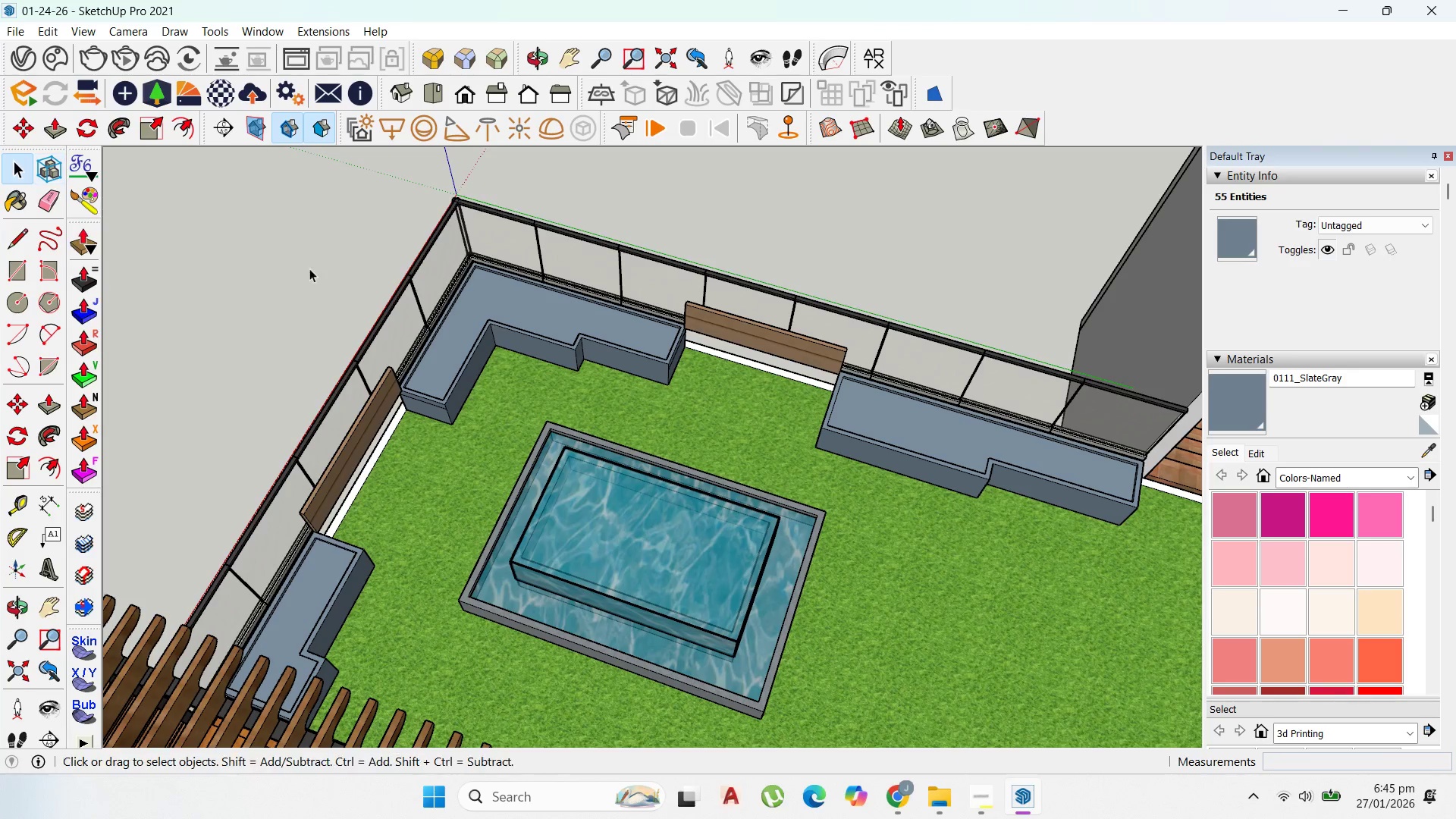 
key(Escape)
 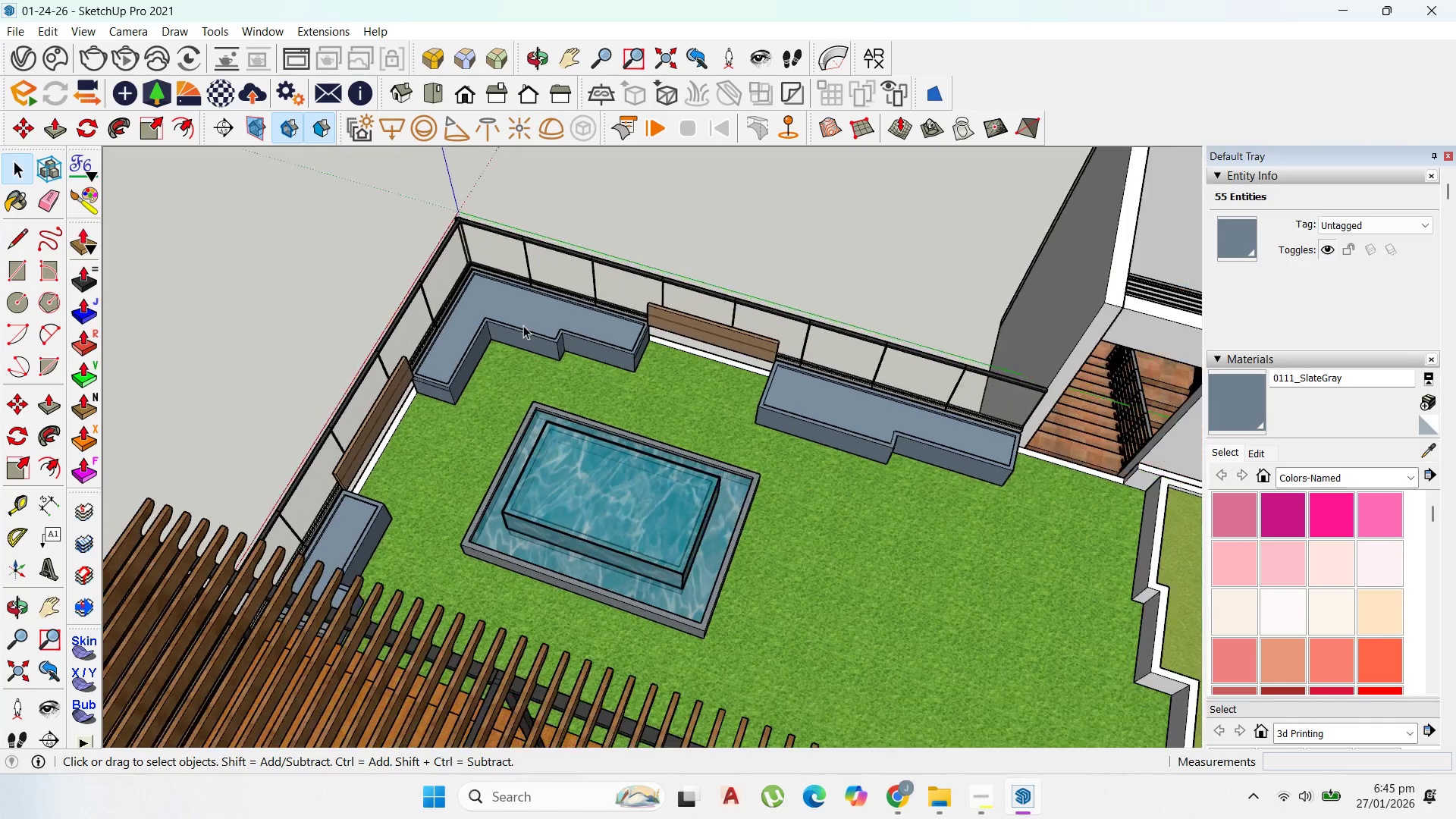 
scroll: coordinate [491, 315], scroll_direction: down, amount: 2.0
 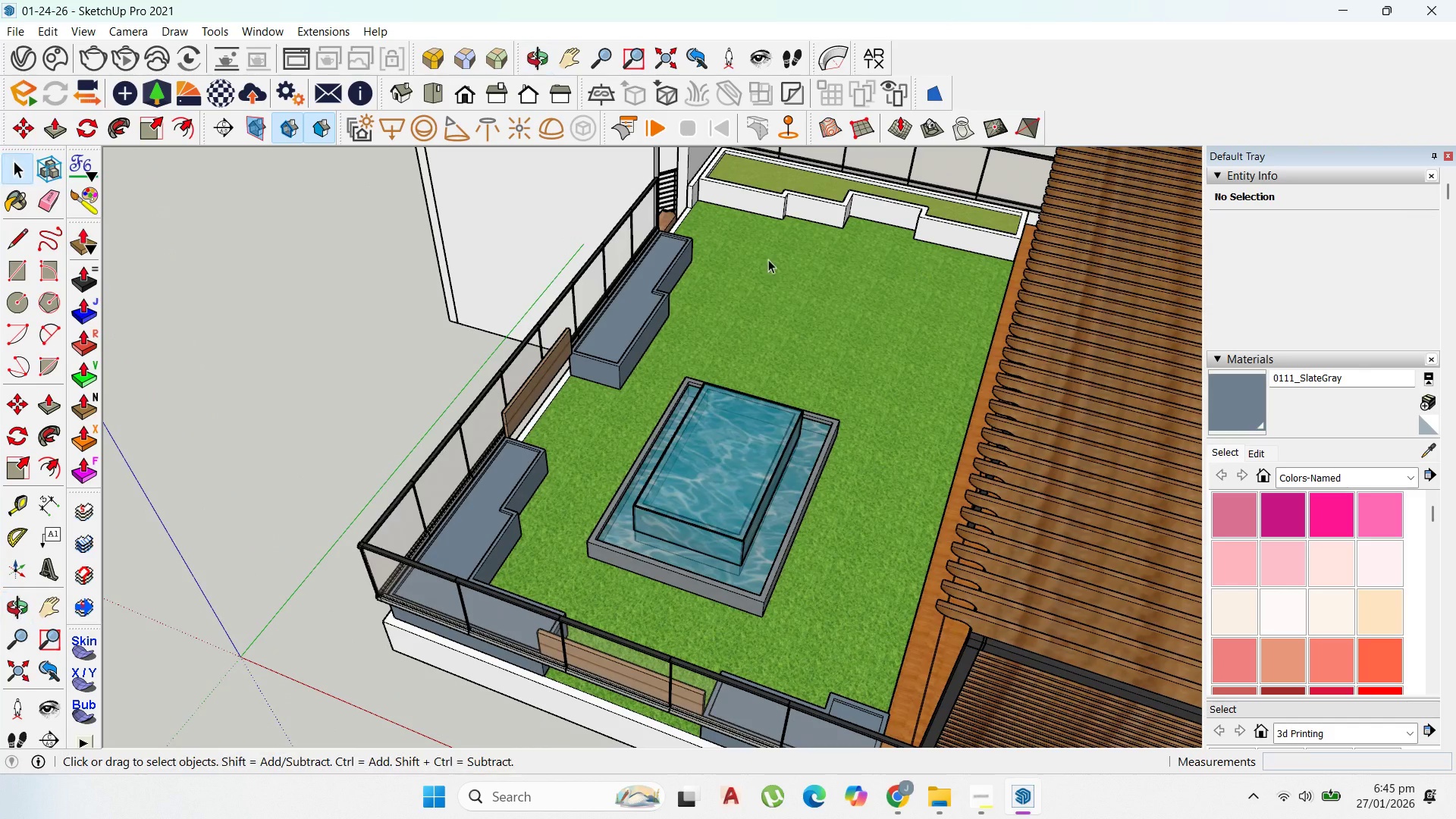 
double_click([814, 215])
 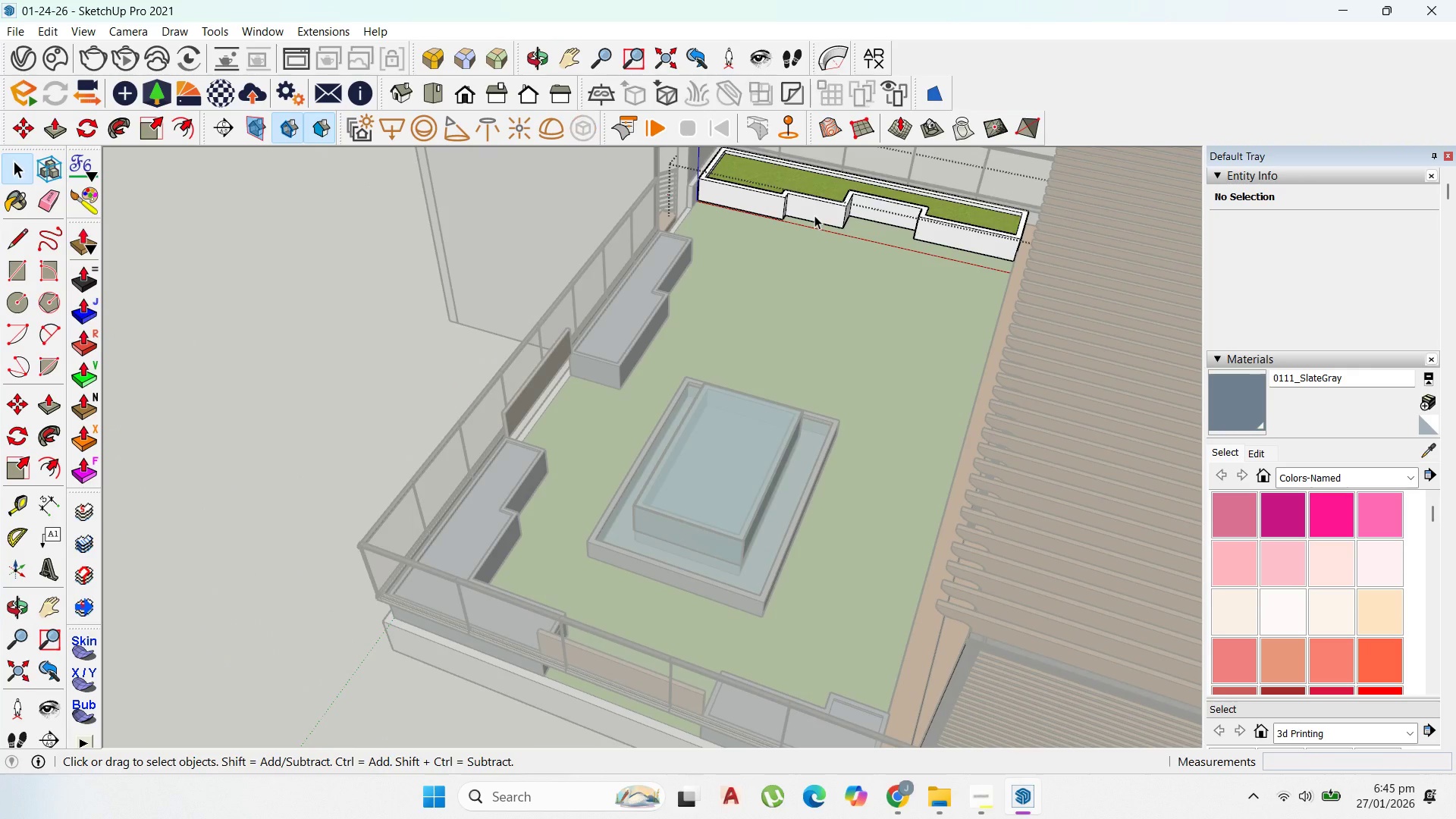 
triple_click([814, 215])
 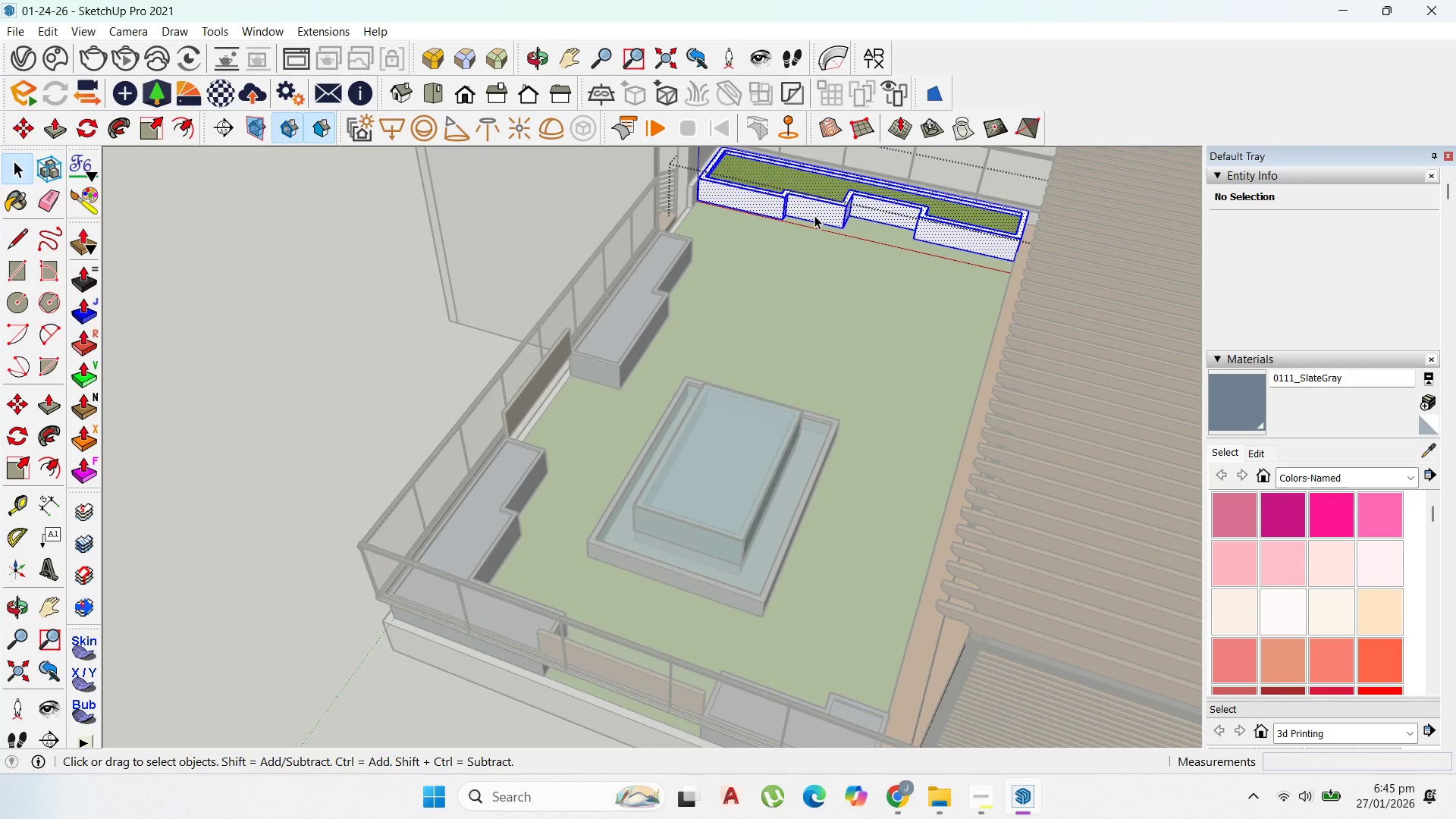 
triple_click([814, 215])
 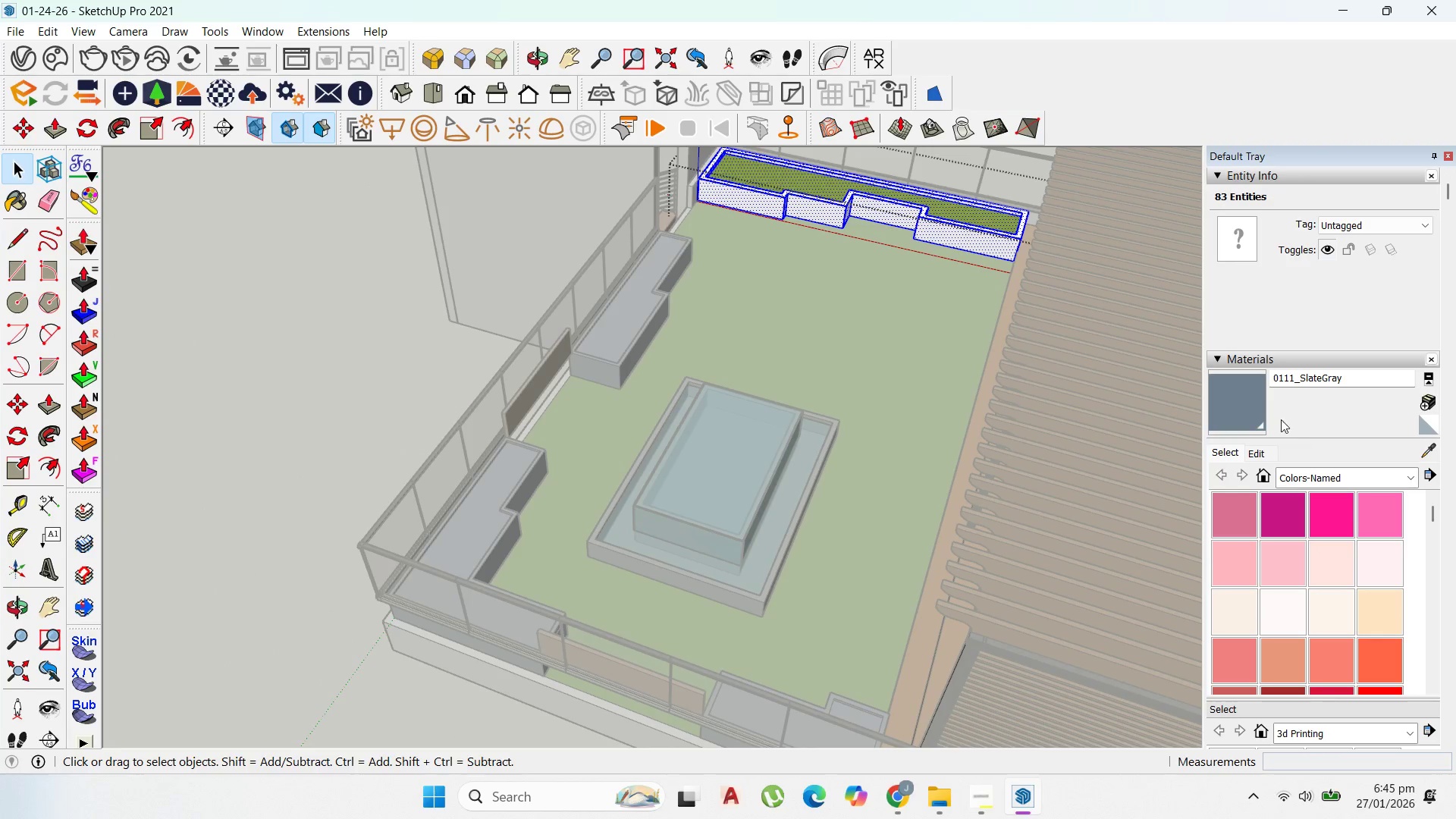 
left_click_drag(start_coordinate=[1250, 410], to_coordinate=[1246, 405])
 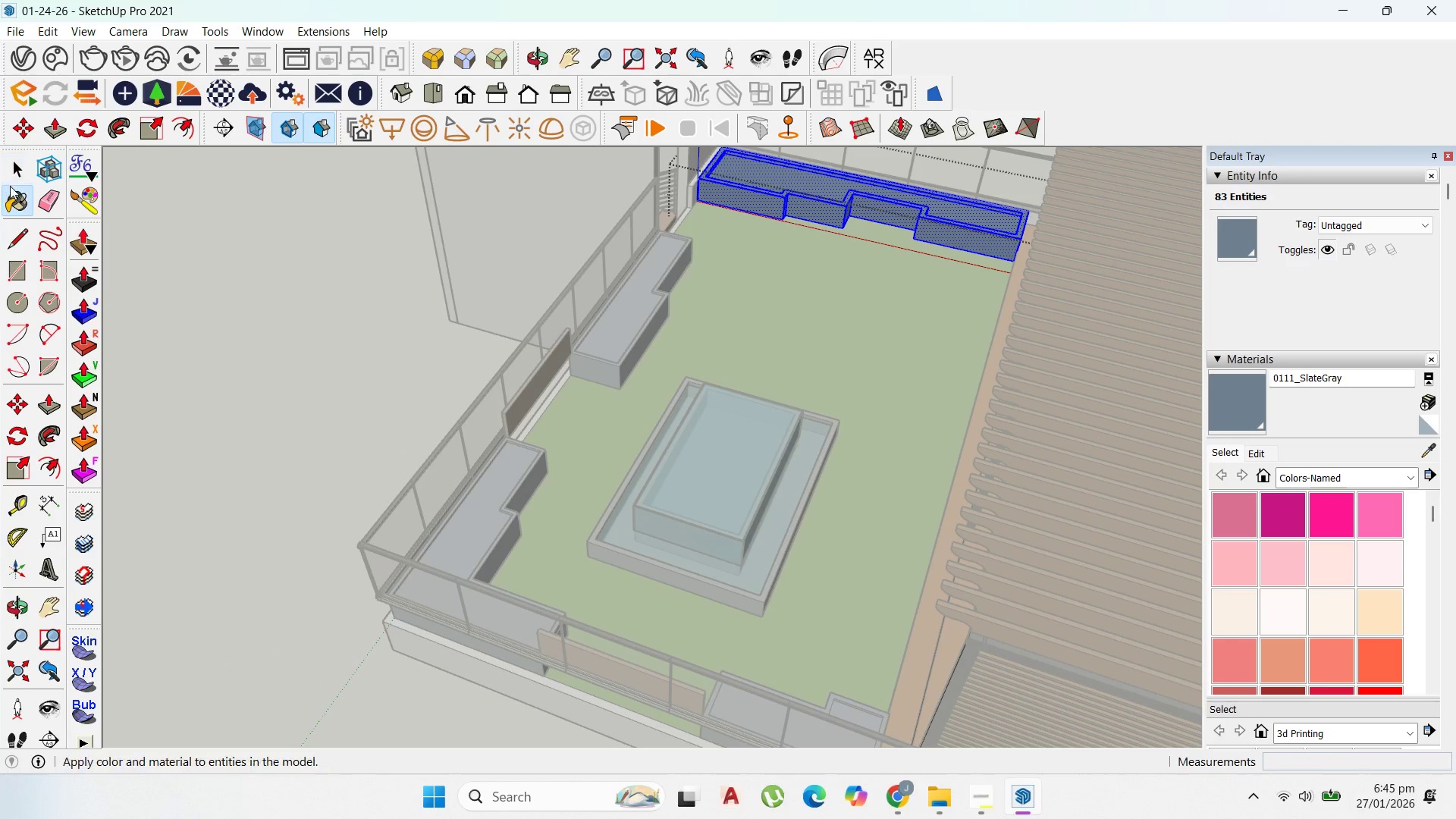 
key(Escape)
 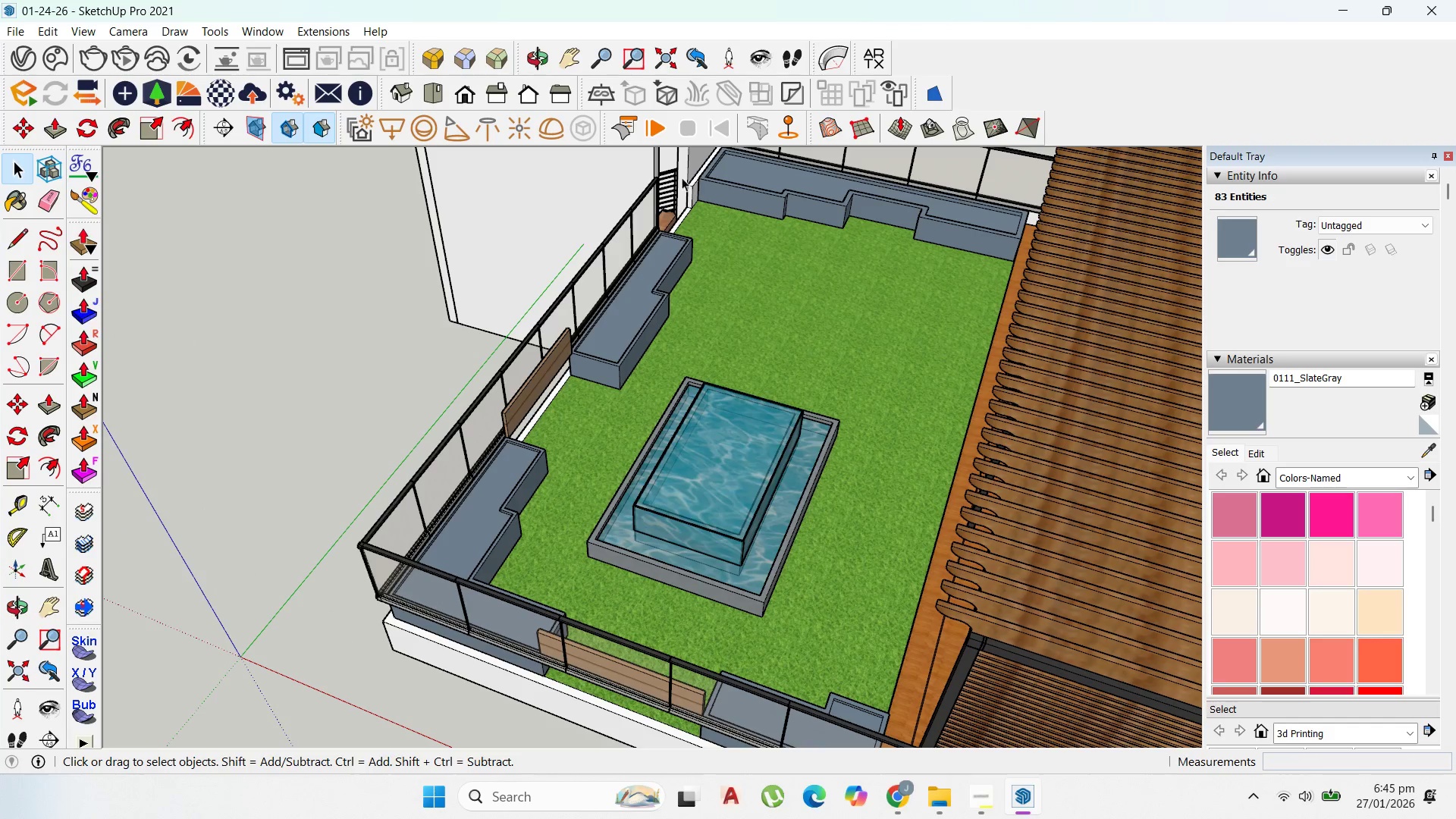 
key(Escape)
 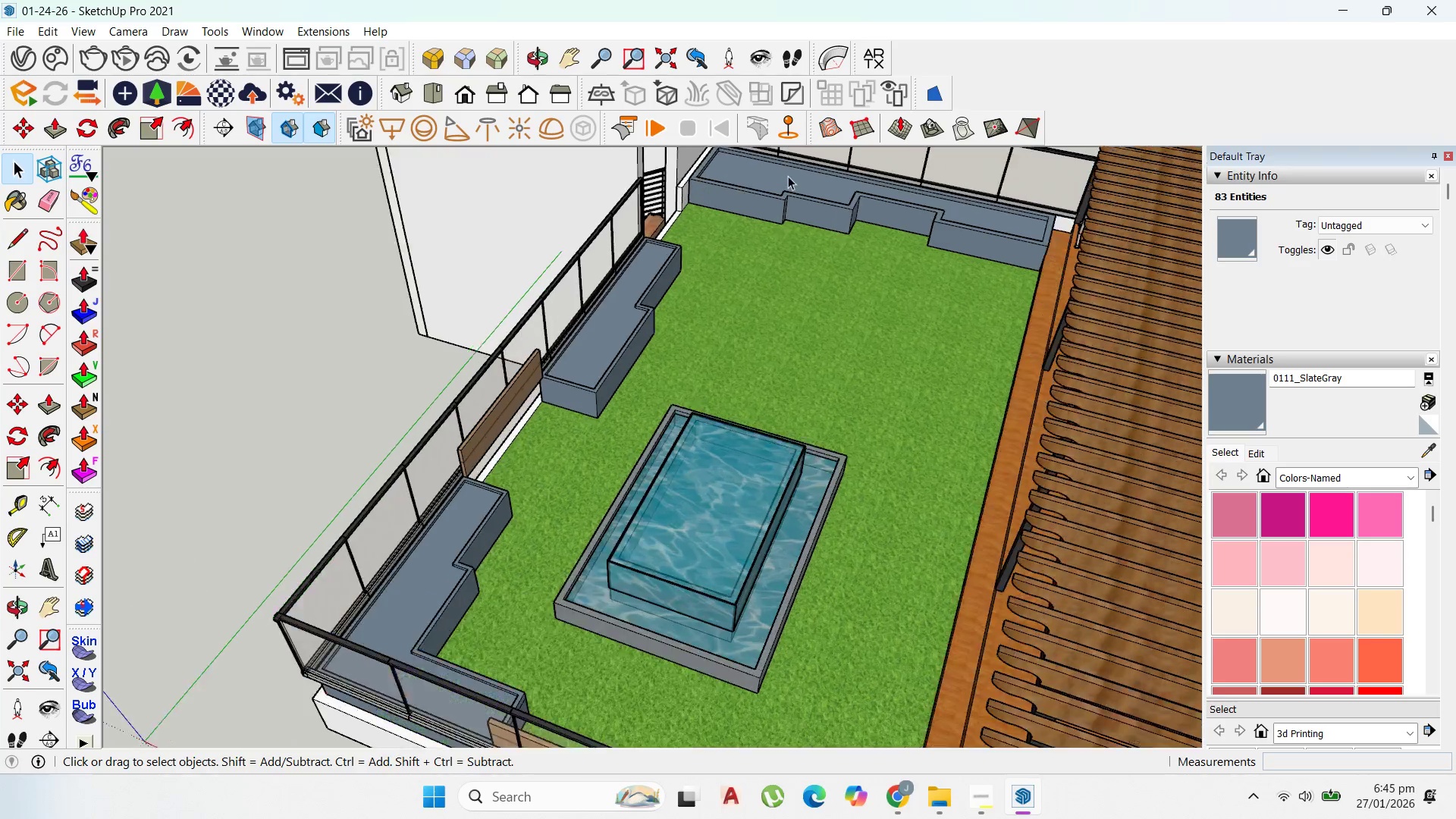 
scroll: coordinate [789, 176], scroll_direction: up, amount: 4.0
 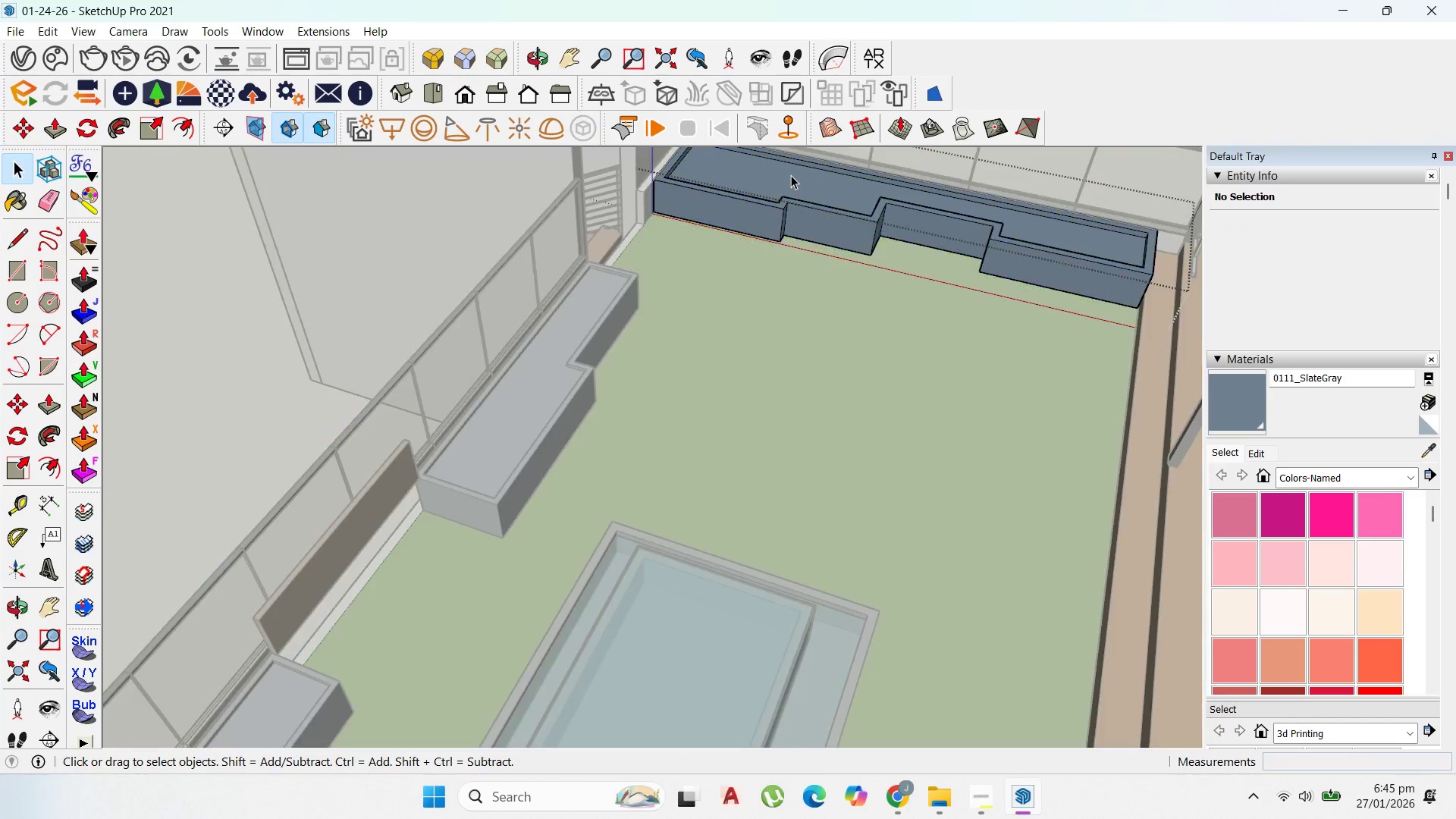 
left_click_drag(start_coordinate=[791, 175], to_coordinate=[795, 171])
 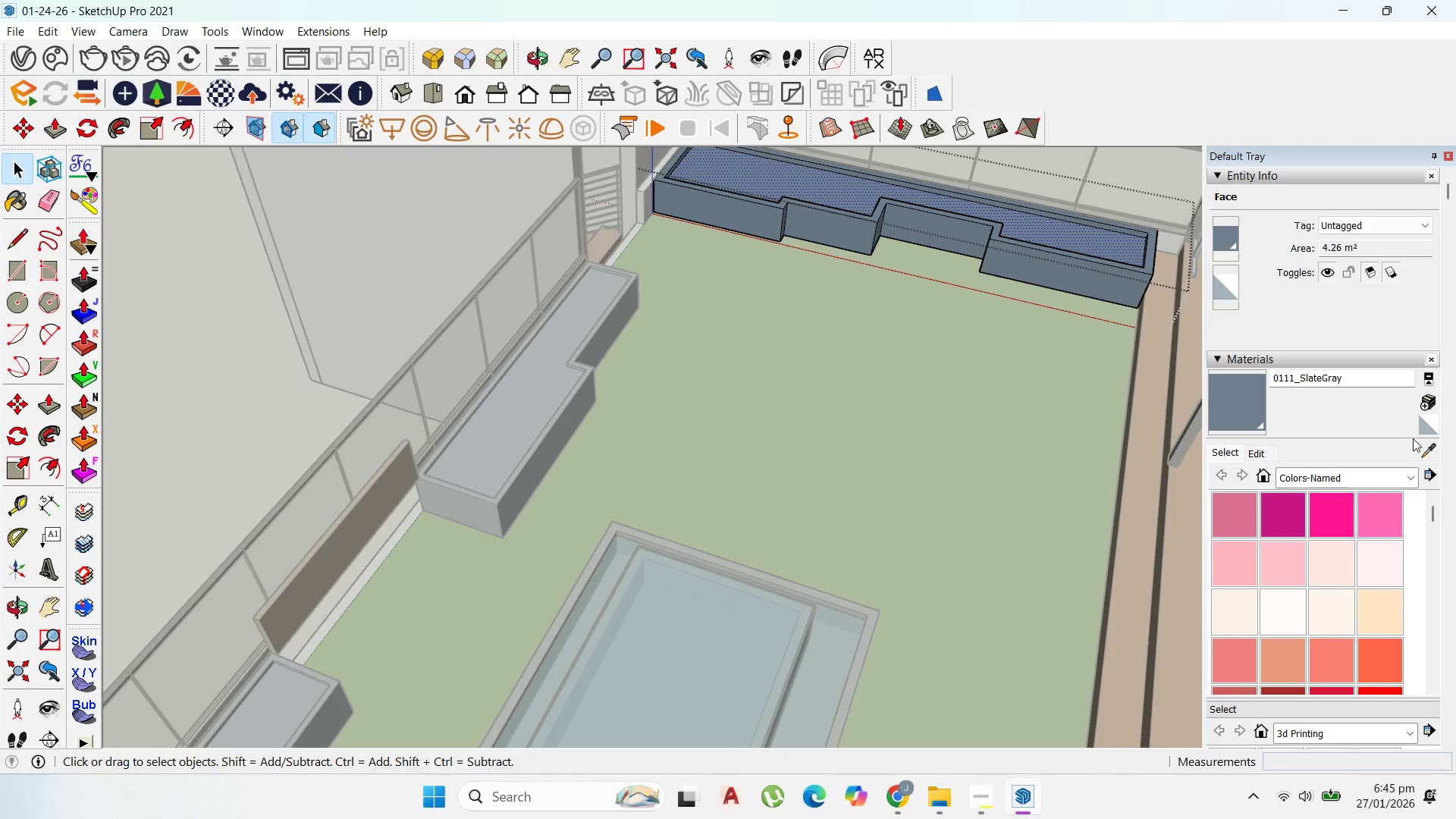 
left_click([1425, 450])
 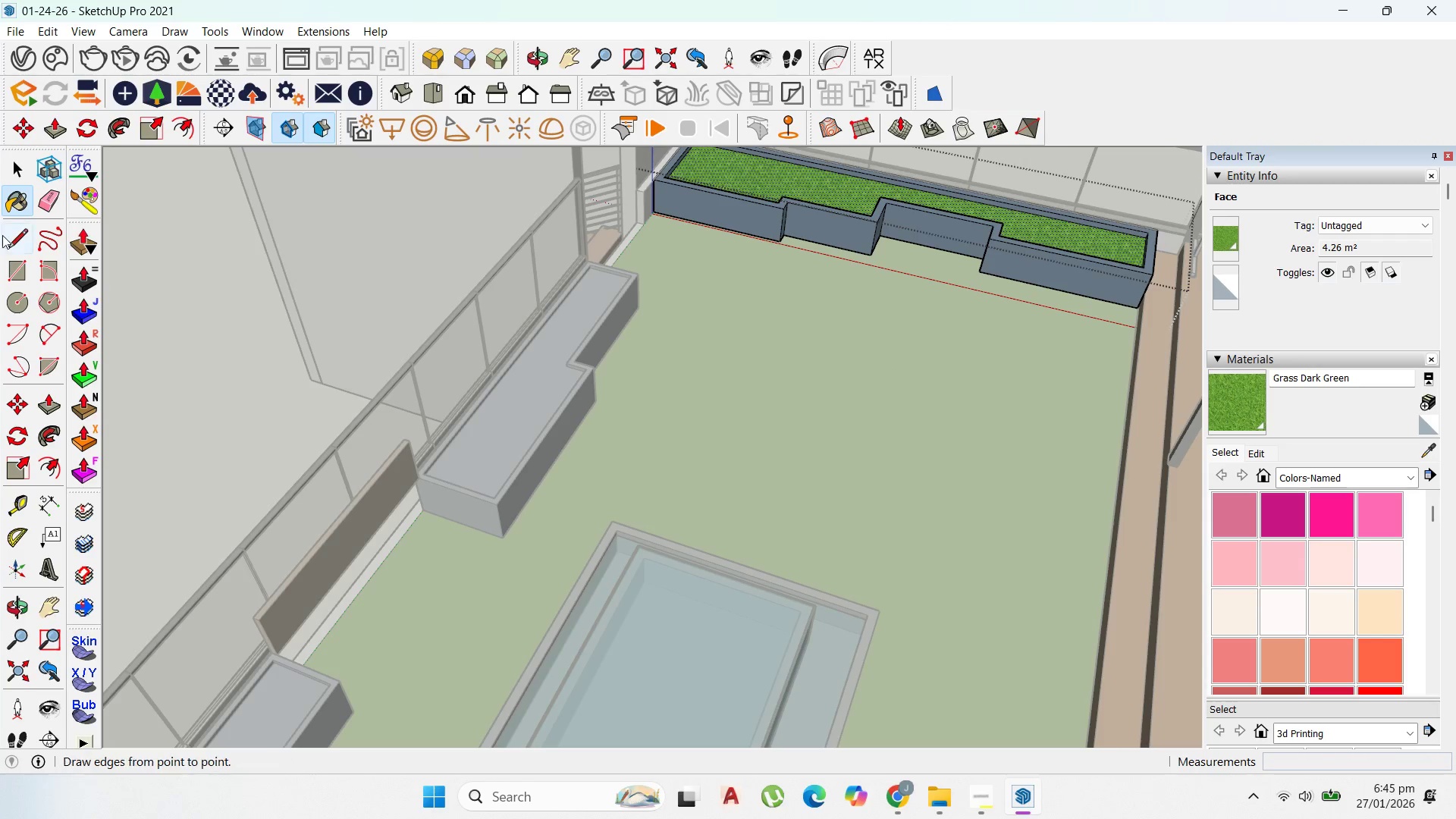 
left_click([24, 163])
 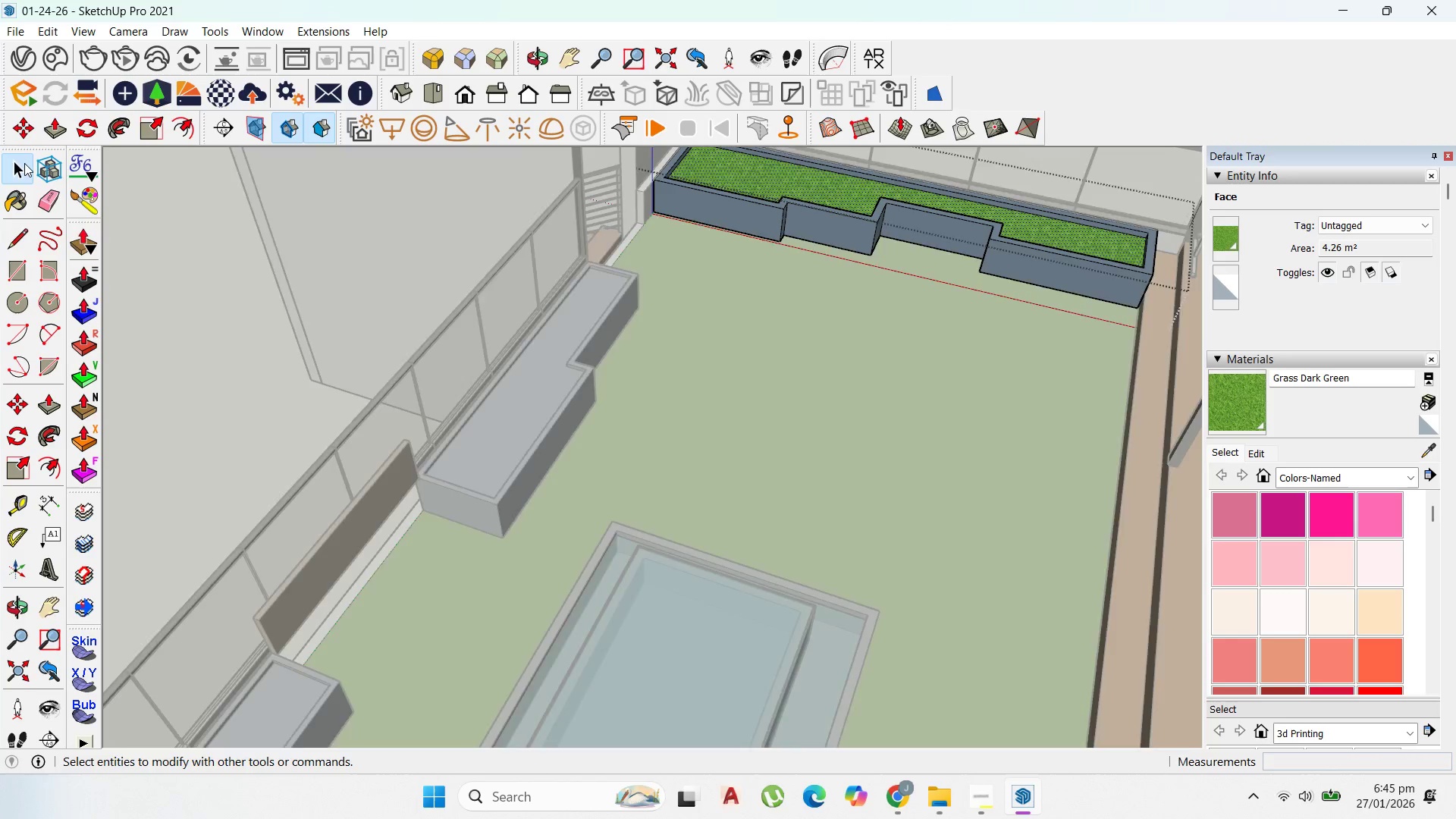 
key(Escape)
 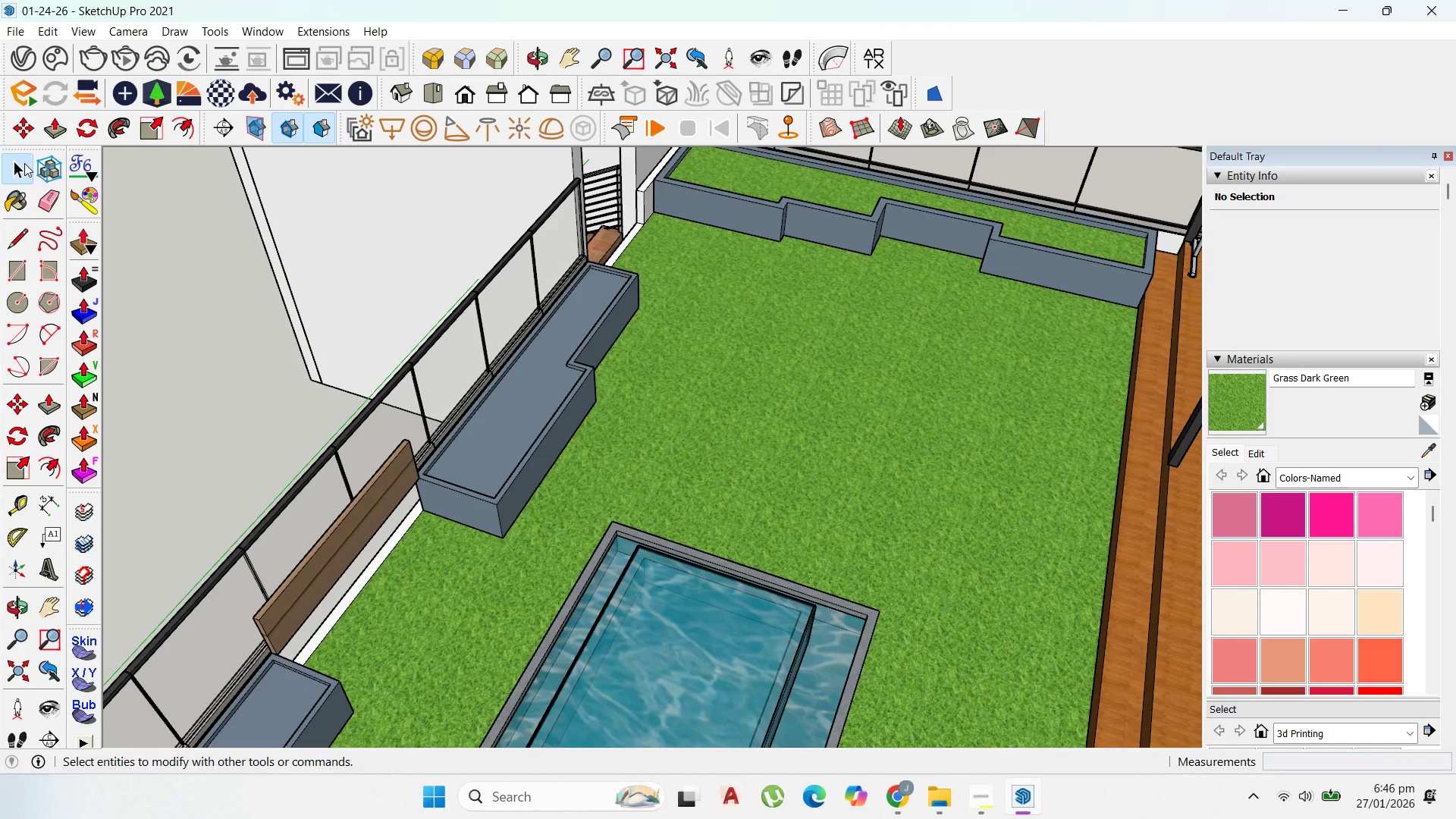 
wait(28.77)
 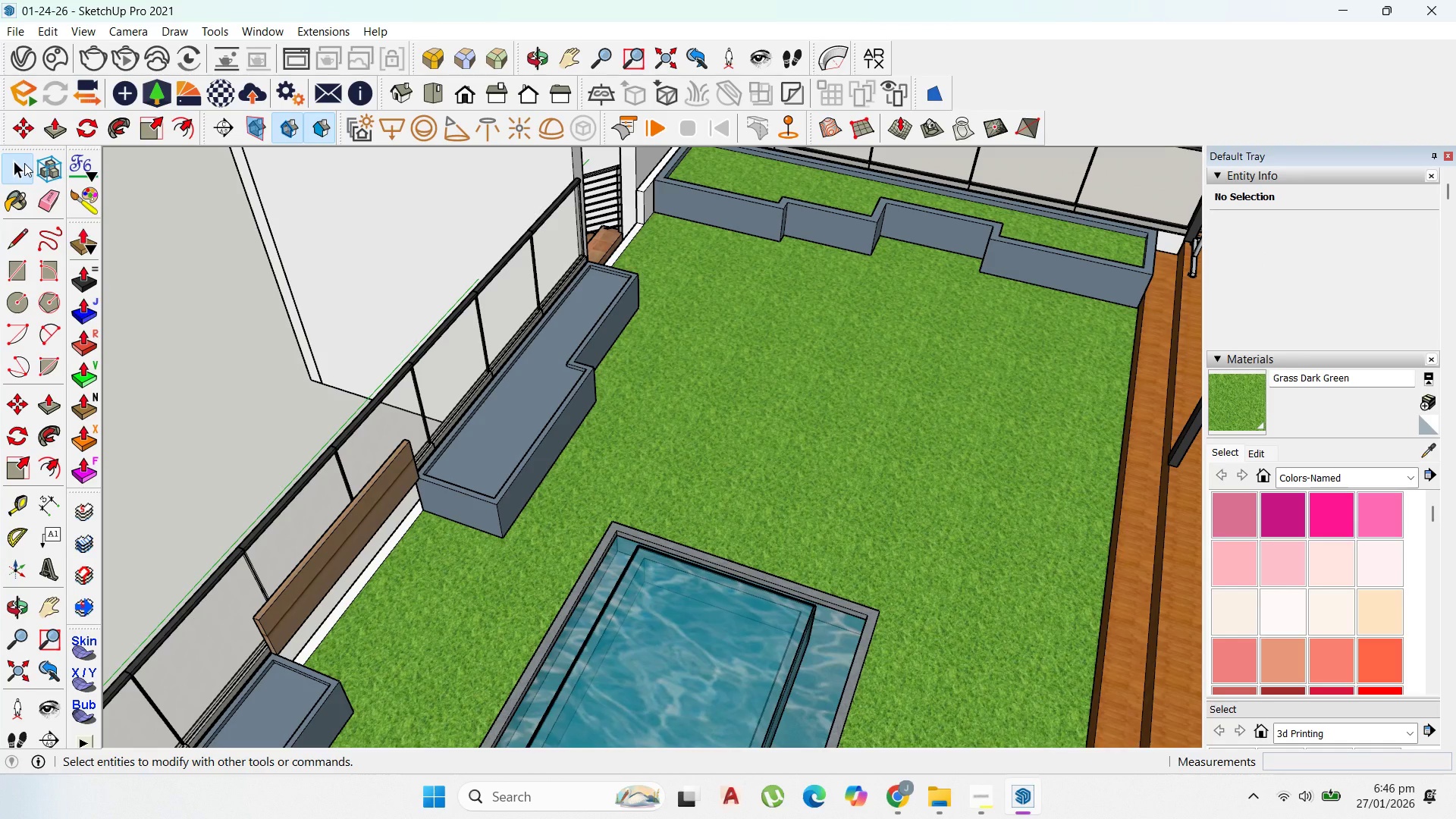 
scroll: coordinate [890, 337], scroll_direction: down, amount: 8.0
 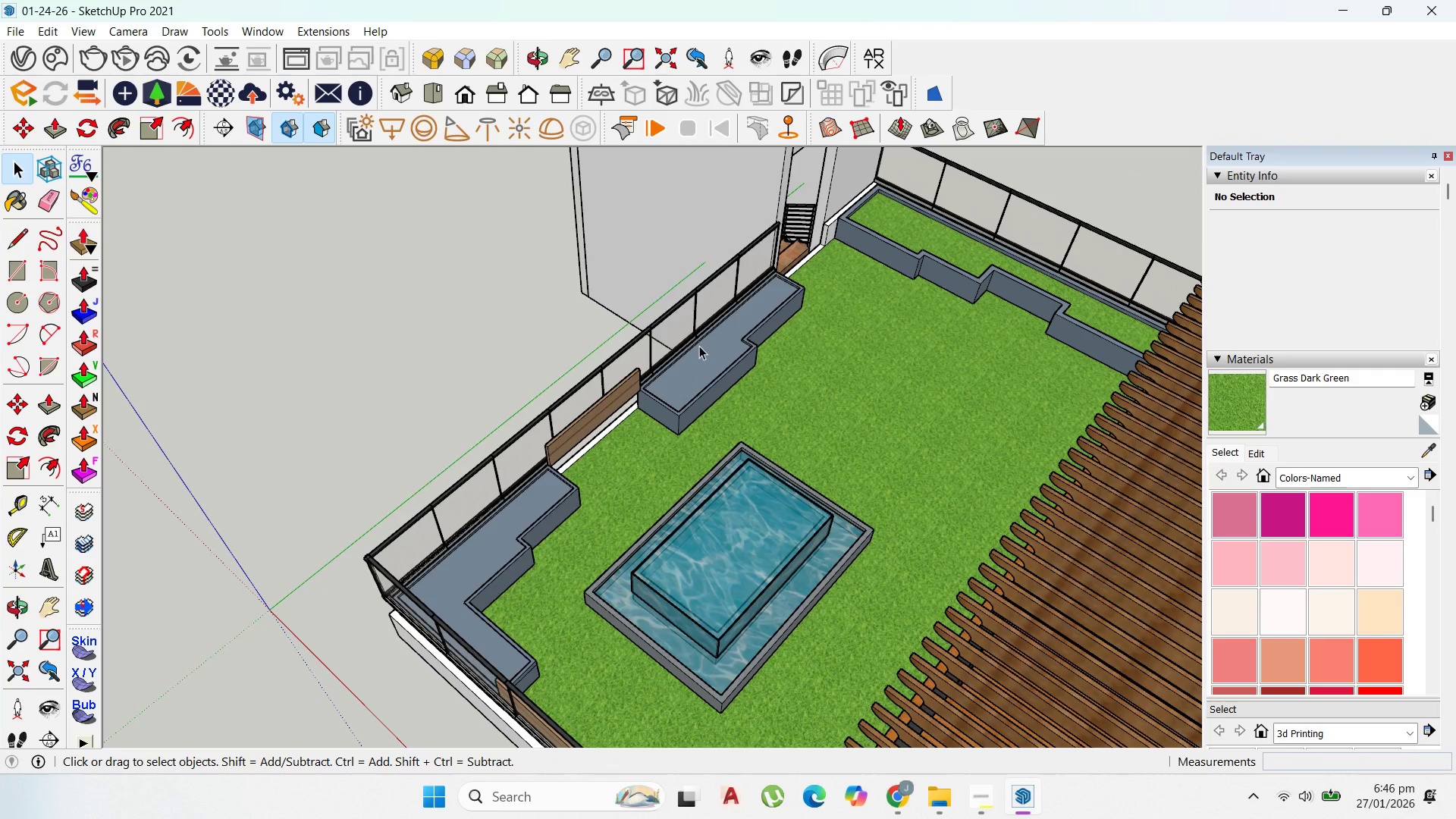 
double_click([701, 347])
 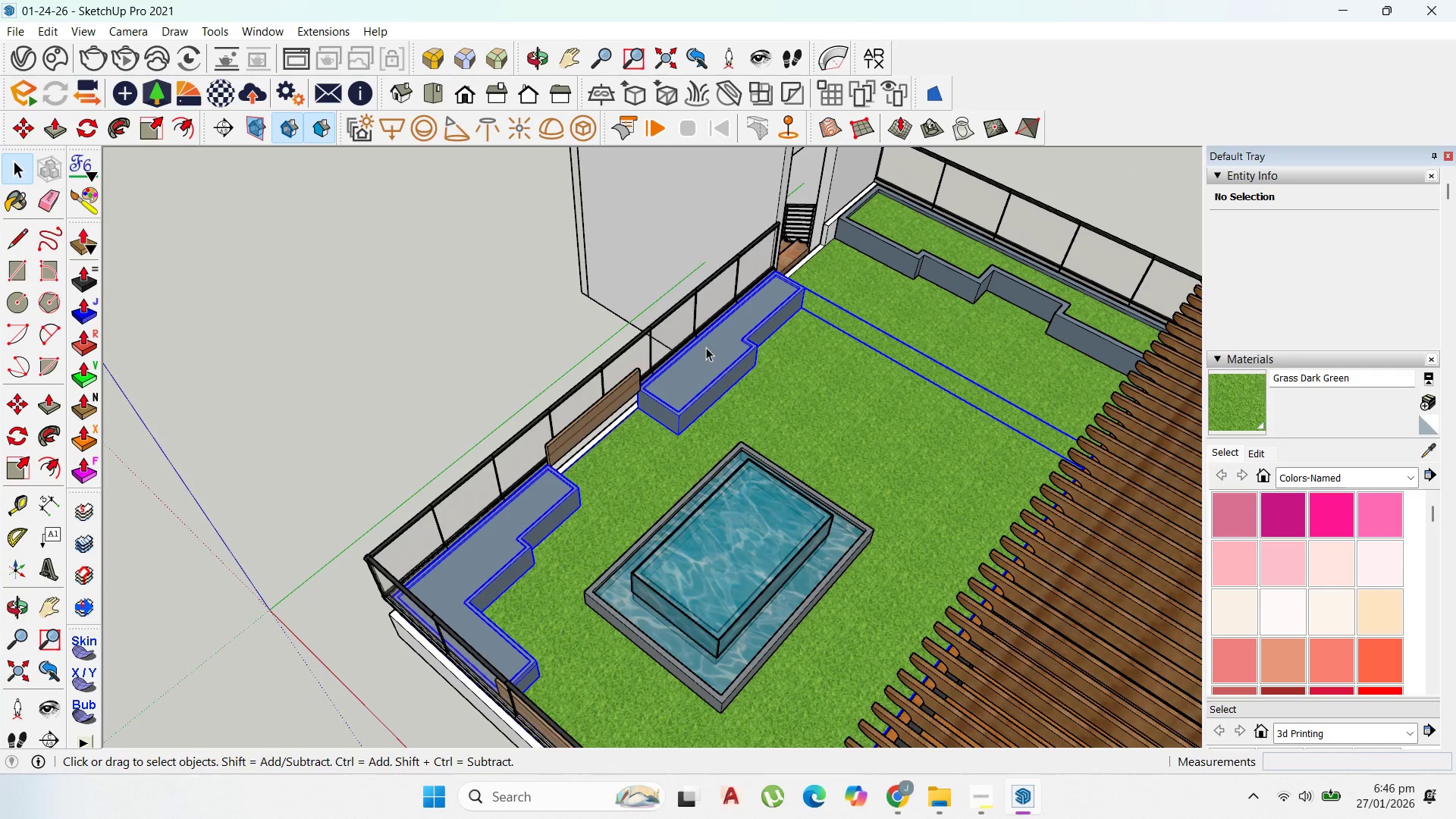 
triple_click([706, 347])
 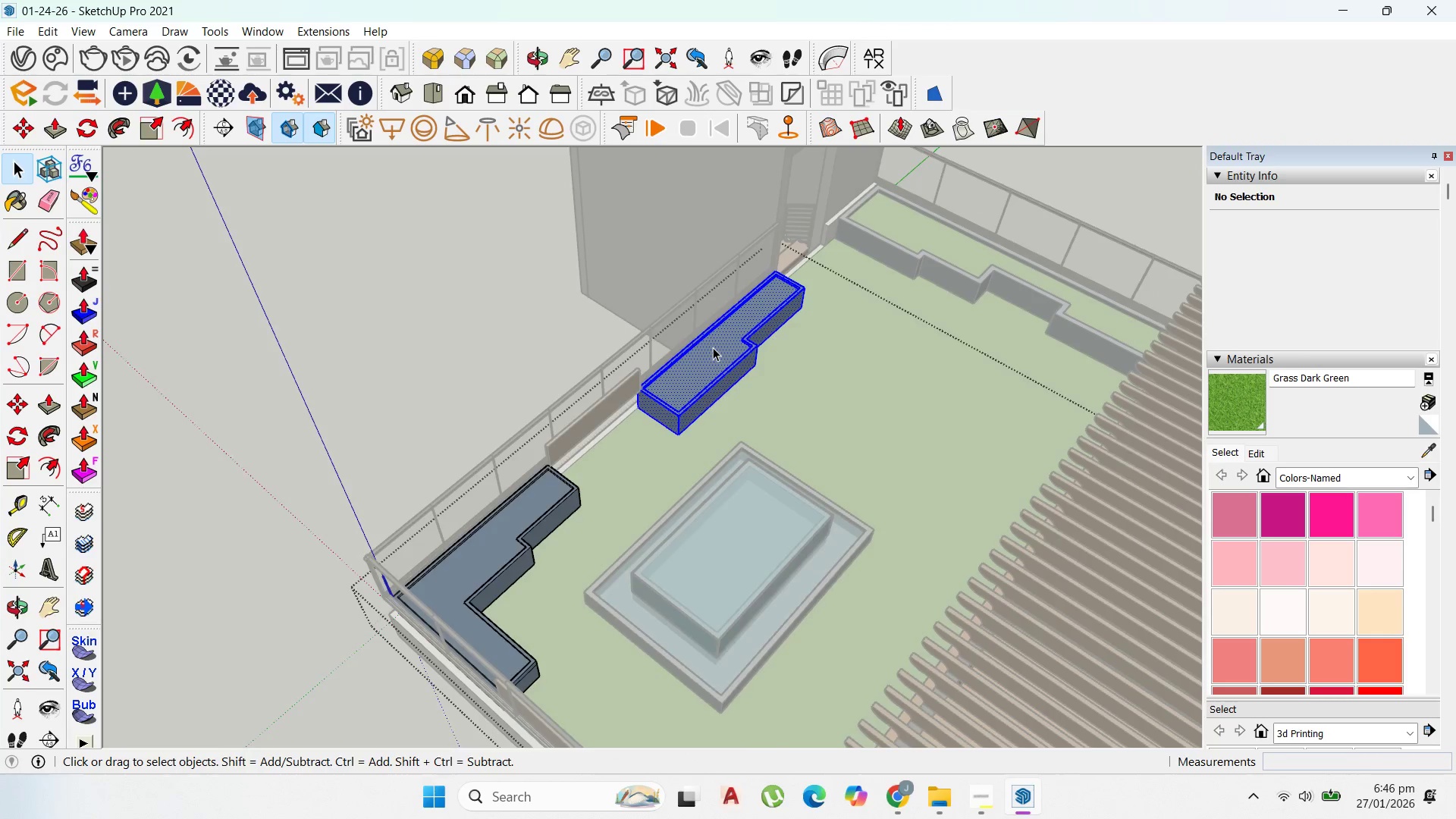 
left_click([713, 347])
 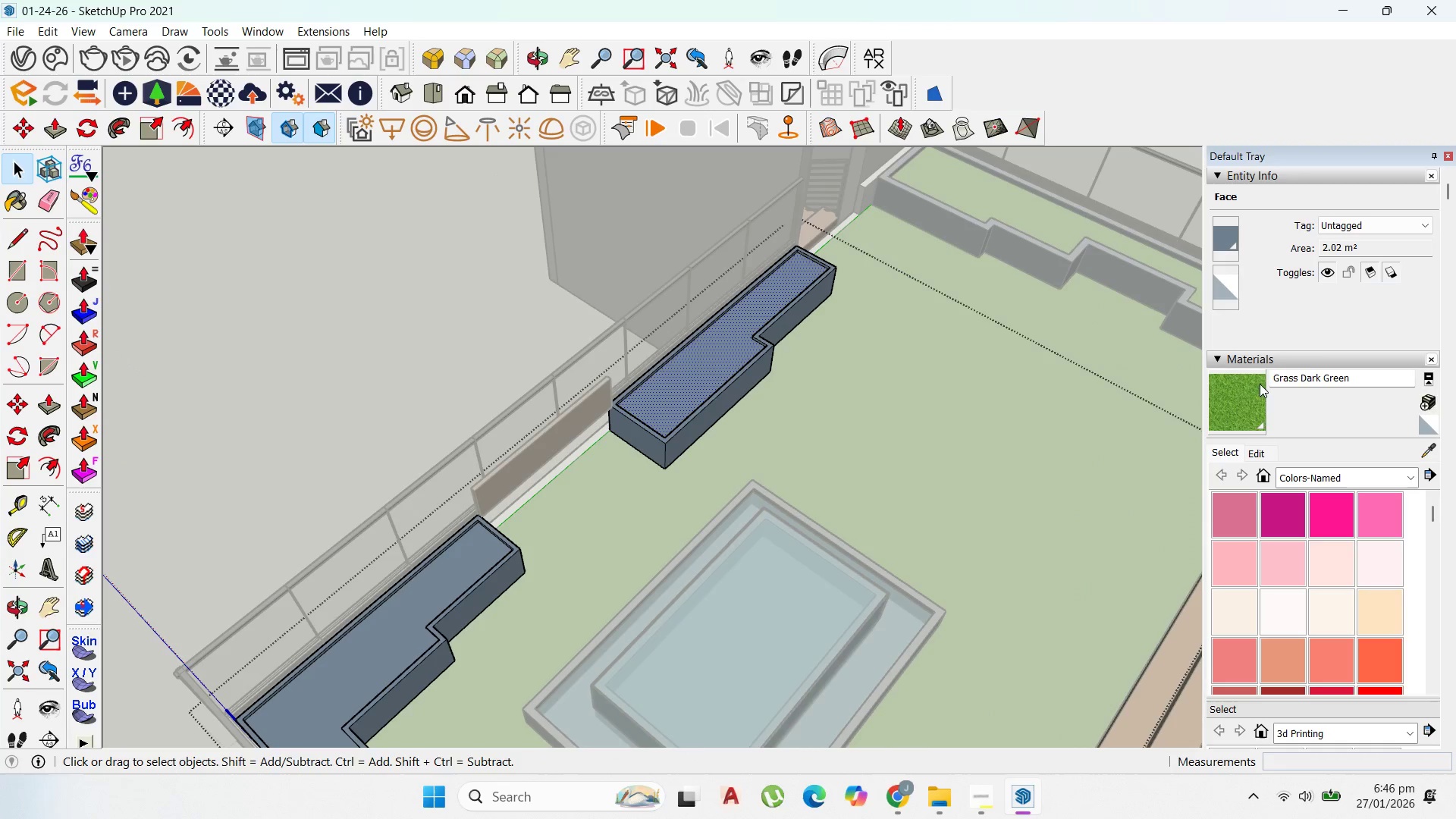 
scroll: coordinate [713, 347], scroll_direction: up, amount: 3.0
 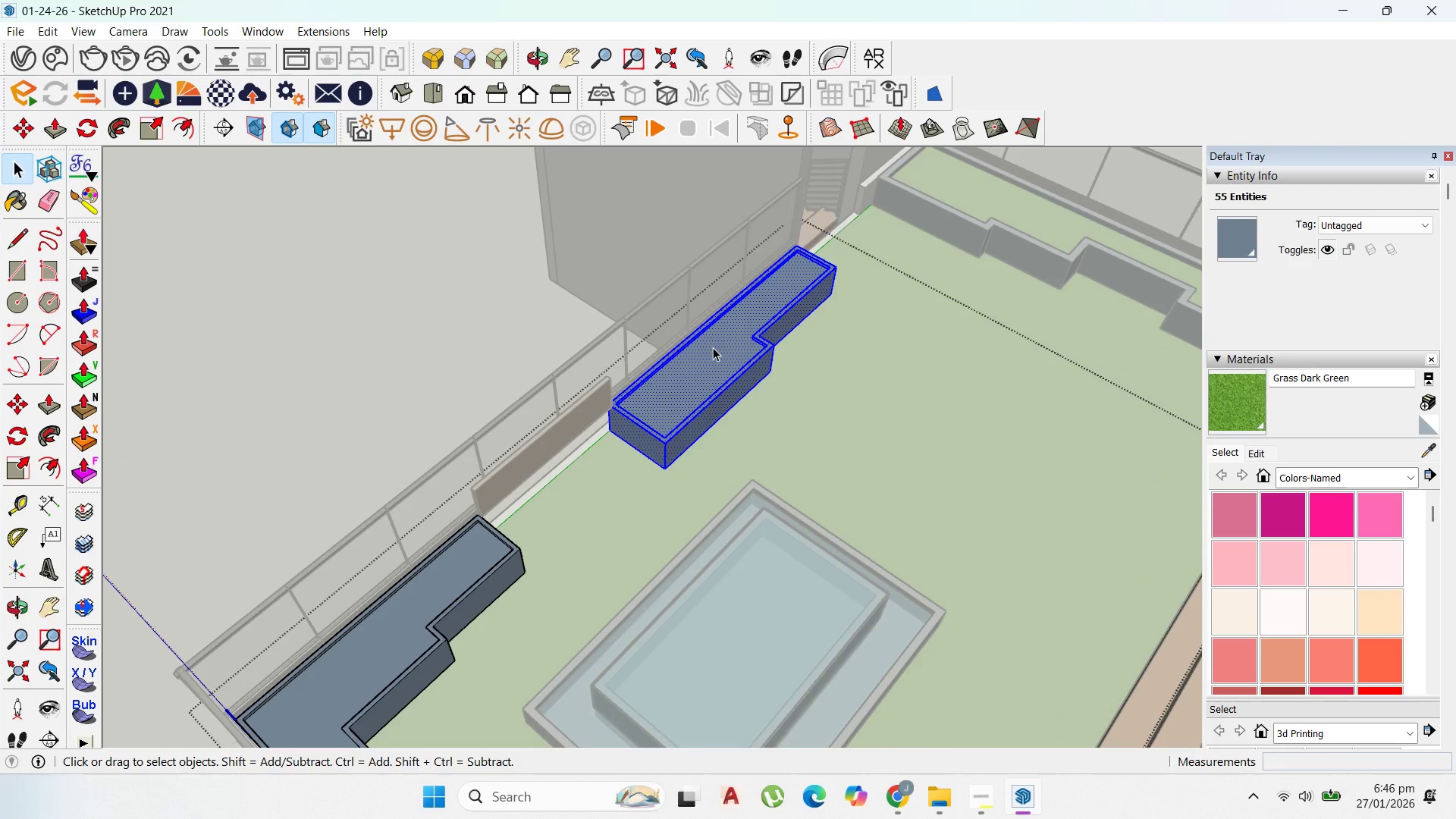 
left_click_drag(start_coordinate=[1244, 389], to_coordinate=[1238, 391])
 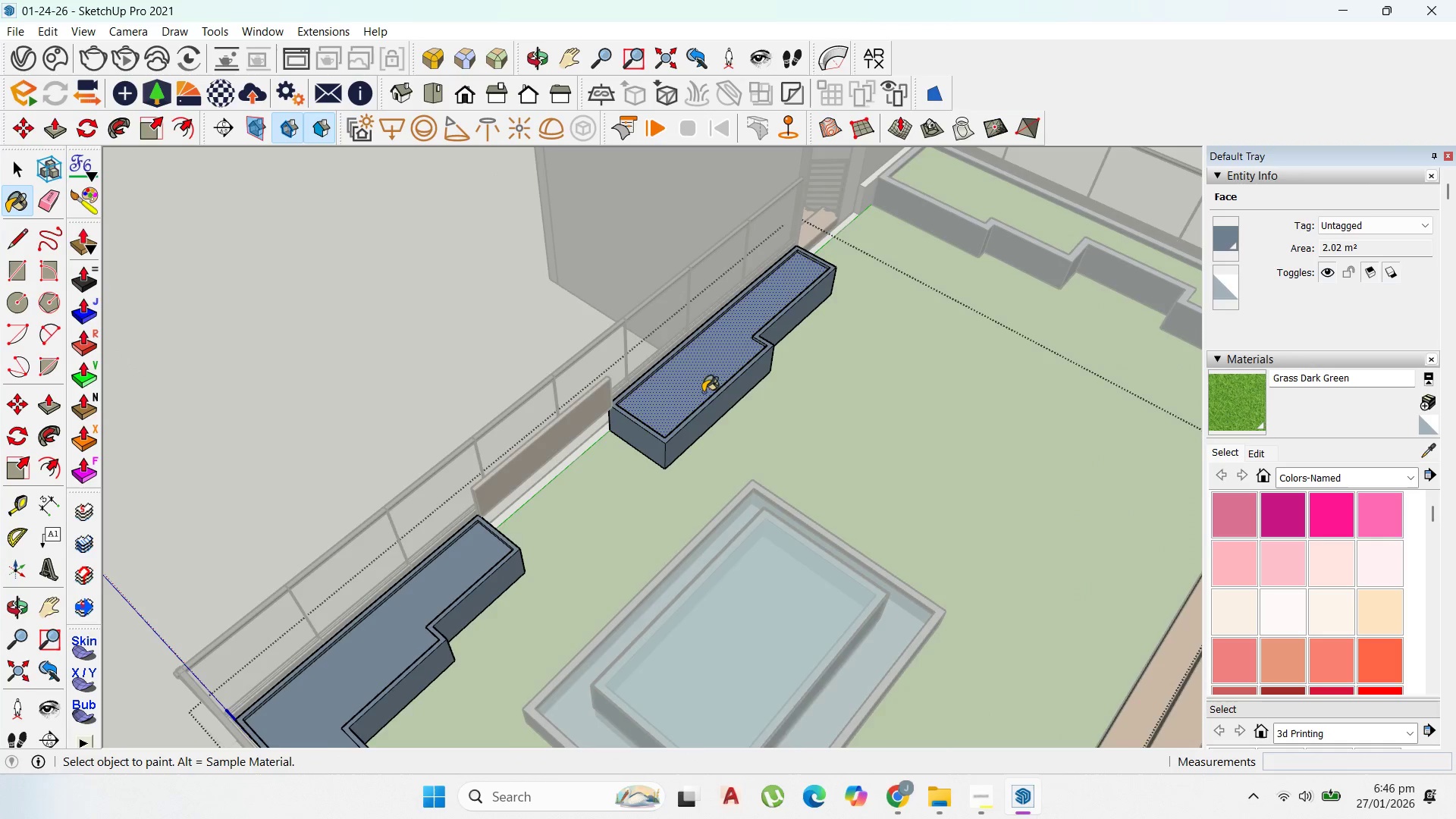 
scroll: coordinate [708, 391], scroll_direction: up, amount: 1.0
 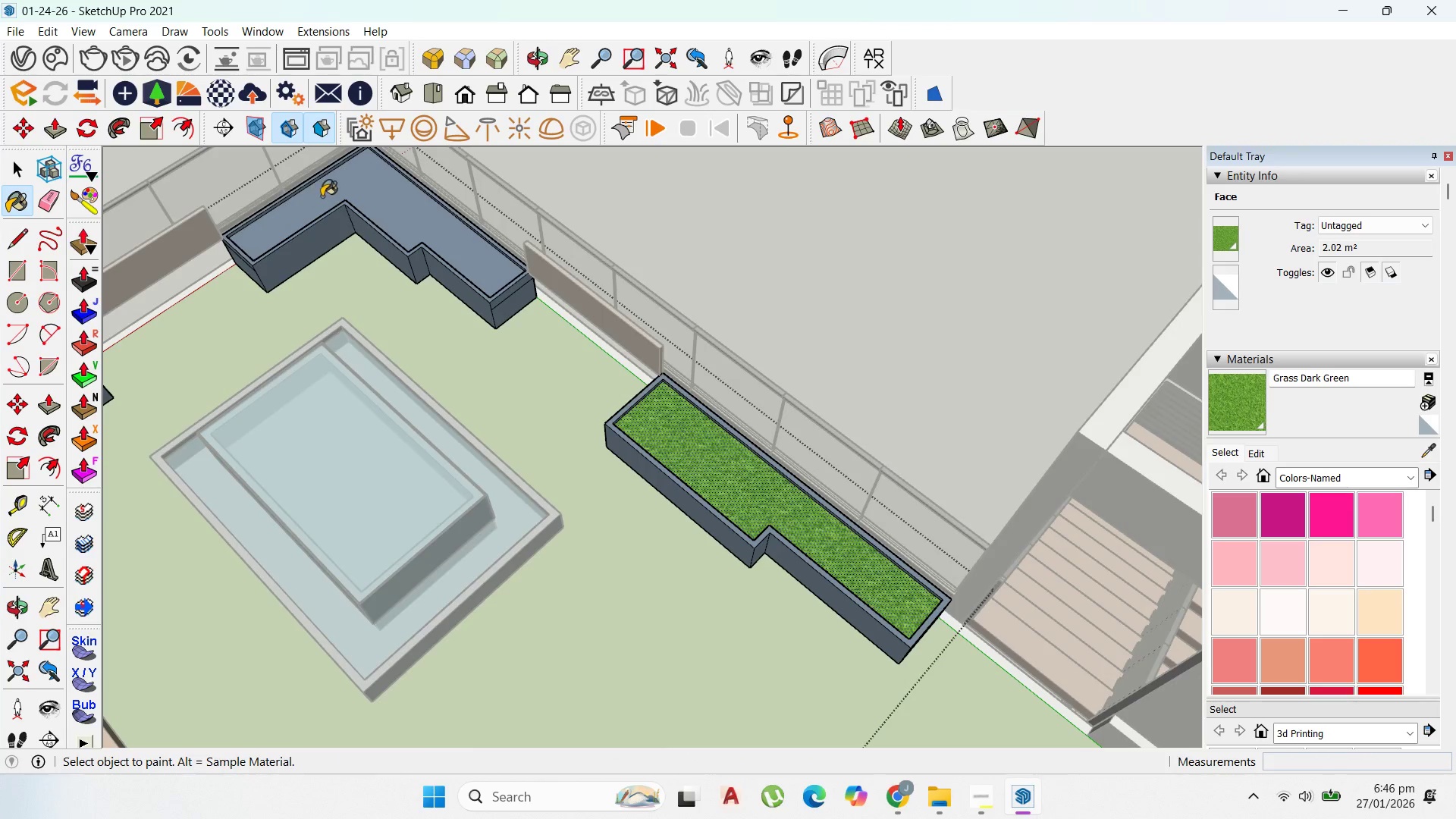 
left_click([384, 177])
 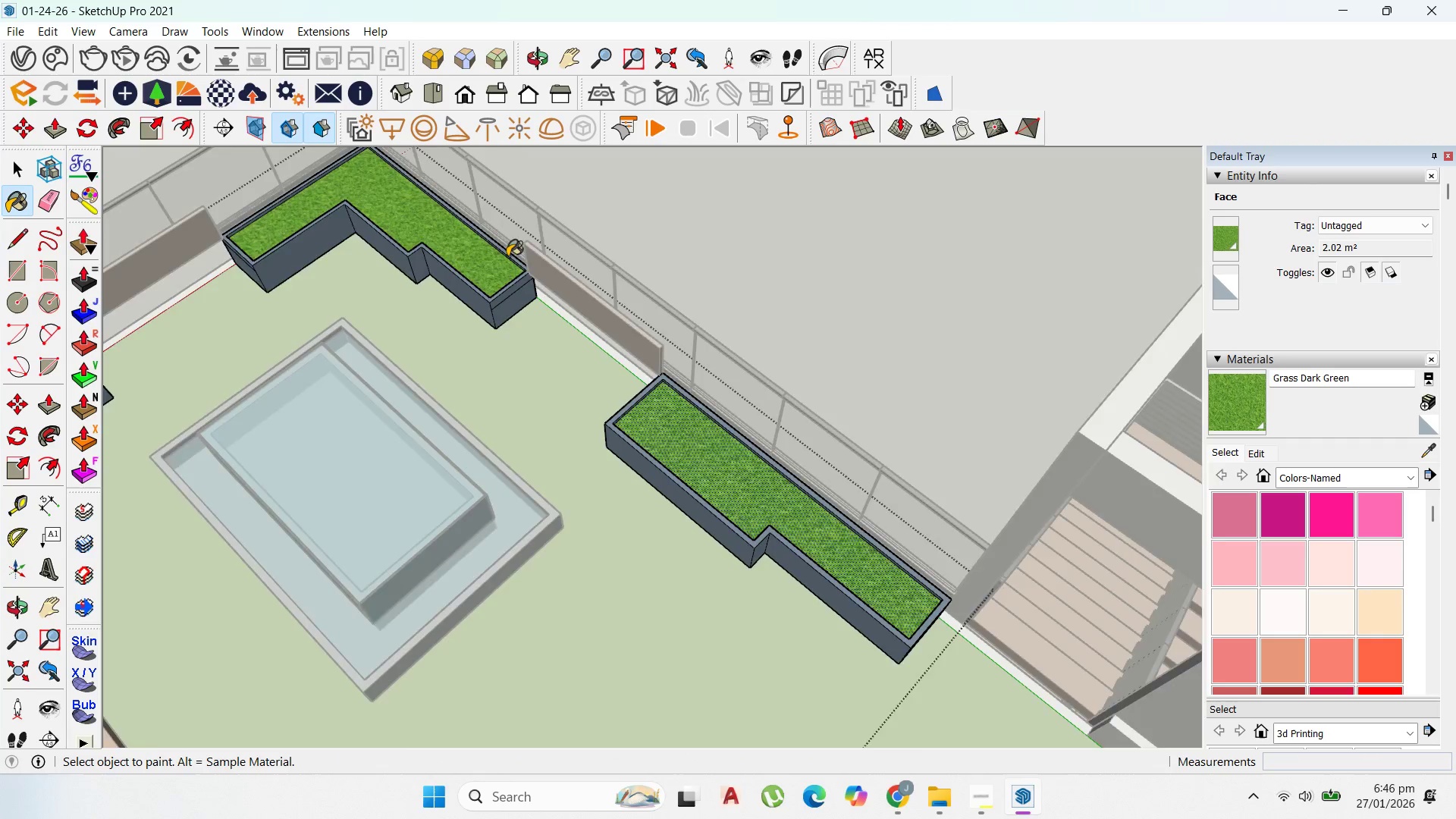 
left_click([204, 358])
 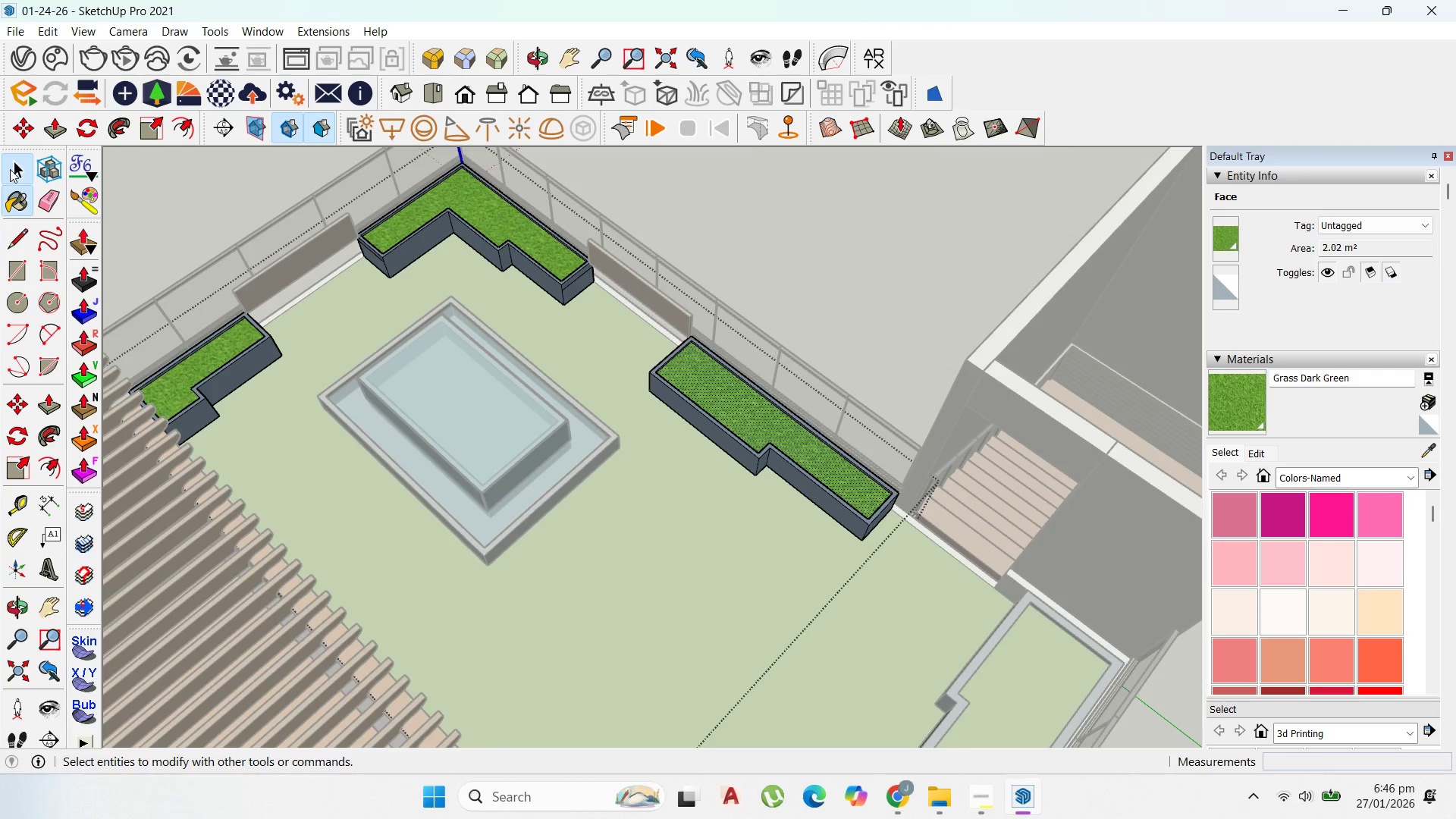 
scroll: coordinate [185, 350], scroll_direction: down, amount: 3.0
 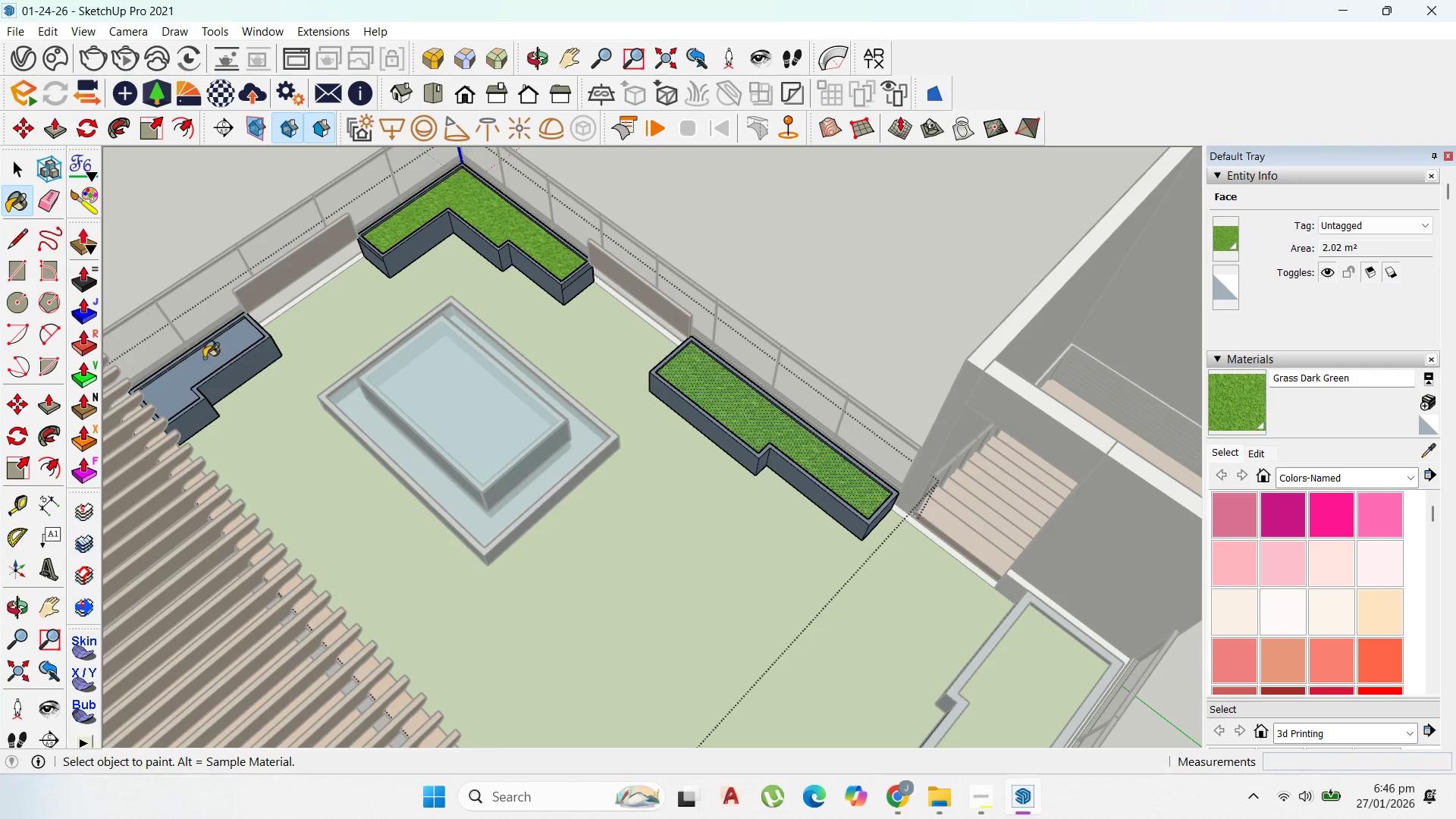 
left_click([37, 171])
 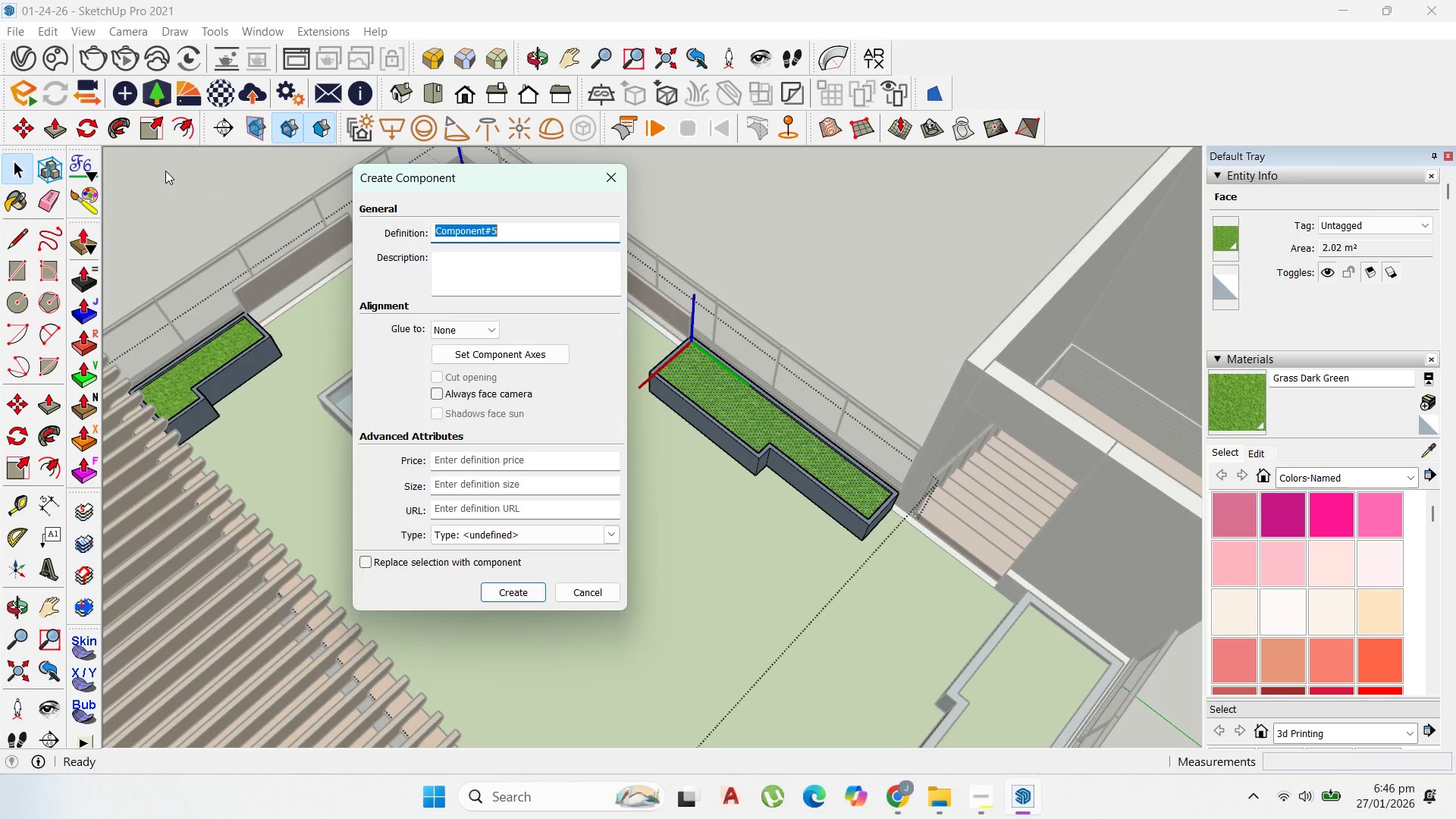 
key(Escape)
 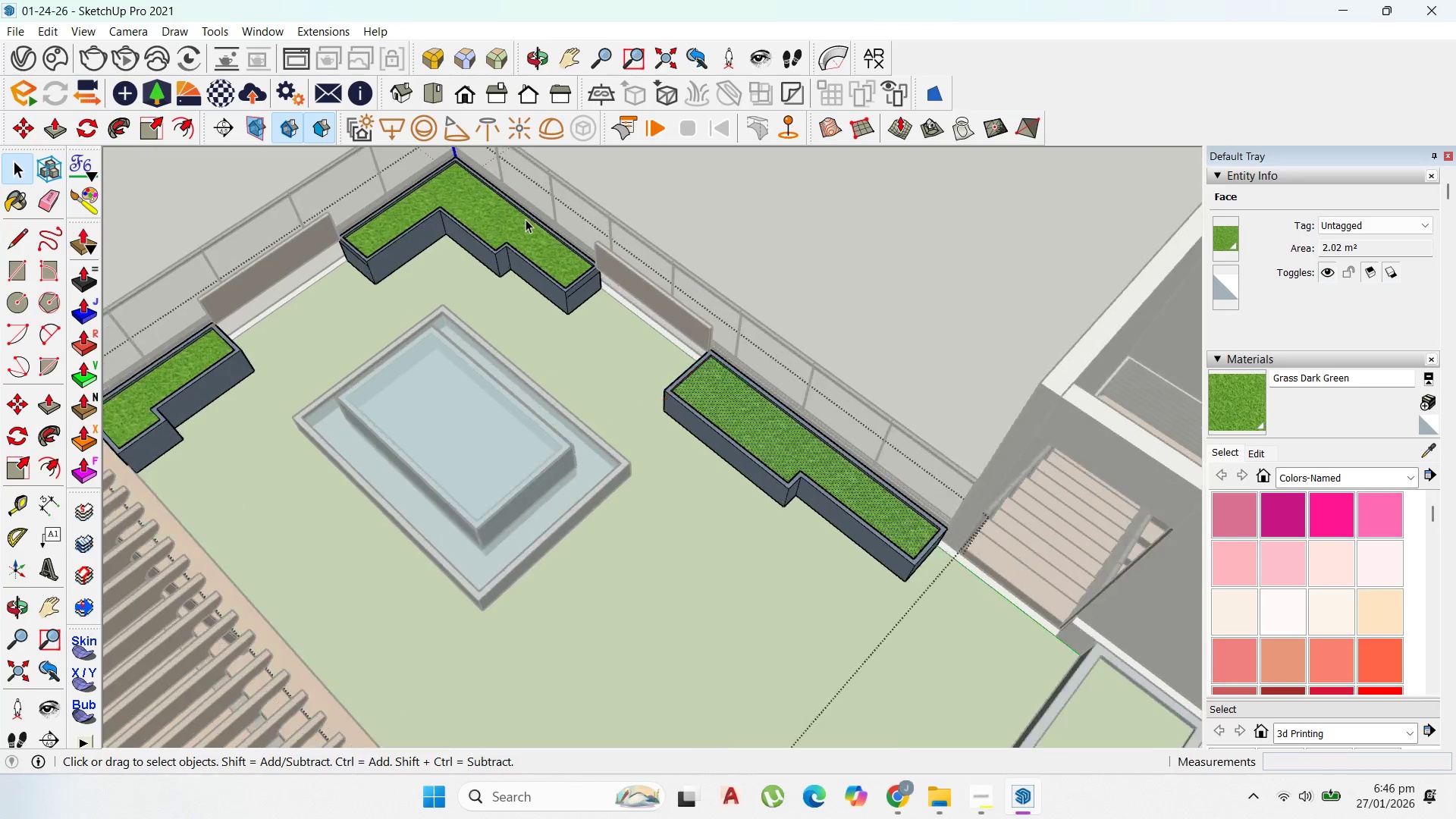 
scroll: coordinate [526, 219], scroll_direction: up, amount: 2.0
 